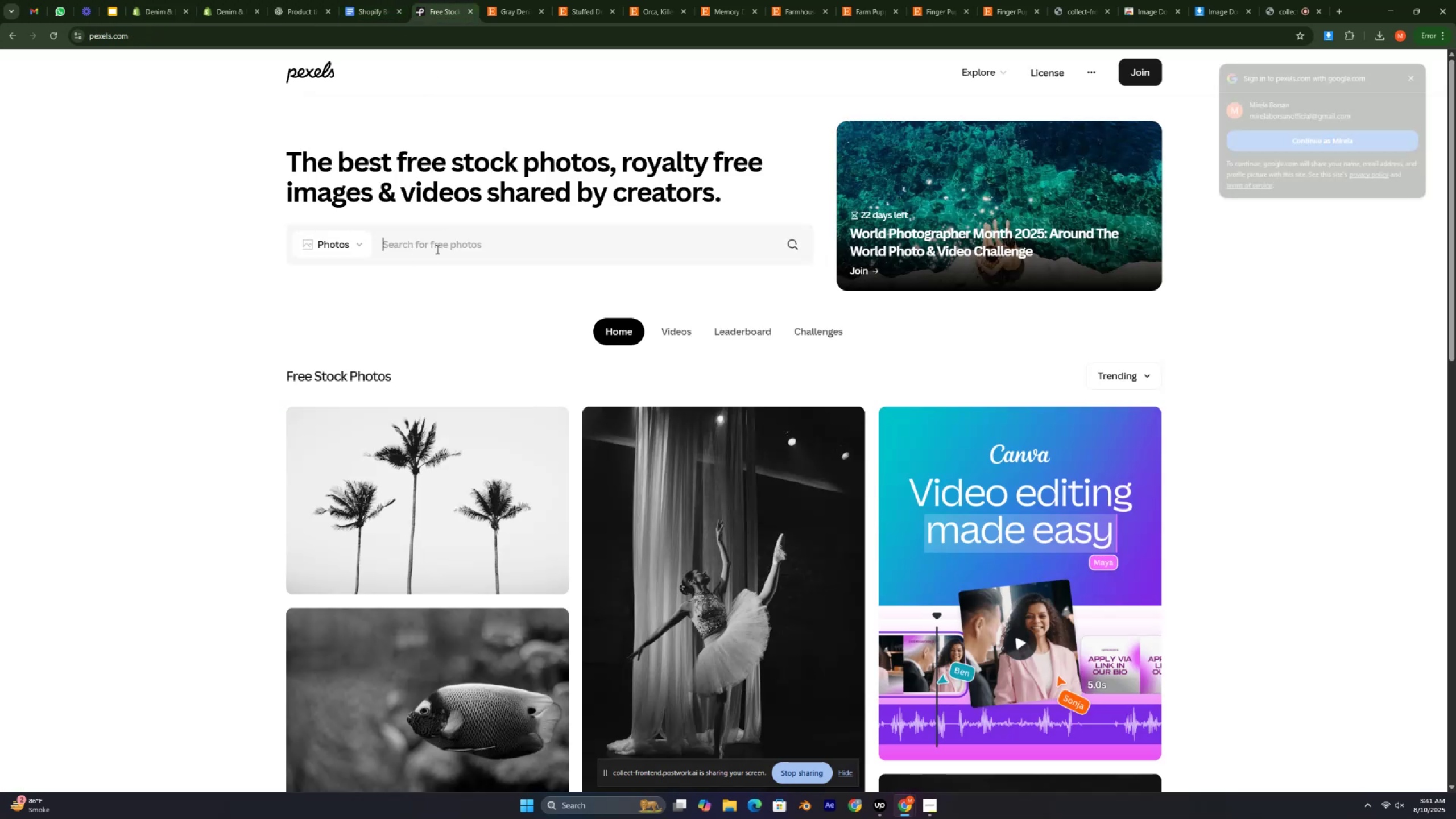 
key(Control+V)
 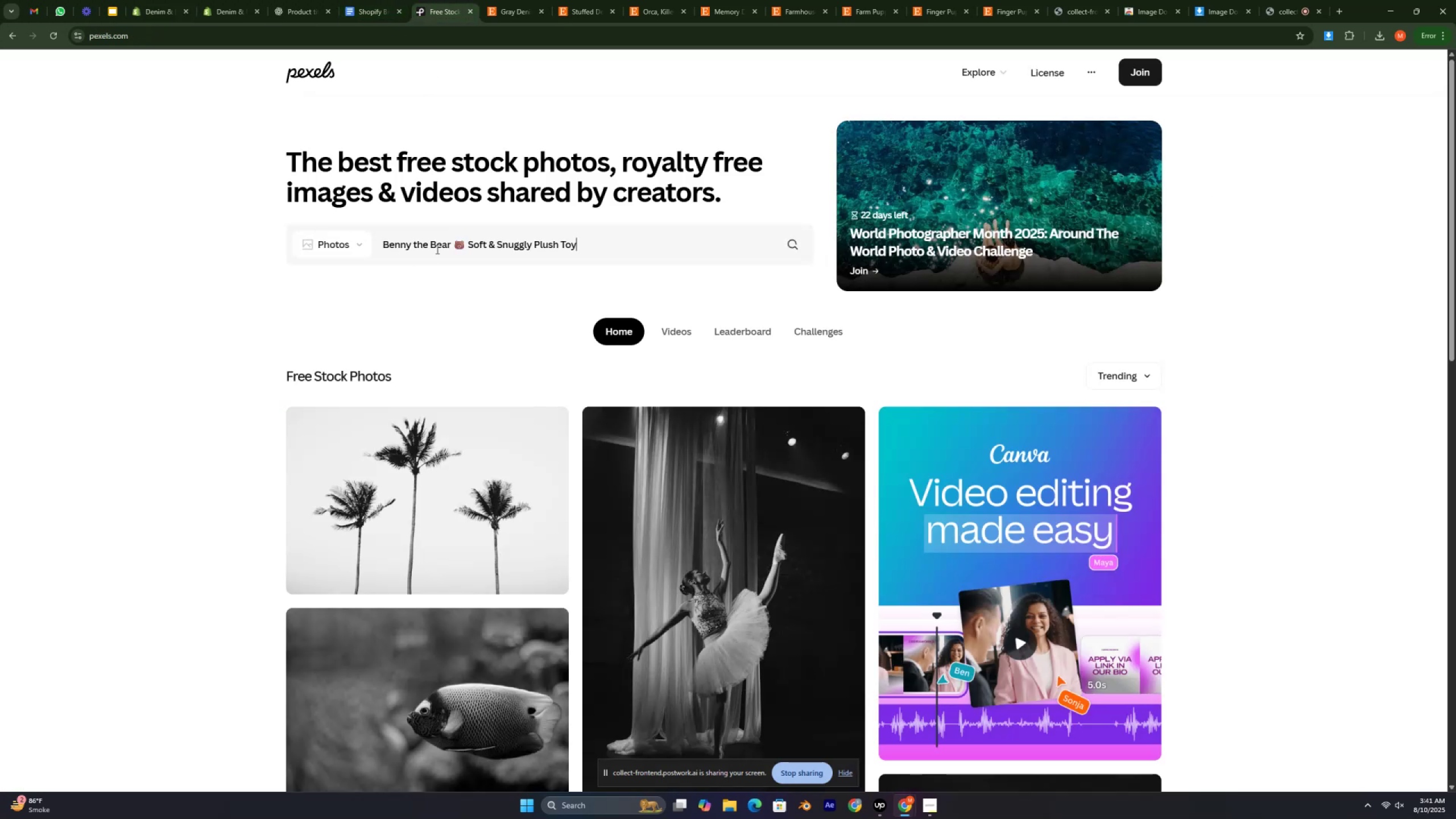 
key(Enter)
 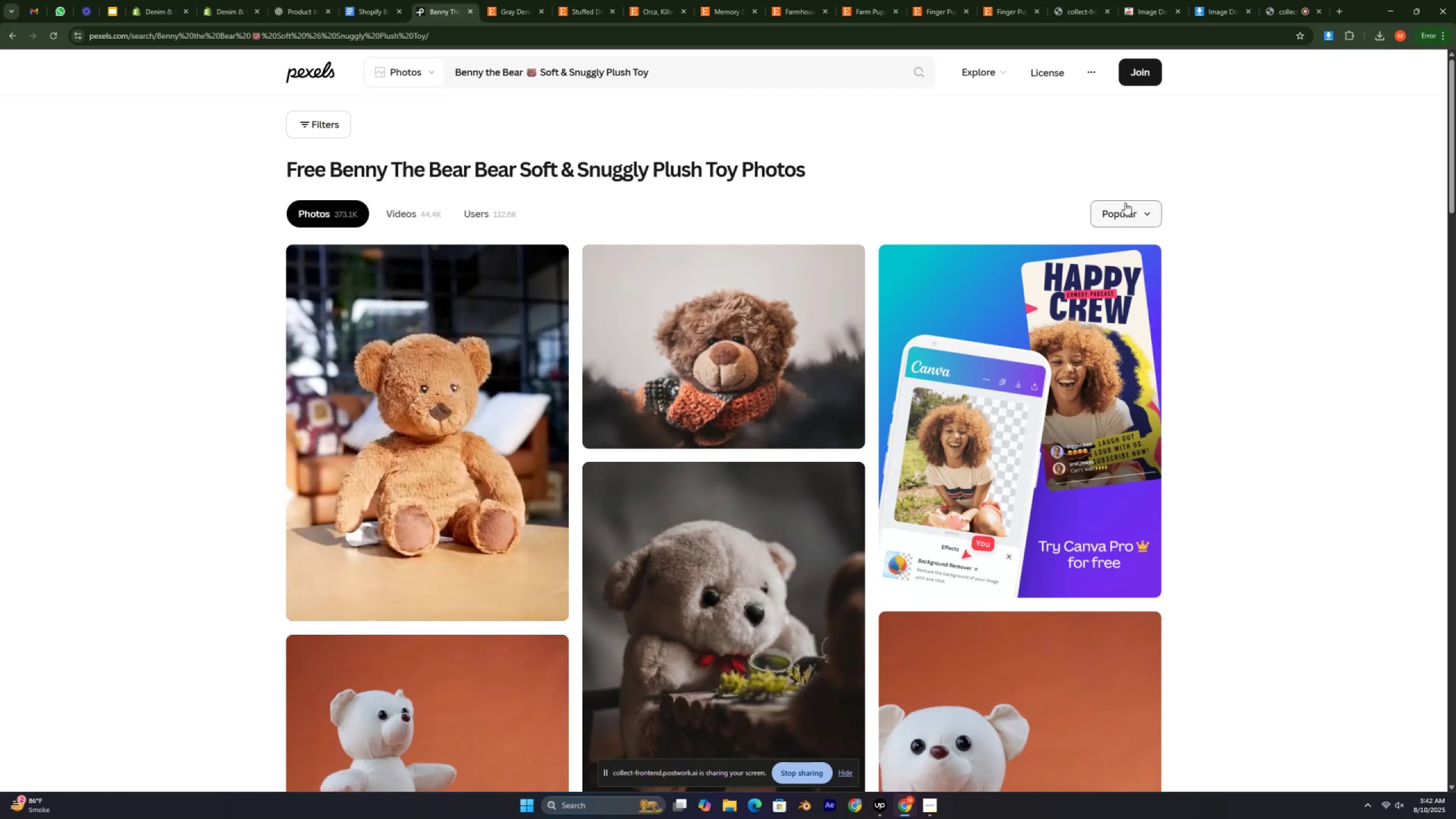 
wait(5.21)
 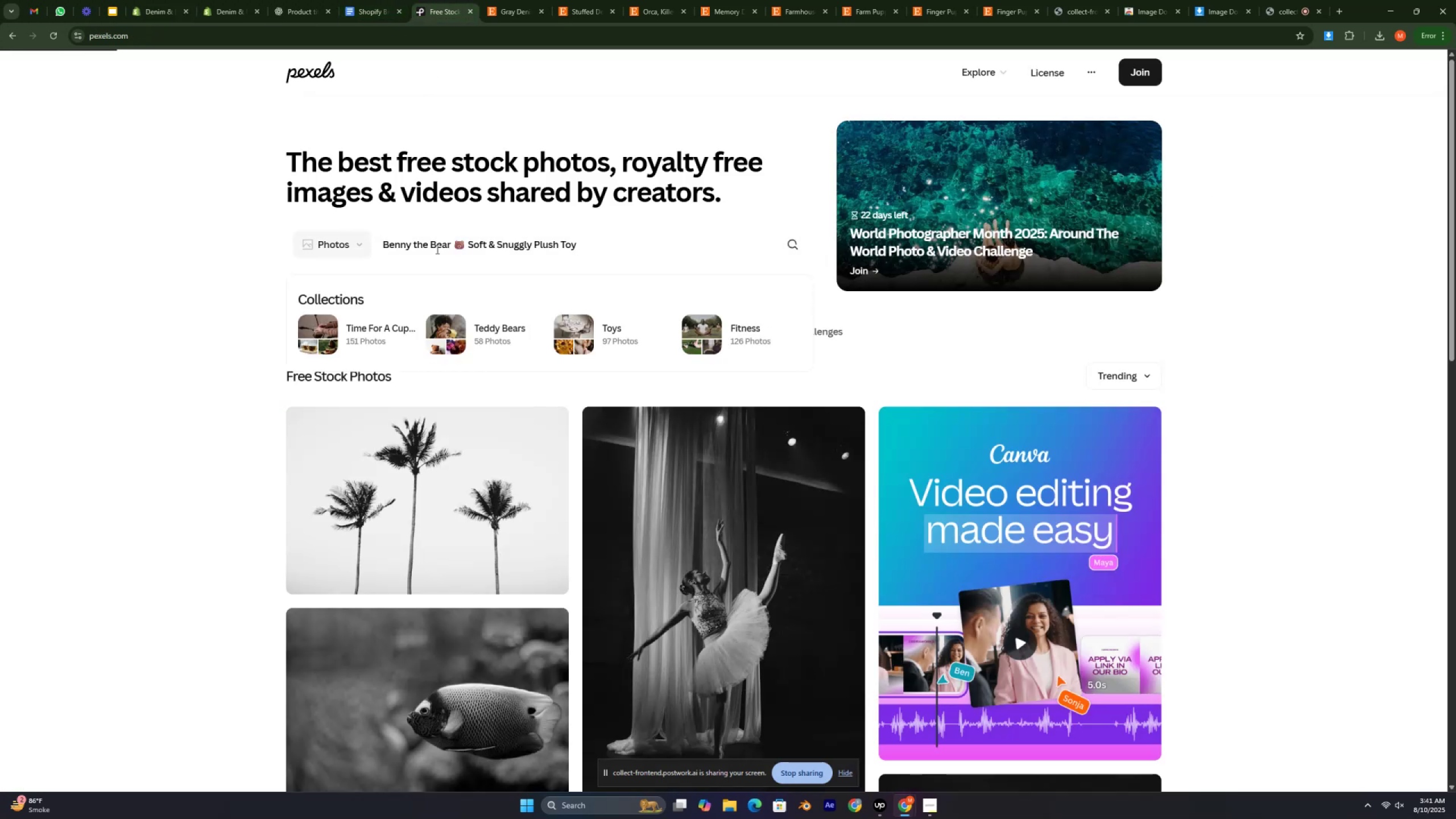 
left_click([337, 118])
 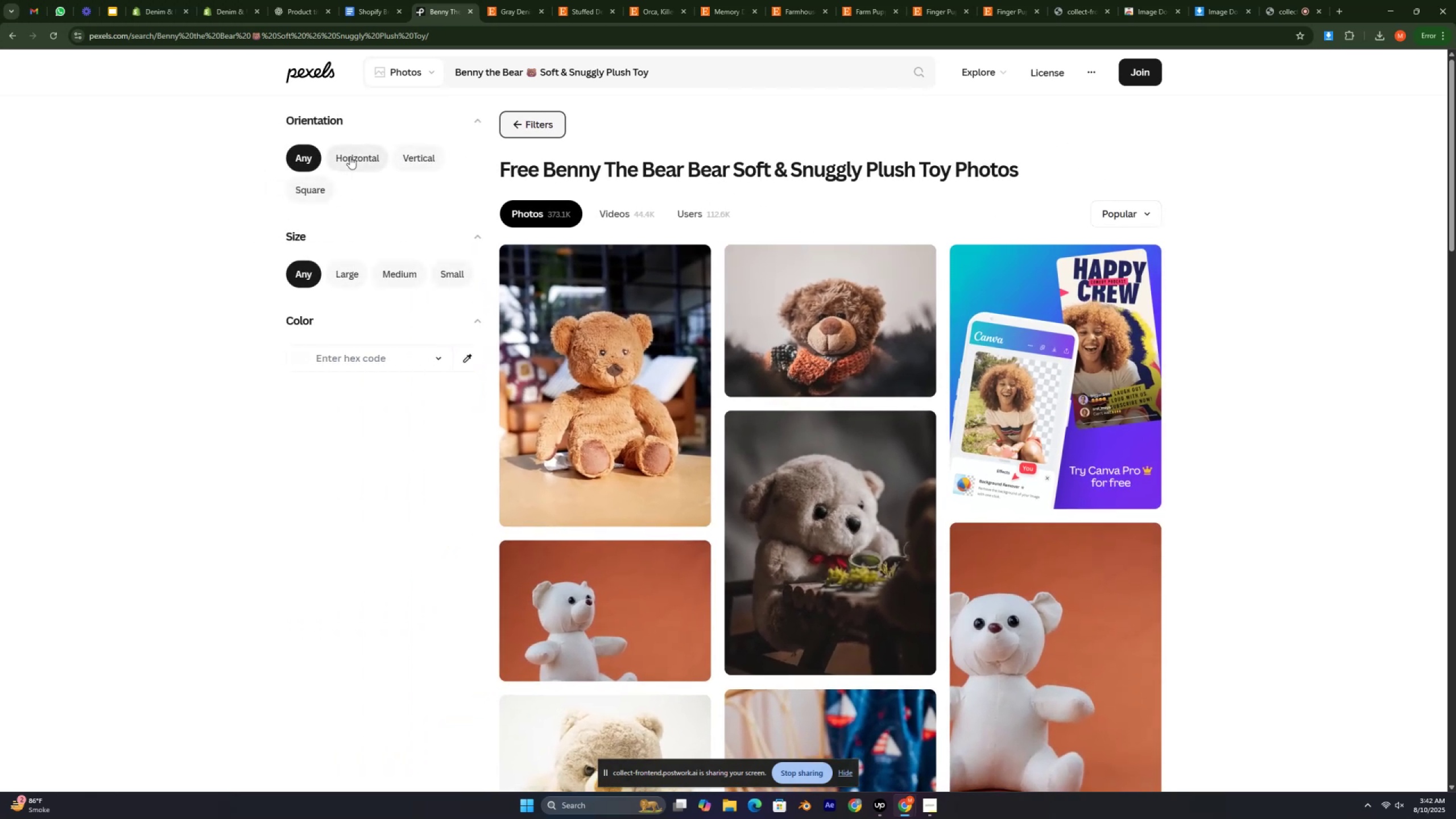 
left_click([350, 156])
 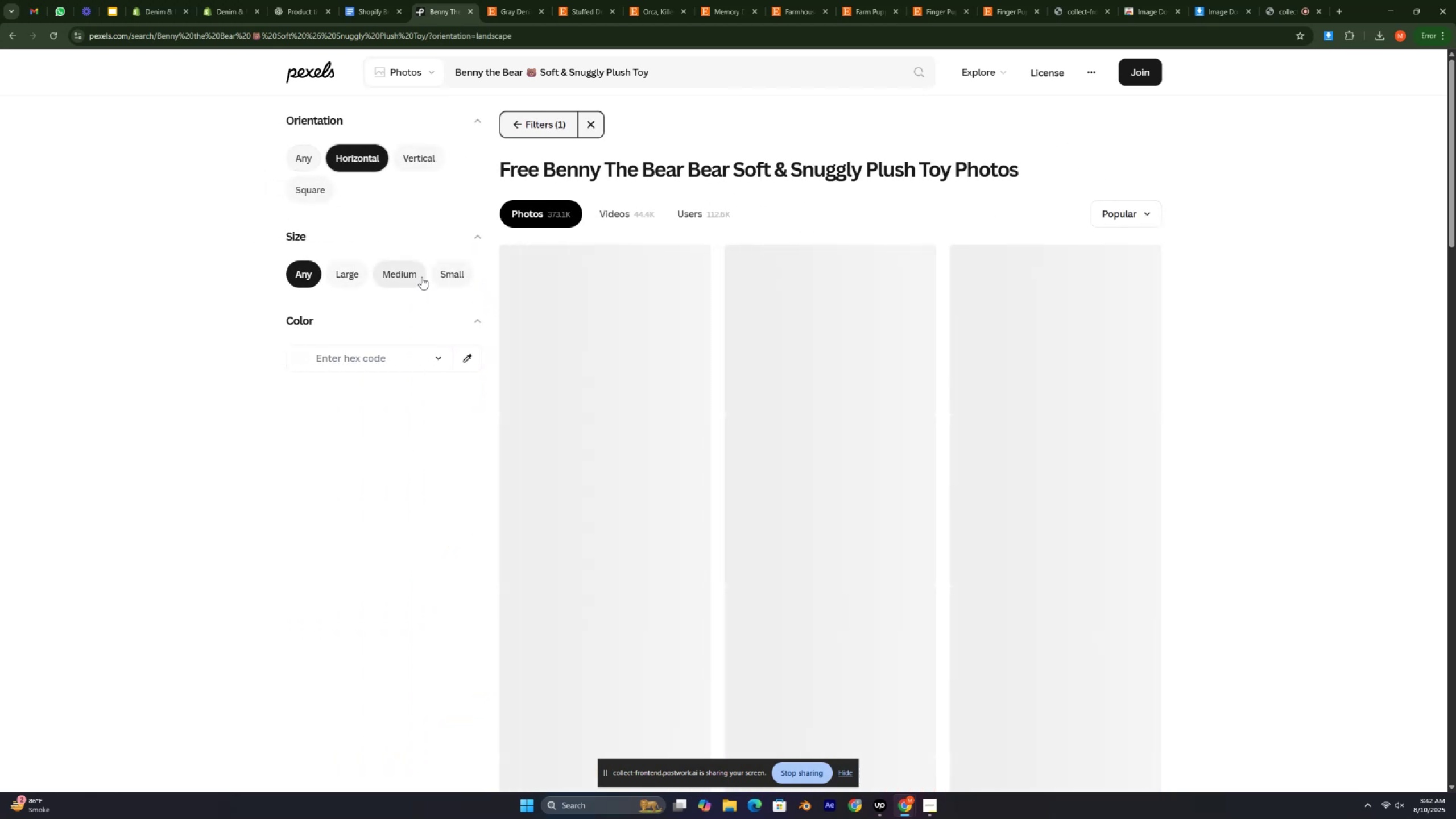 
left_click([399, 277])
 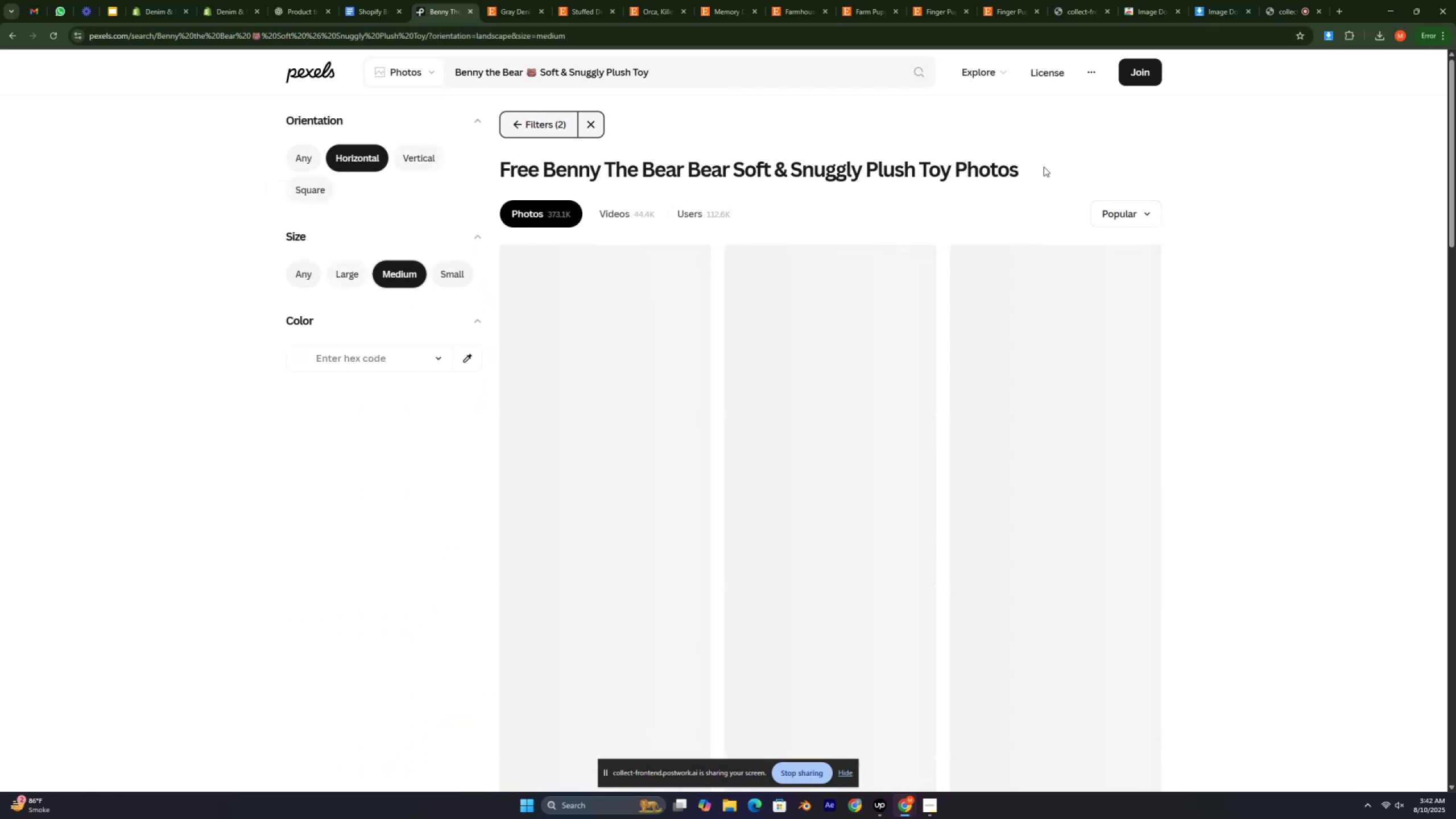 
left_click([1048, 167])
 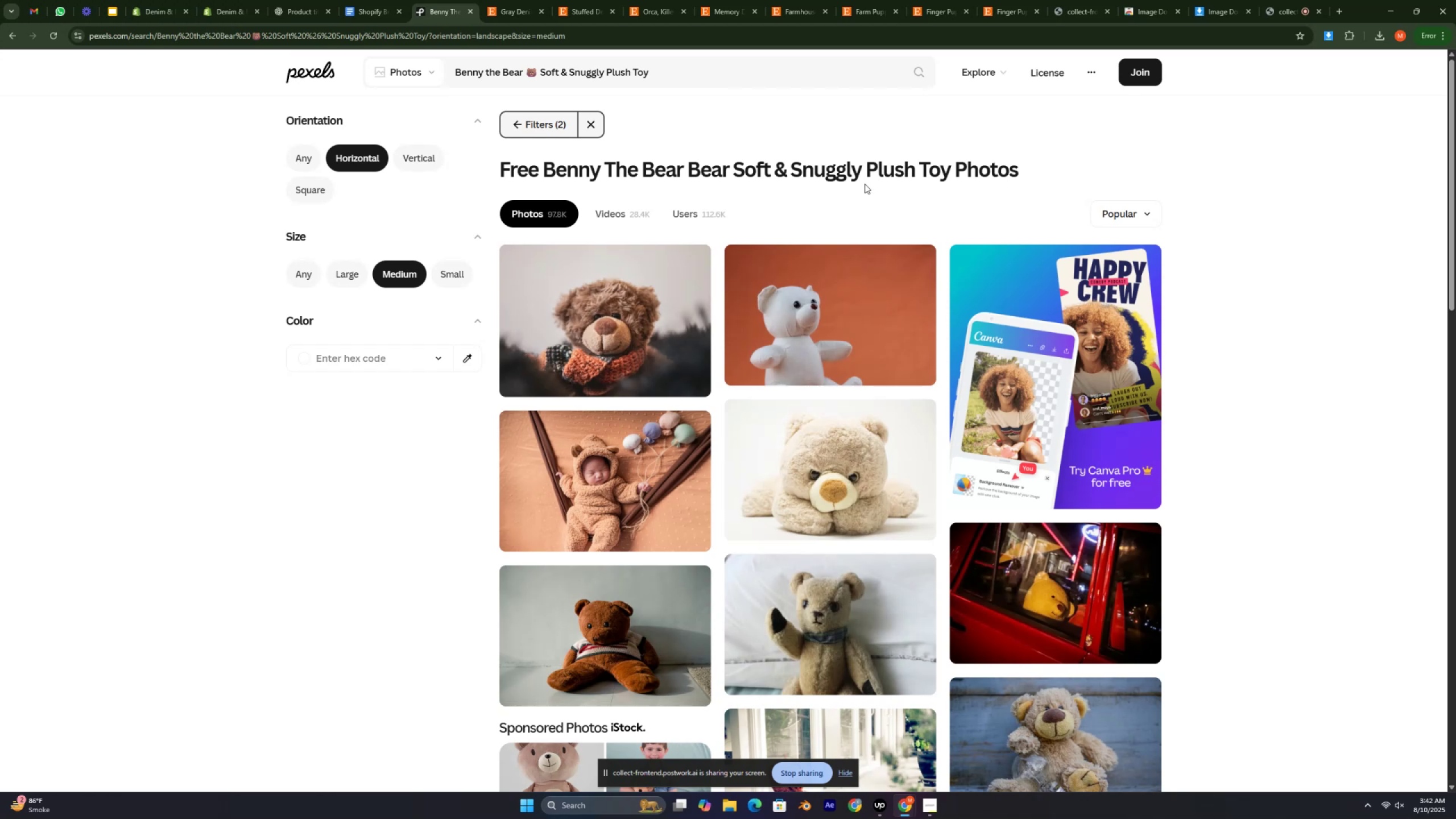 
wait(6.2)
 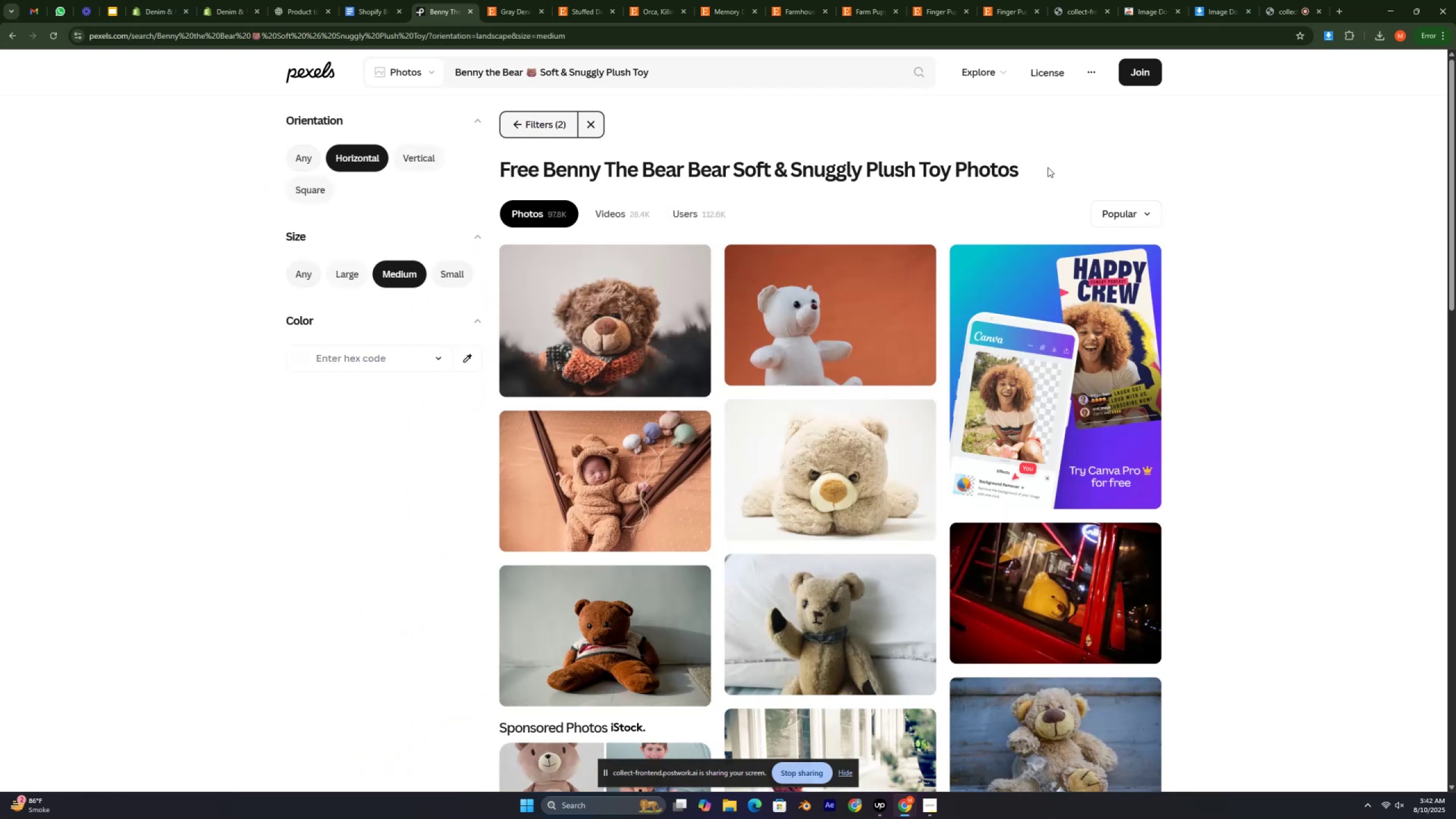 
scroll: coordinate [1236, 345], scroll_direction: down, amount: 13.0
 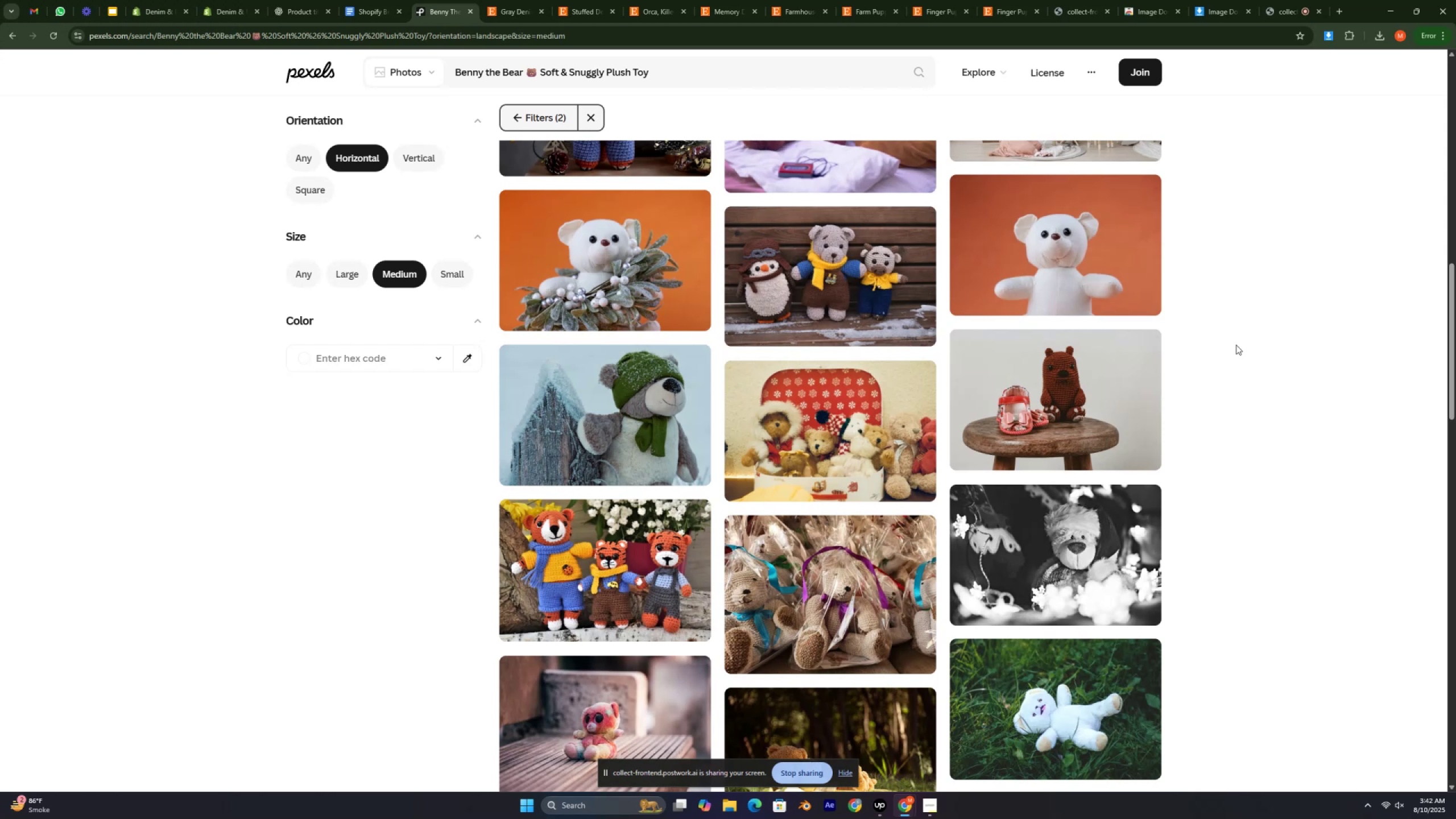 
scroll: coordinate [581, 185], scroll_direction: up, amount: 34.0
 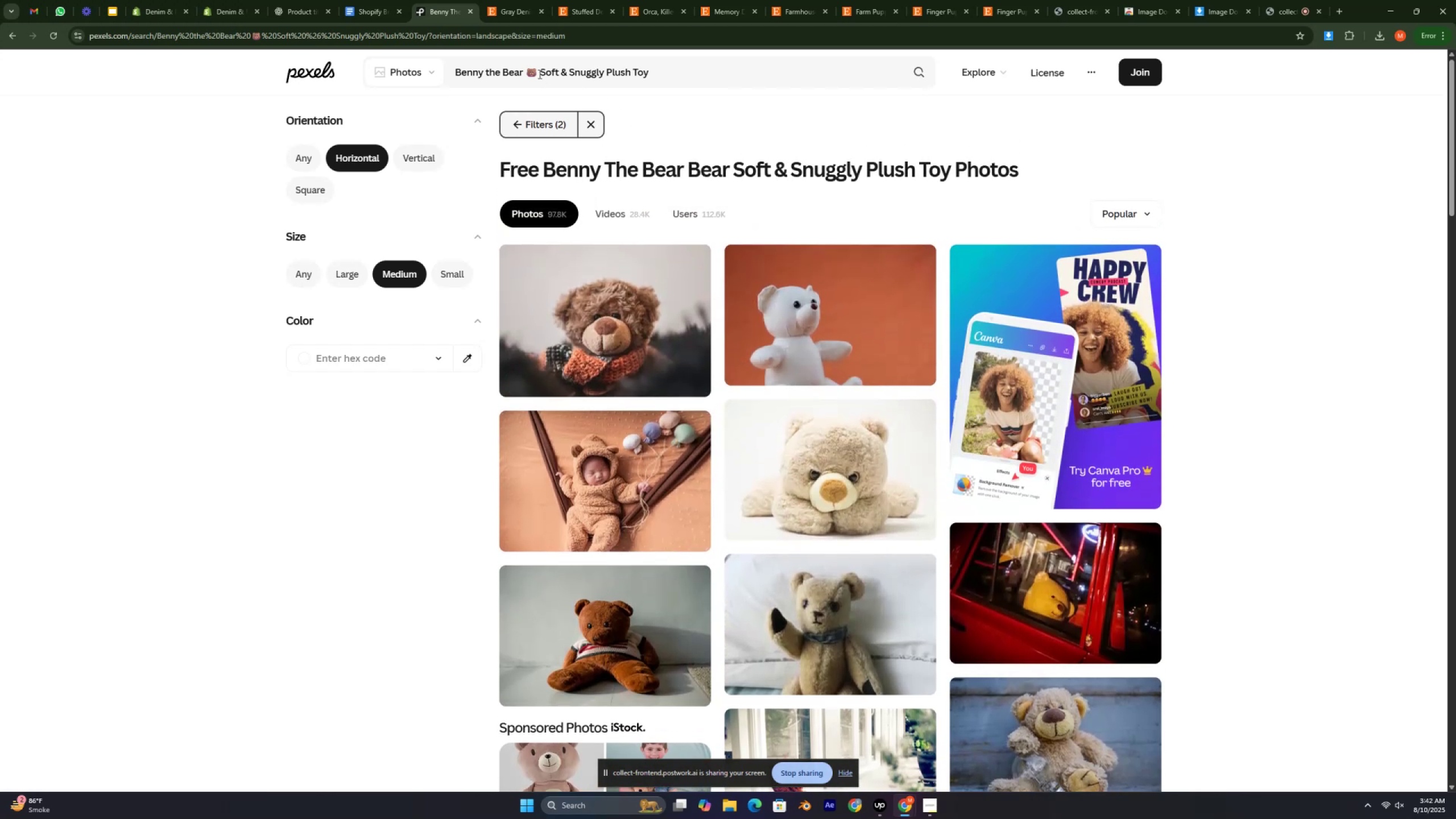 
left_click_drag(start_coordinate=[539, 72], to_coordinate=[524, 72])
 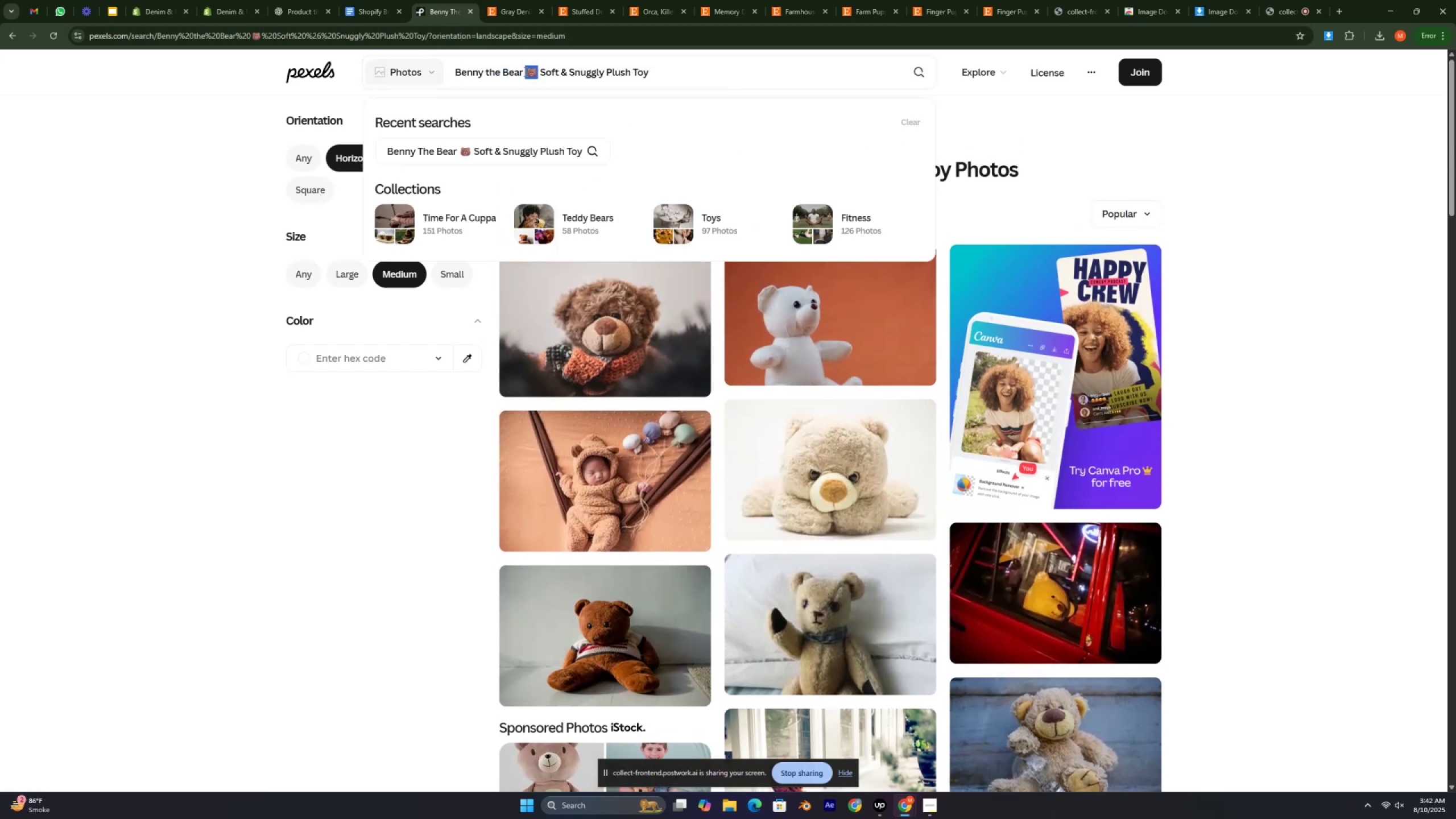 
key(Backspace)
 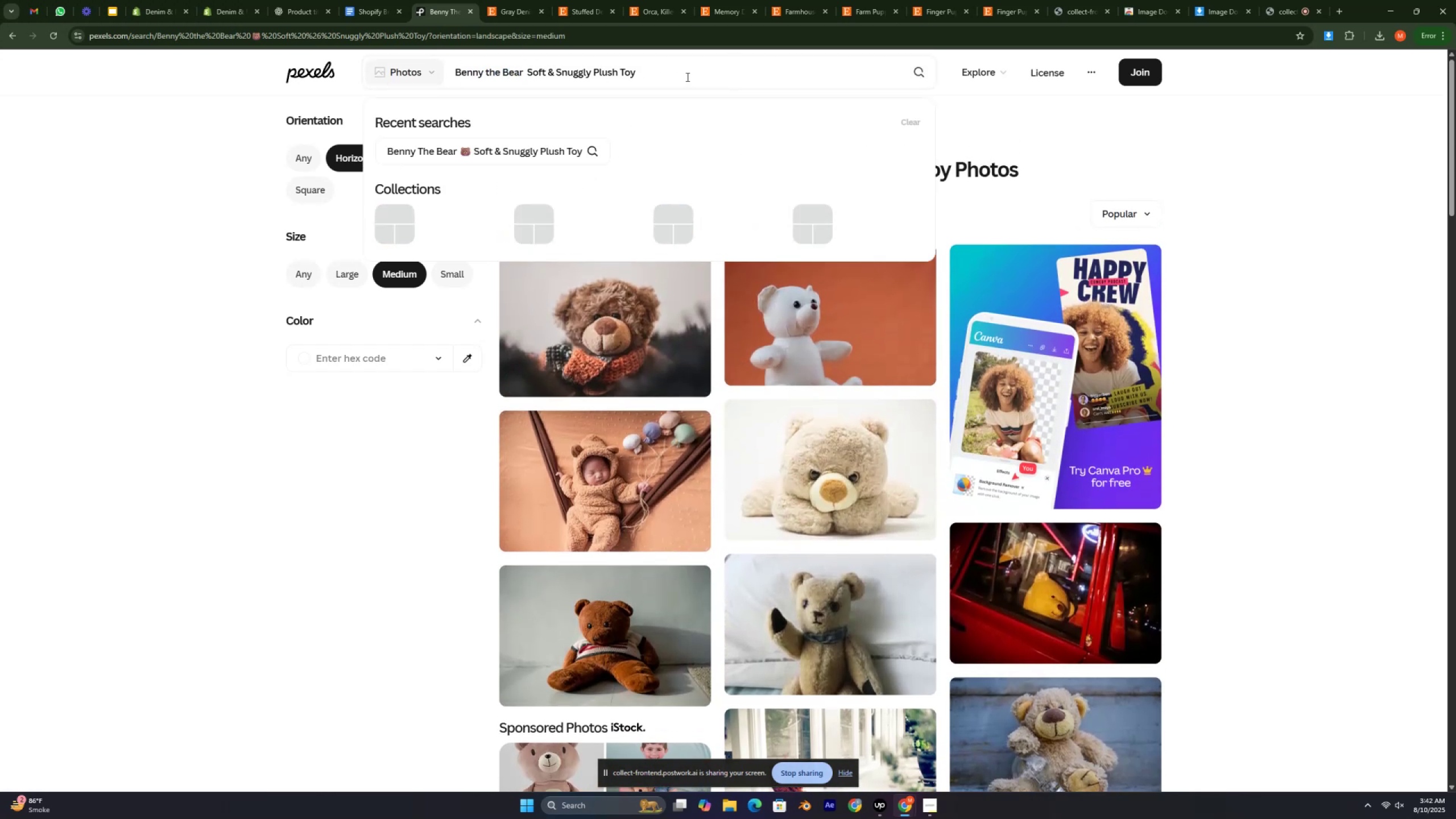 
left_click([688, 76])
 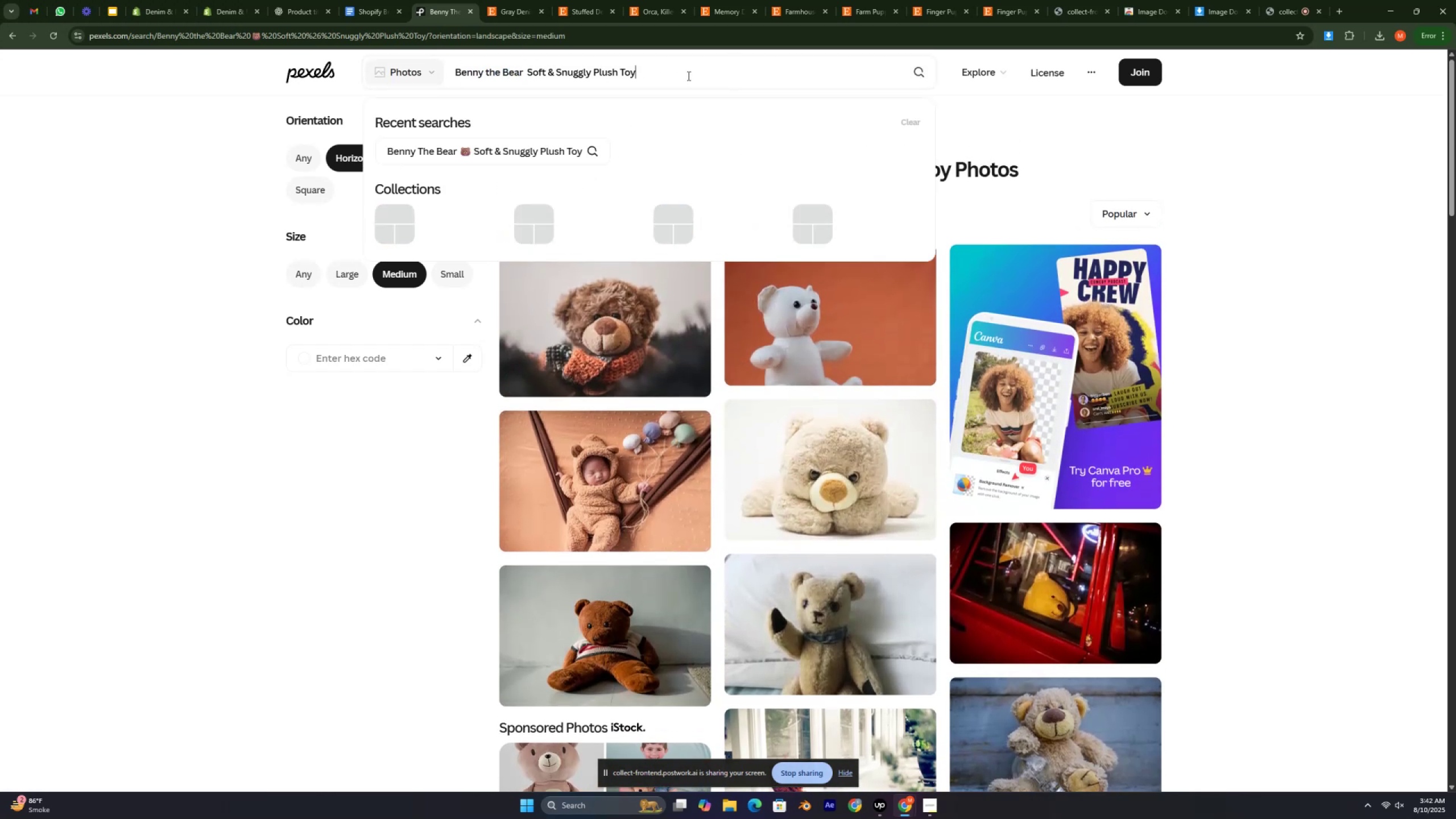 
key(Enter)
 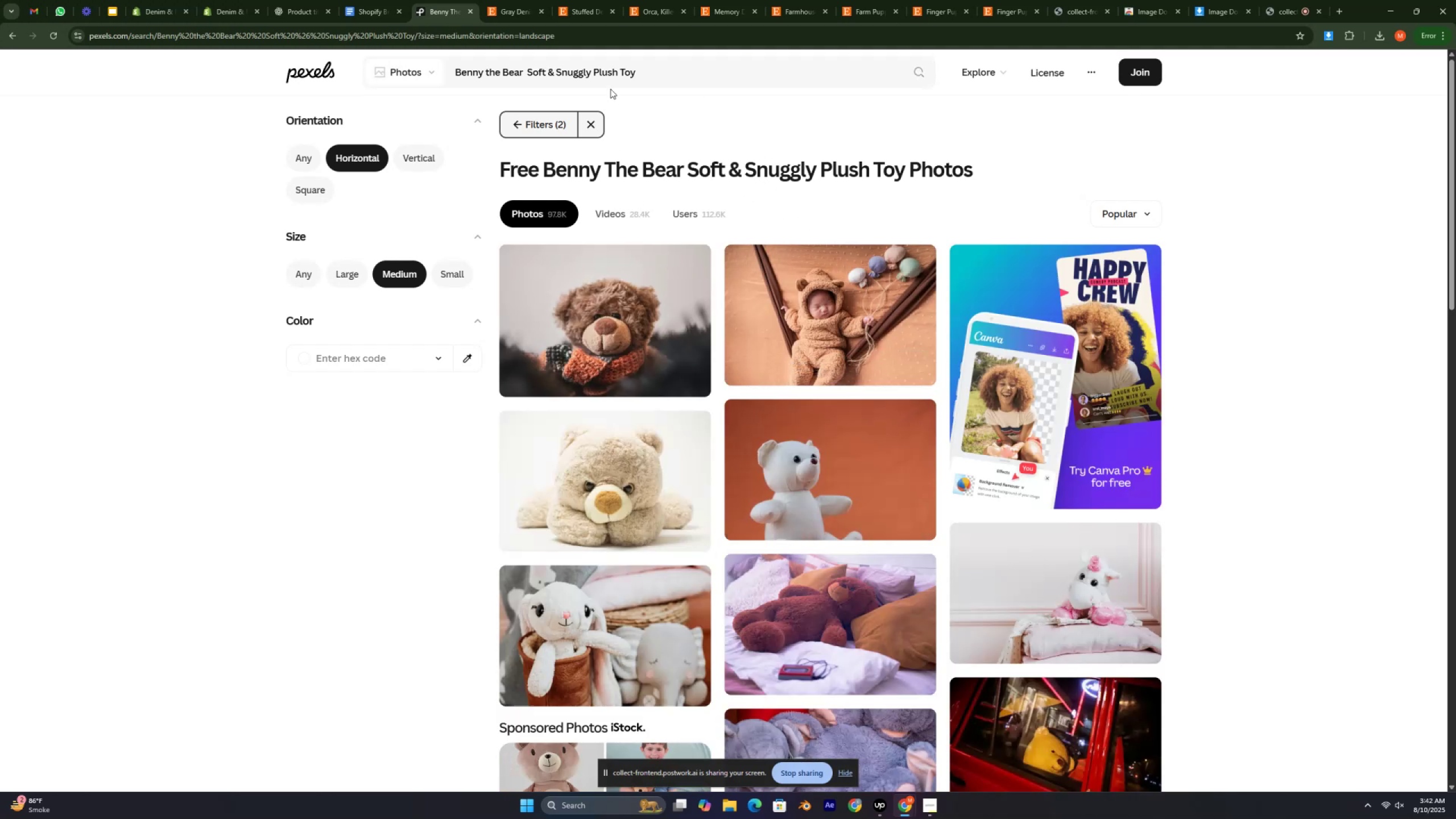 
wait(6.75)
 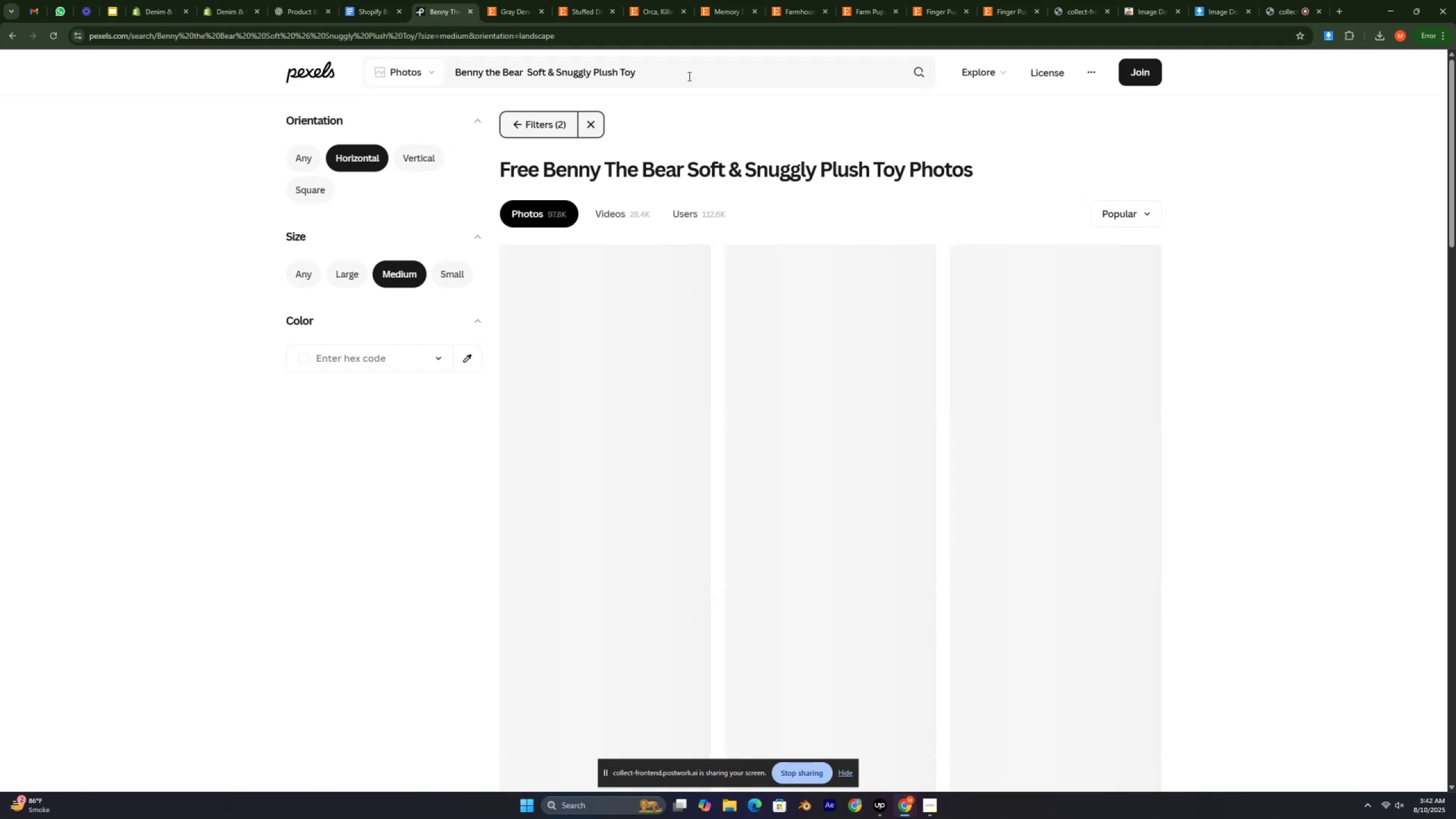 
scroll: coordinate [1266, 457], scroll_direction: down, amount: 7.0
 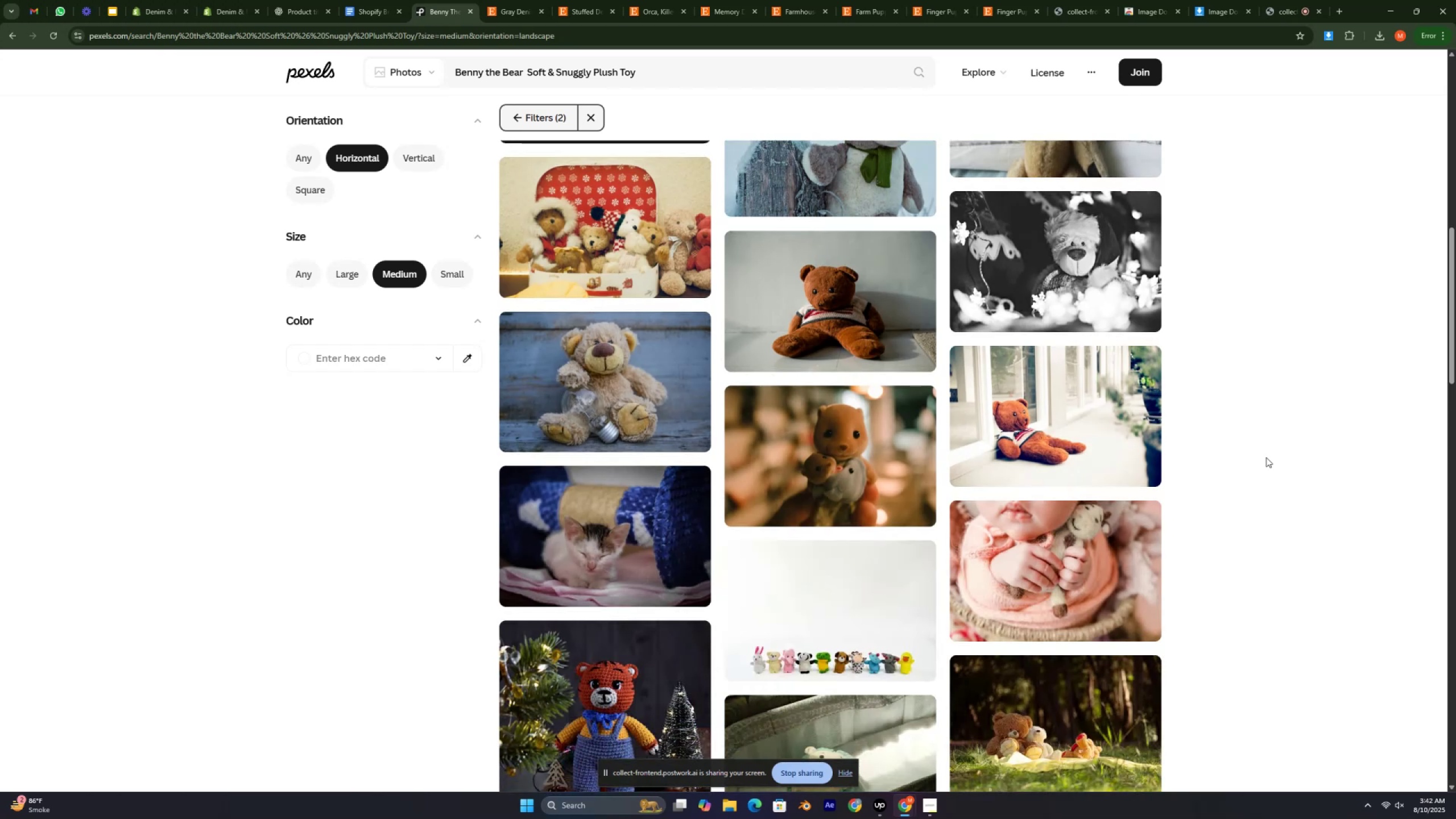 
scroll: coordinate [1265, 520], scroll_direction: up, amount: 10.0
 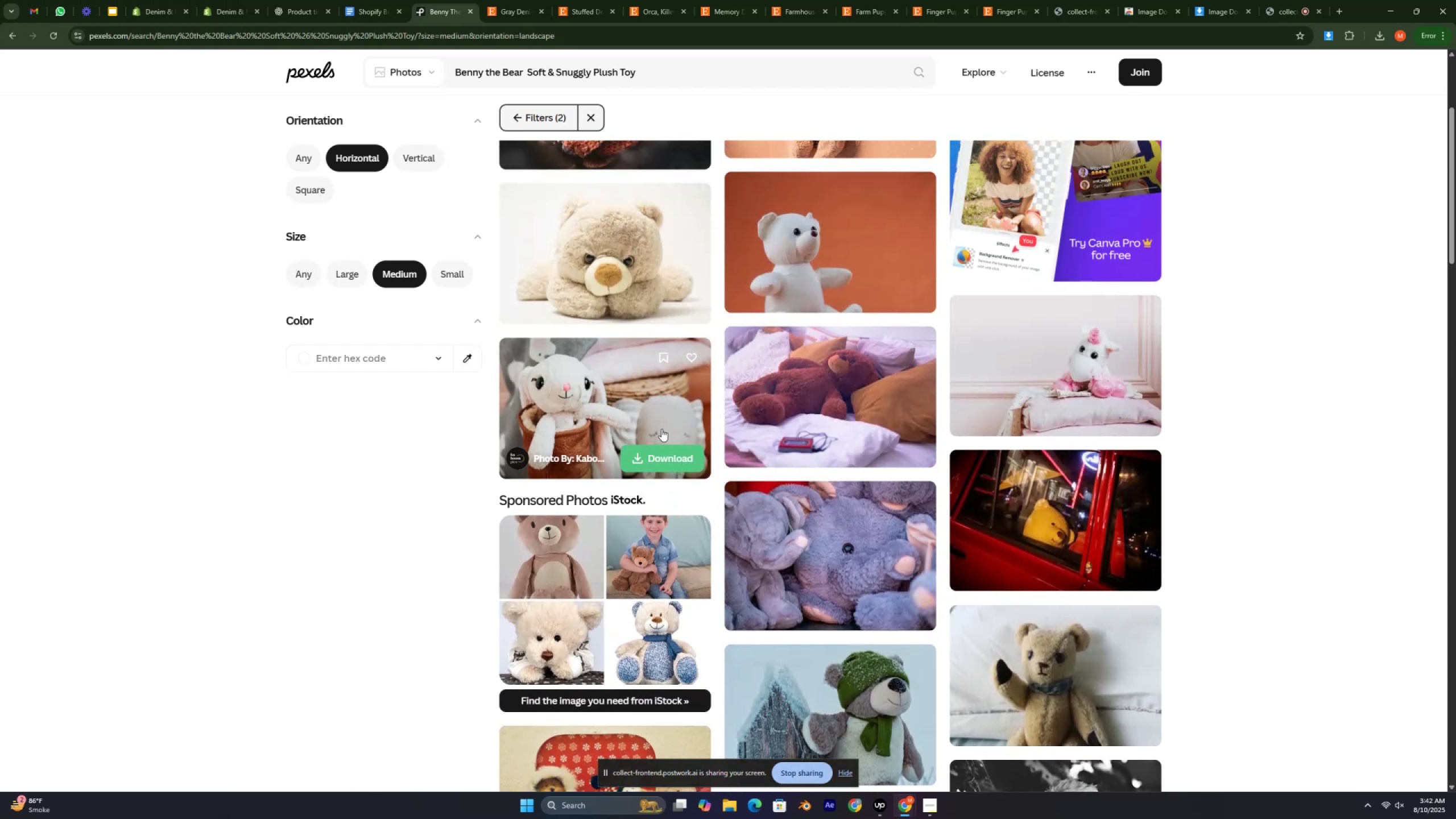 
left_click([661, 458])
 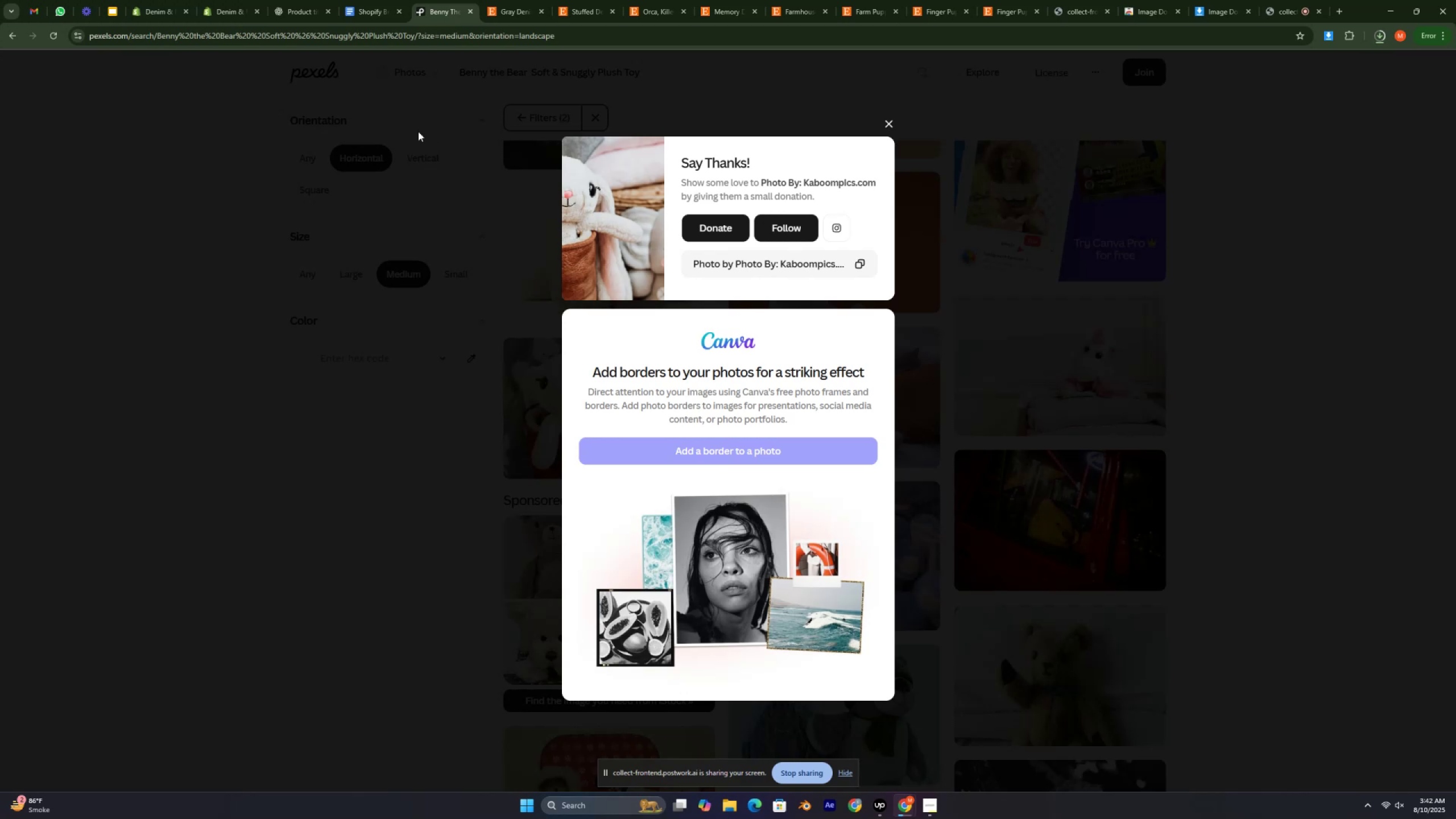 
wait(5.45)
 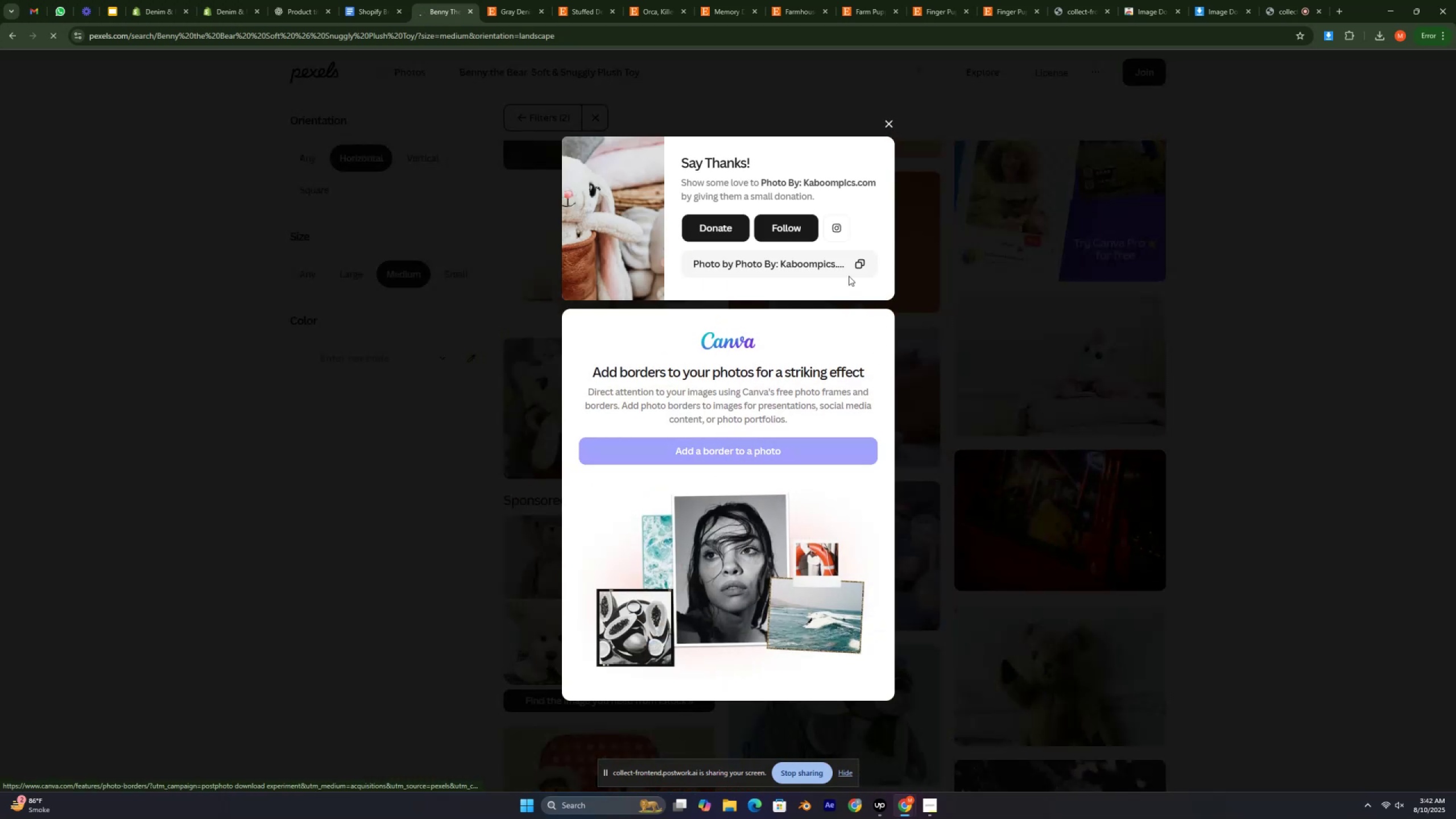 
left_click([221, 0])
 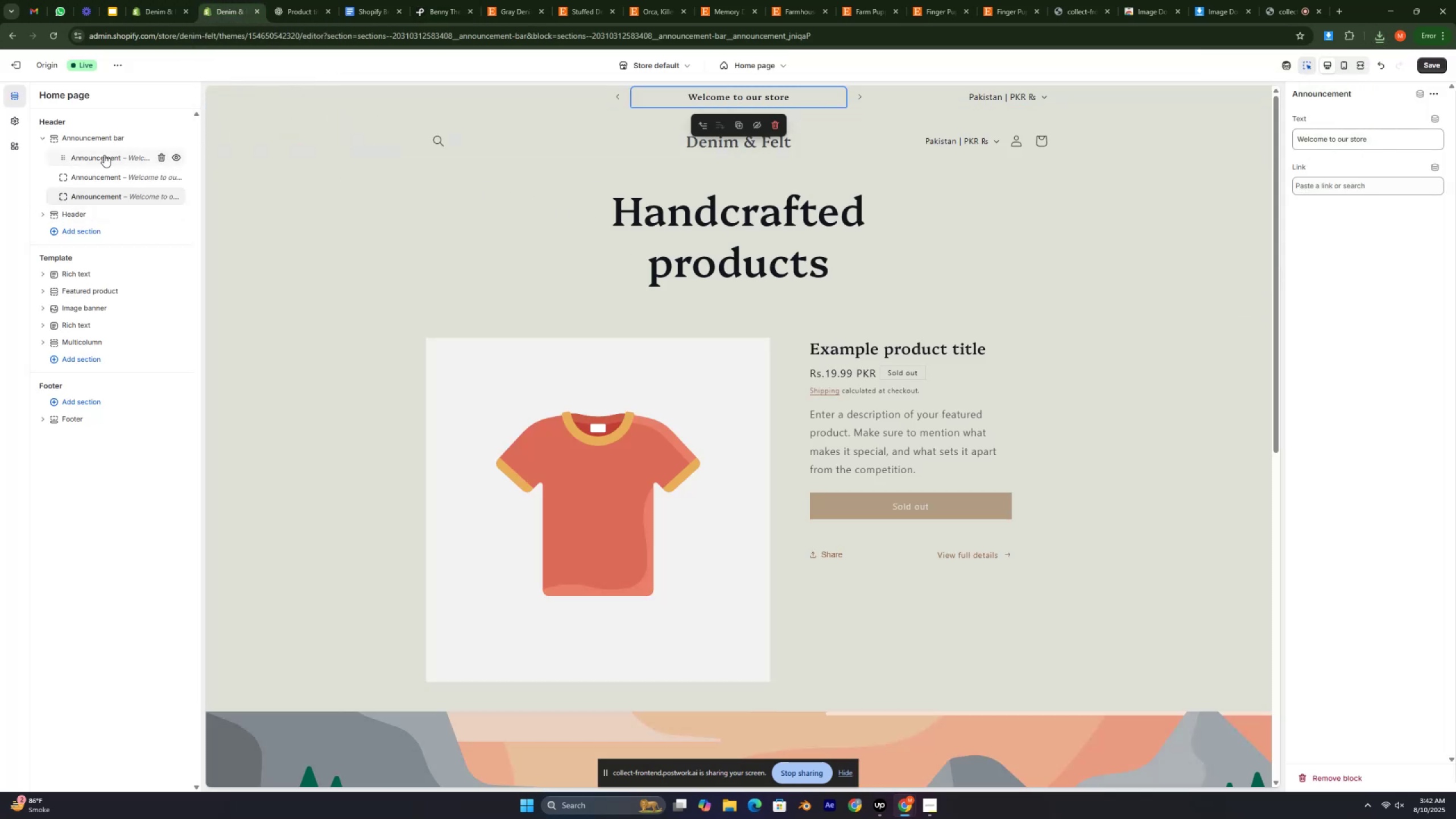 
wait(5.38)
 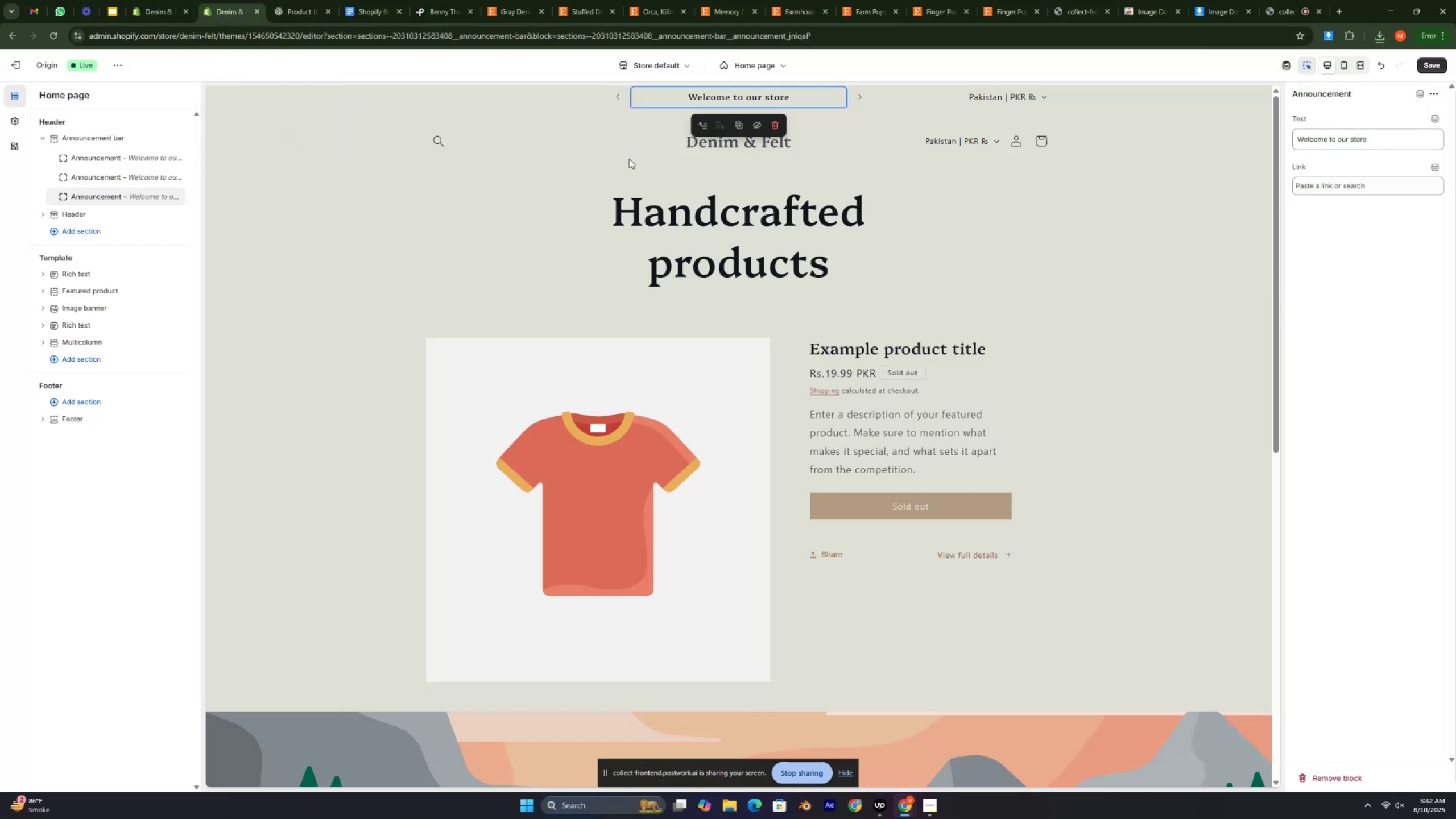 
left_click_drag(start_coordinate=[280, 0], to_coordinate=[289, 18])
 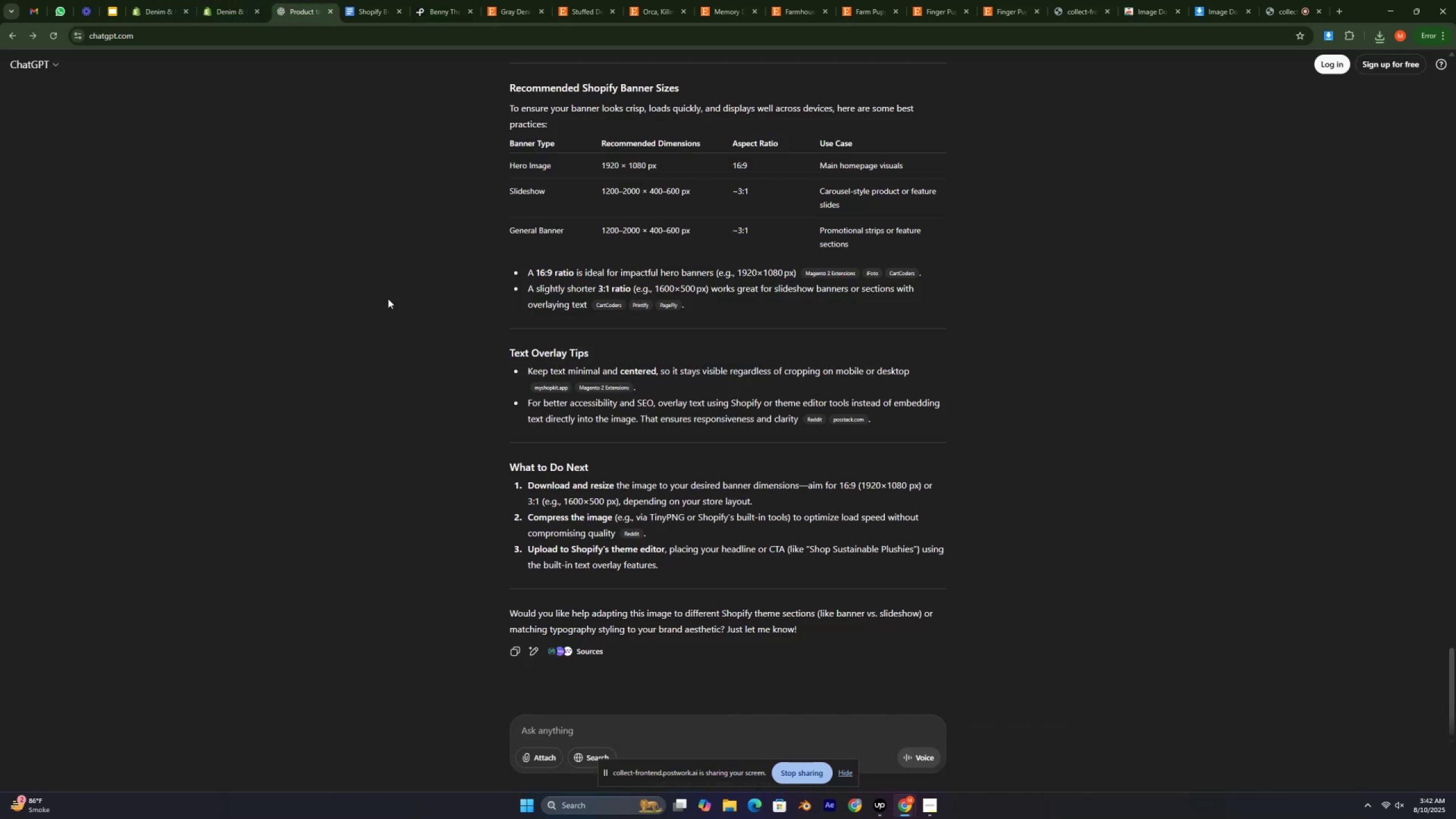 
scroll: coordinate [610, 643], scroll_direction: down, amount: 16.0
 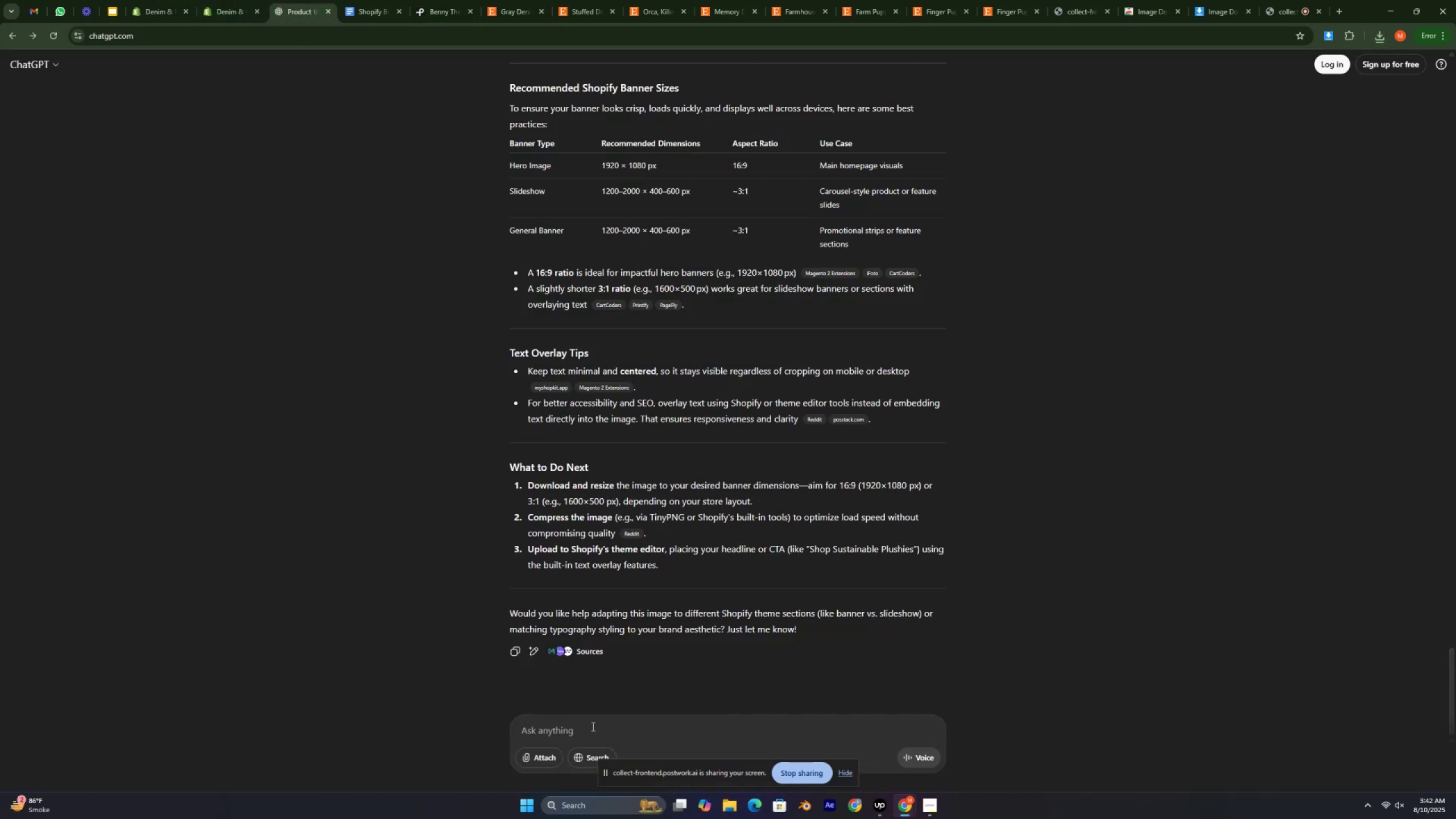 
left_click_drag(start_coordinate=[592, 728], to_coordinate=[593, 732])
 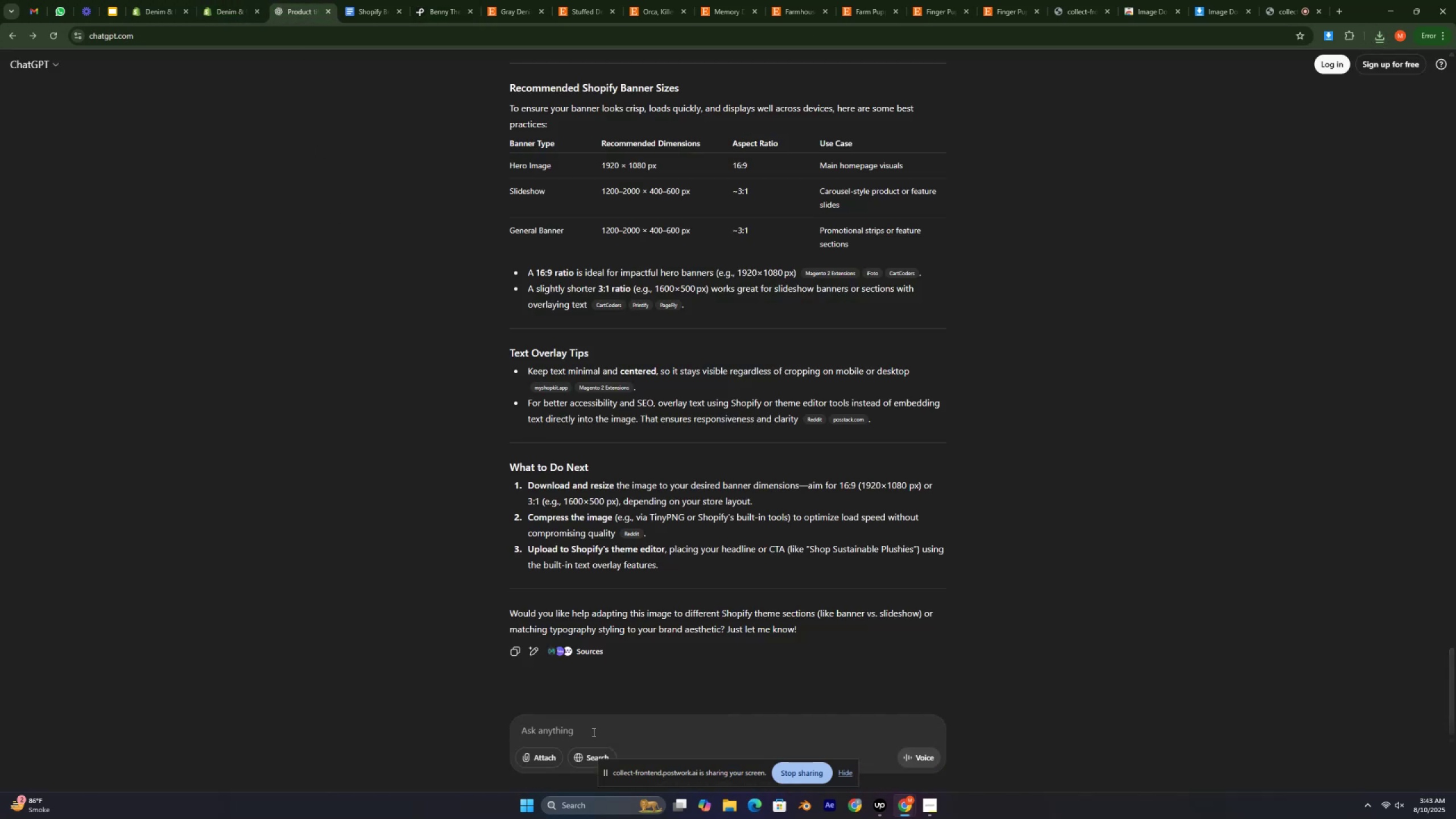 
type(give m,e ab)
key(Backspace)
type(nouncement bar content with emnogies )
 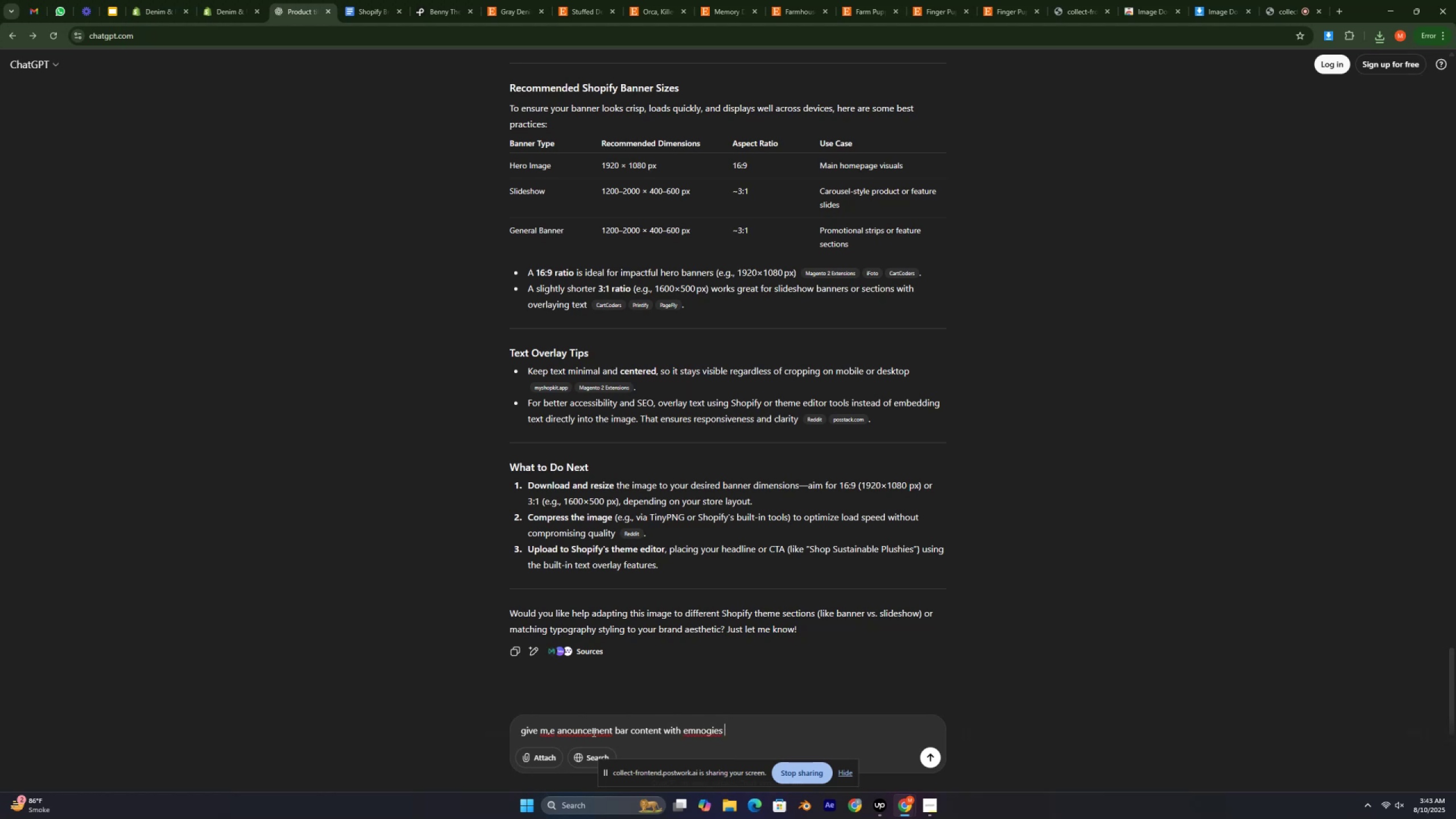 
key(Enter)
 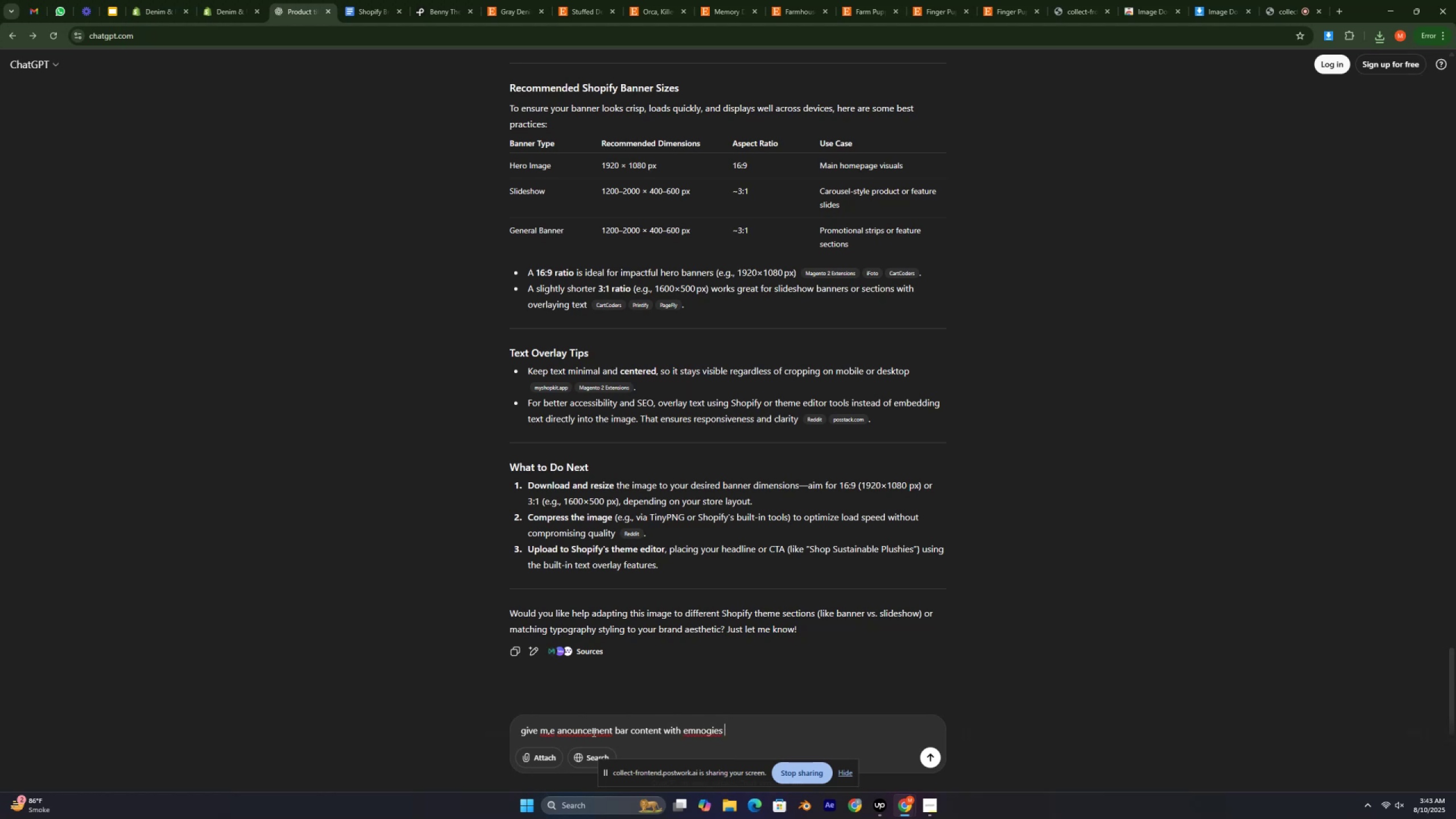 
key(Quote)
 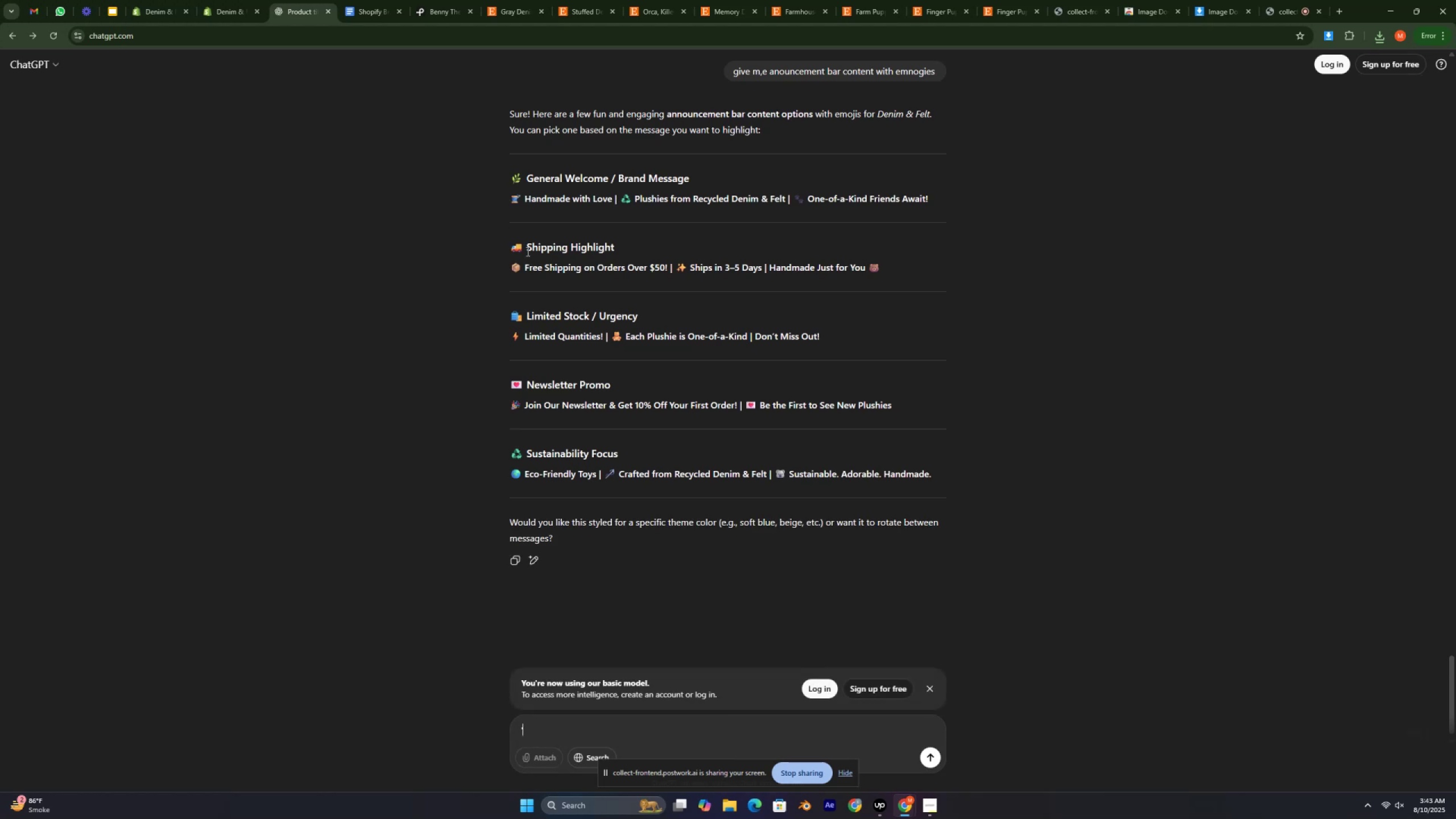 
wait(17.01)
 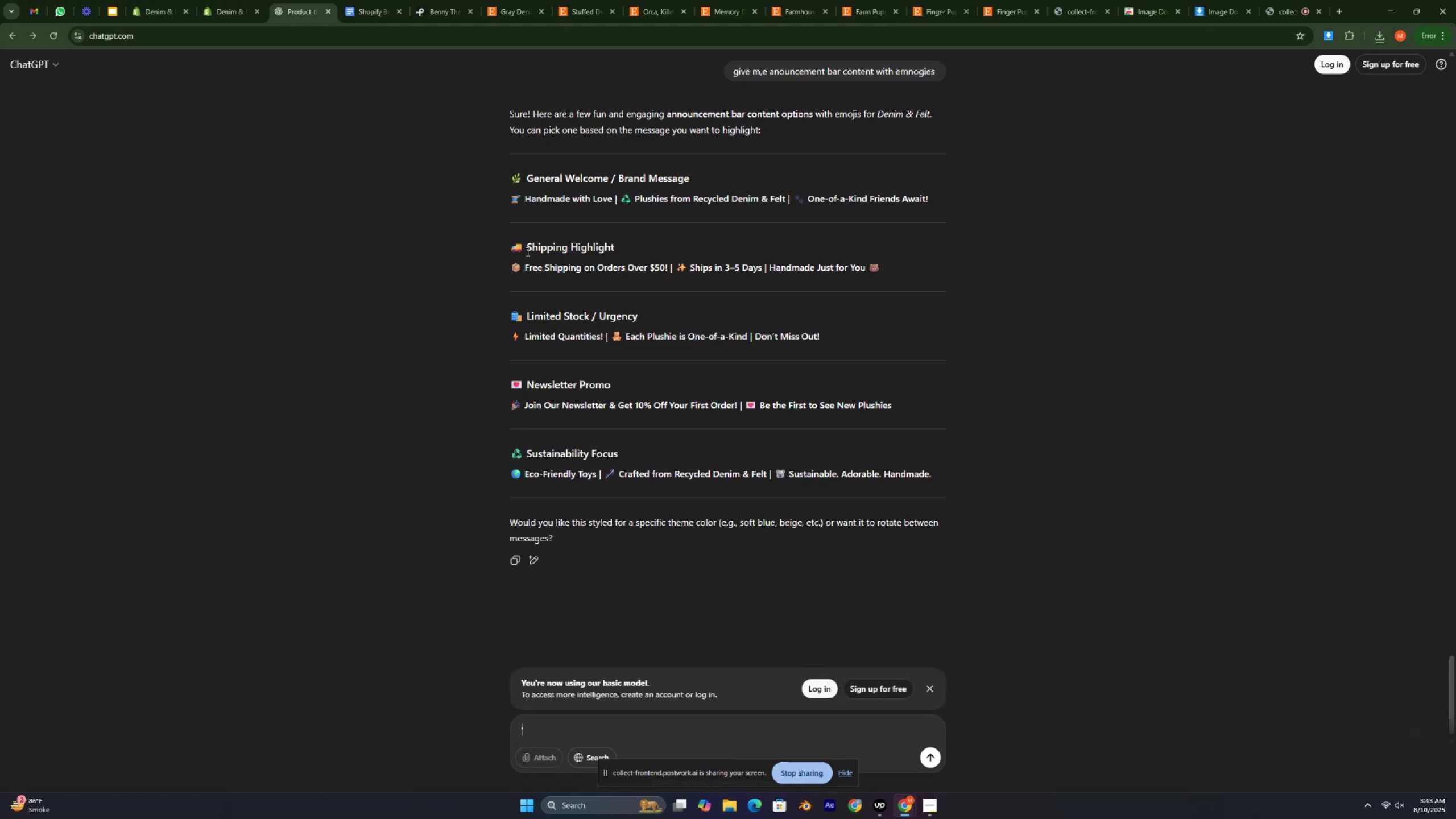 
left_click_drag(start_coordinate=[508, 200], to_coordinate=[614, 200])
 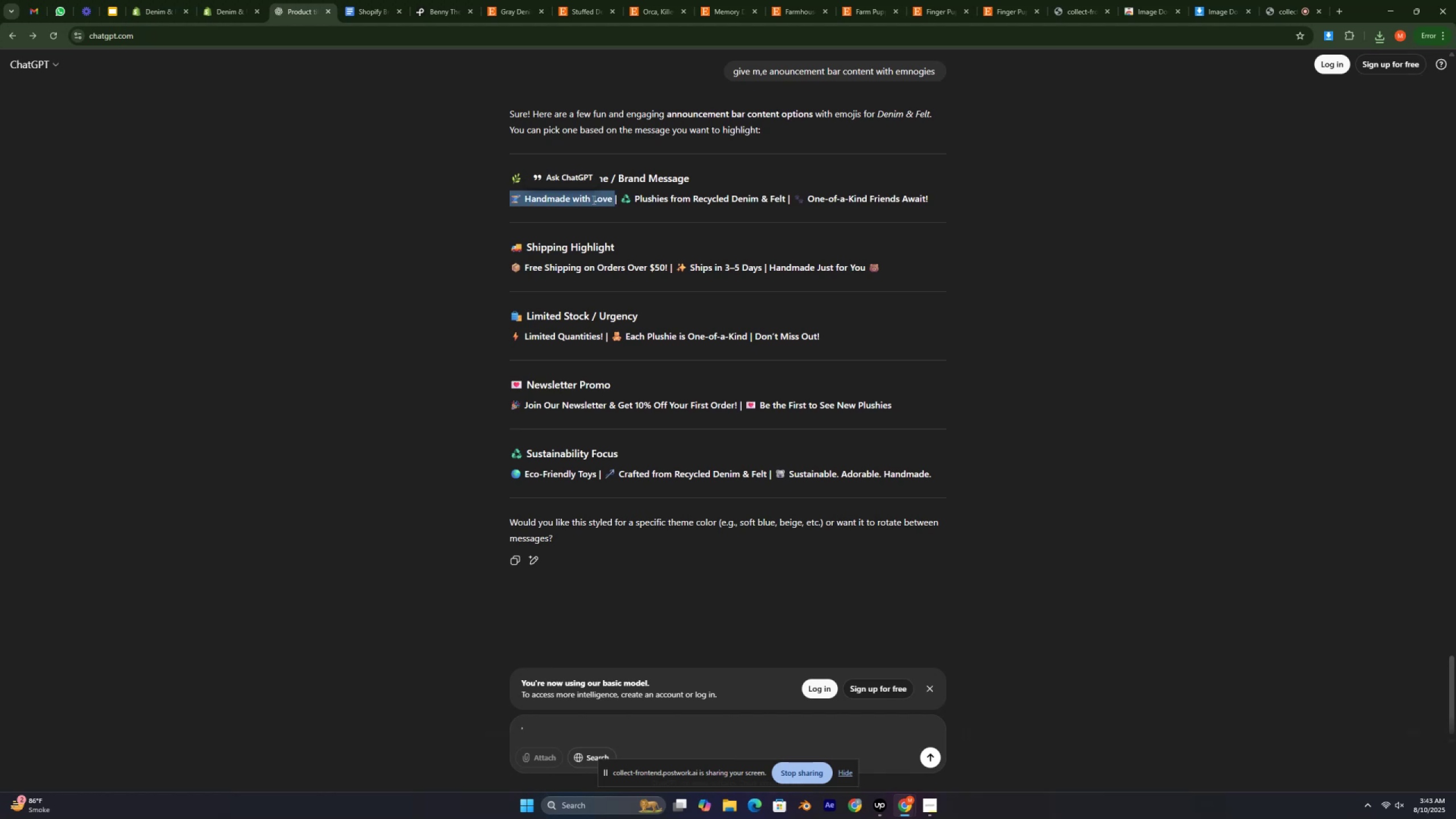 
right_click([593, 200])
 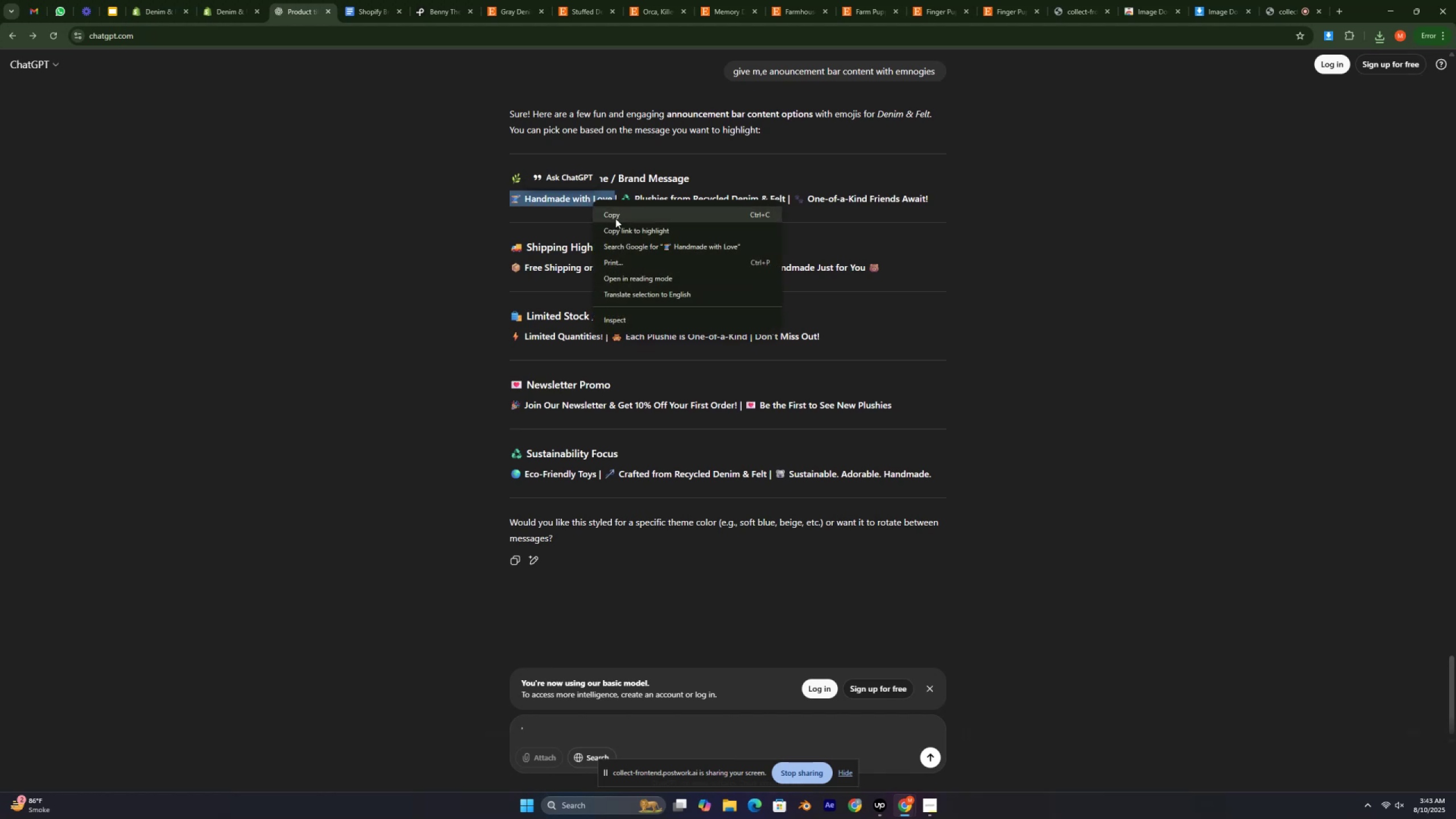 
left_click([617, 220])
 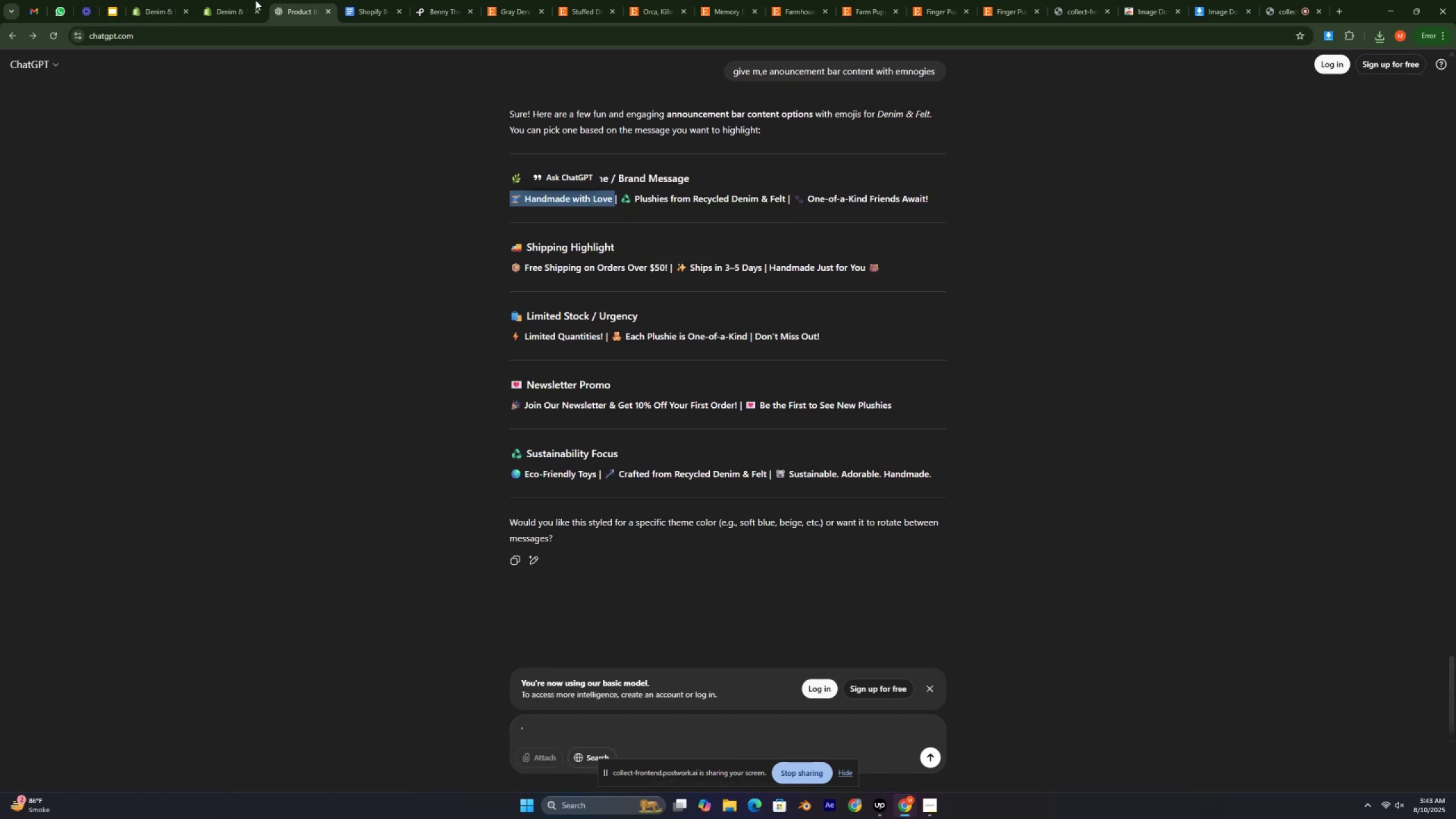 
left_click([233, 0])
 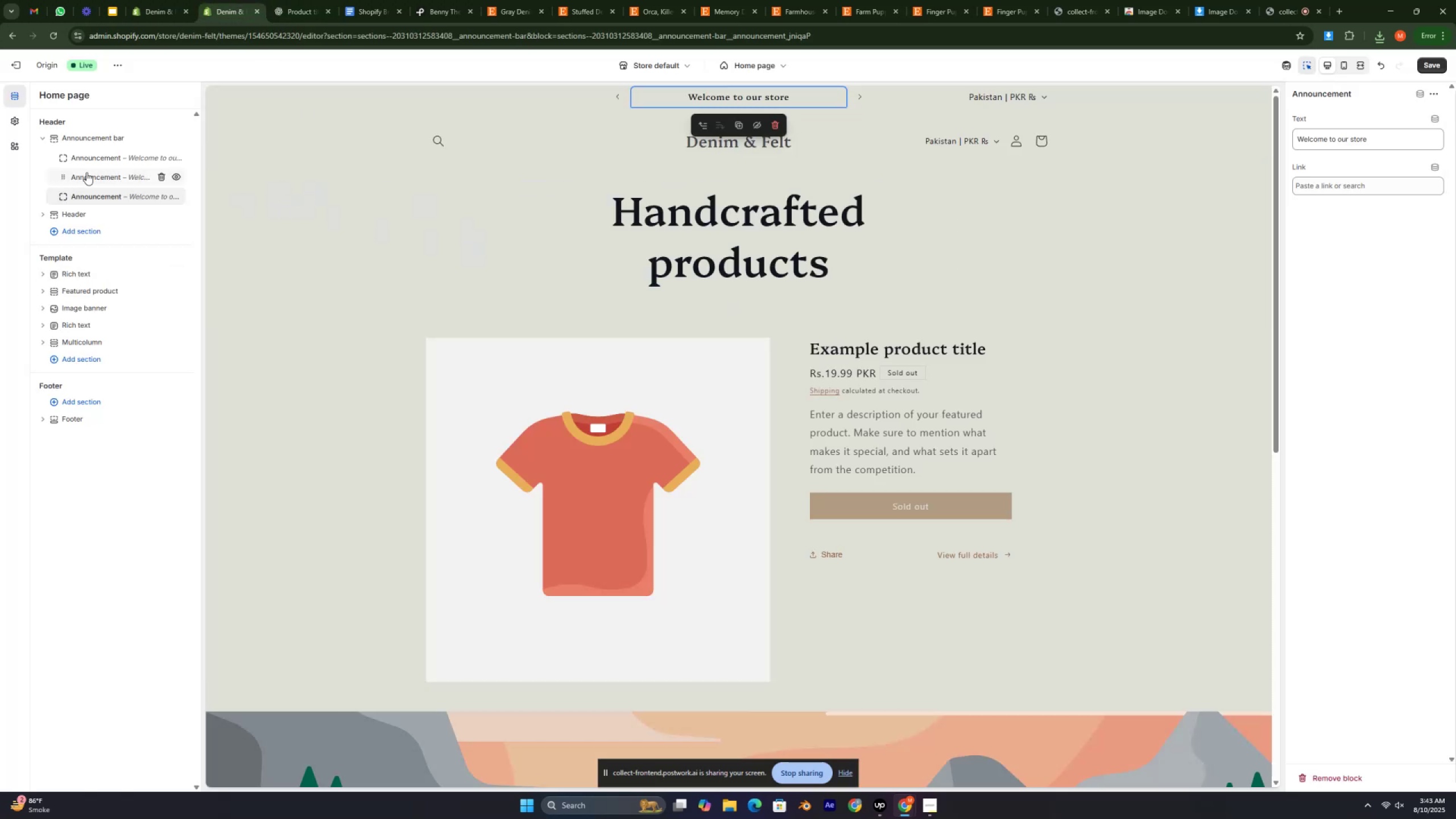 
left_click([84, 174])
 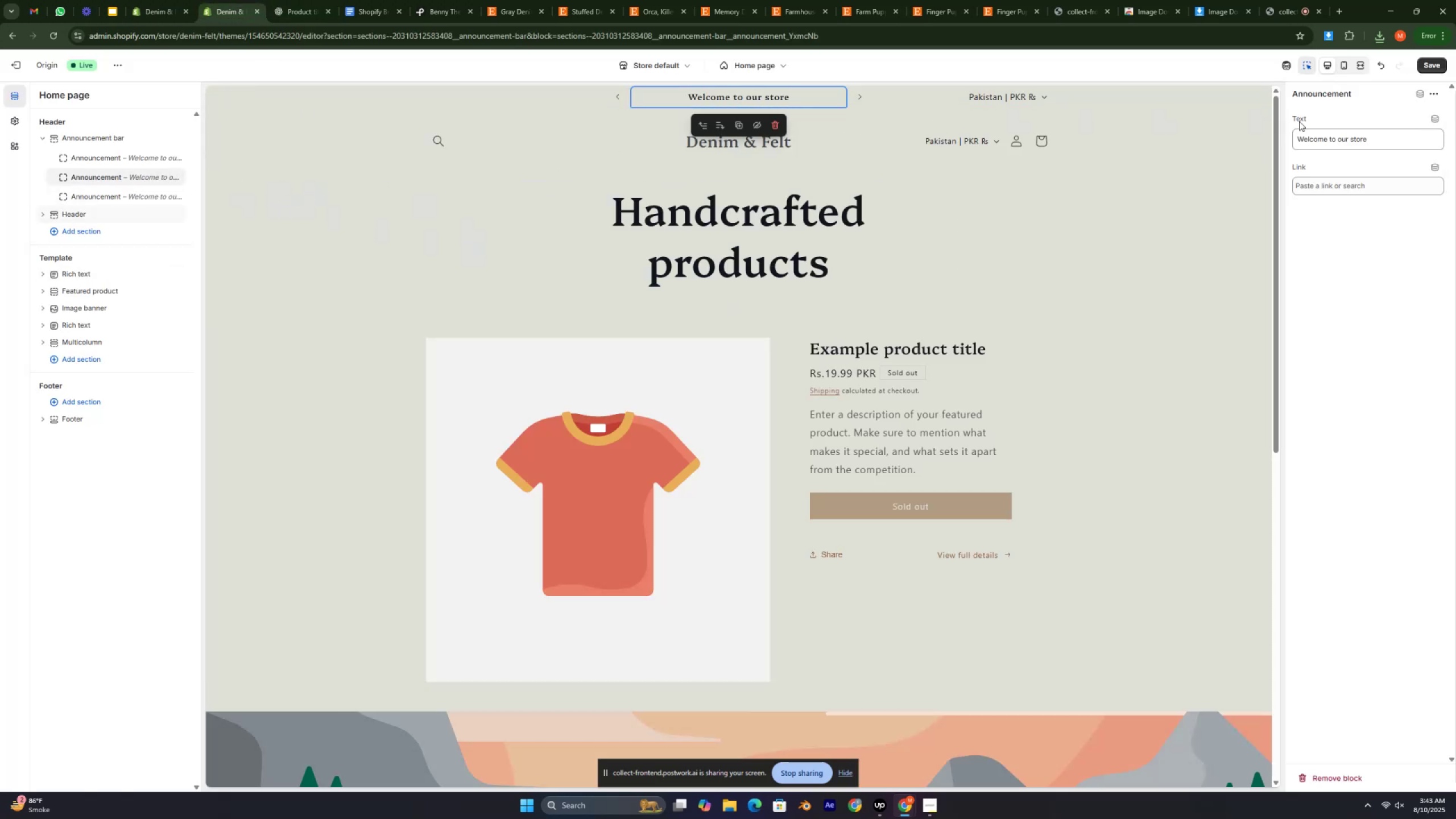 
double_click([1340, 141])
 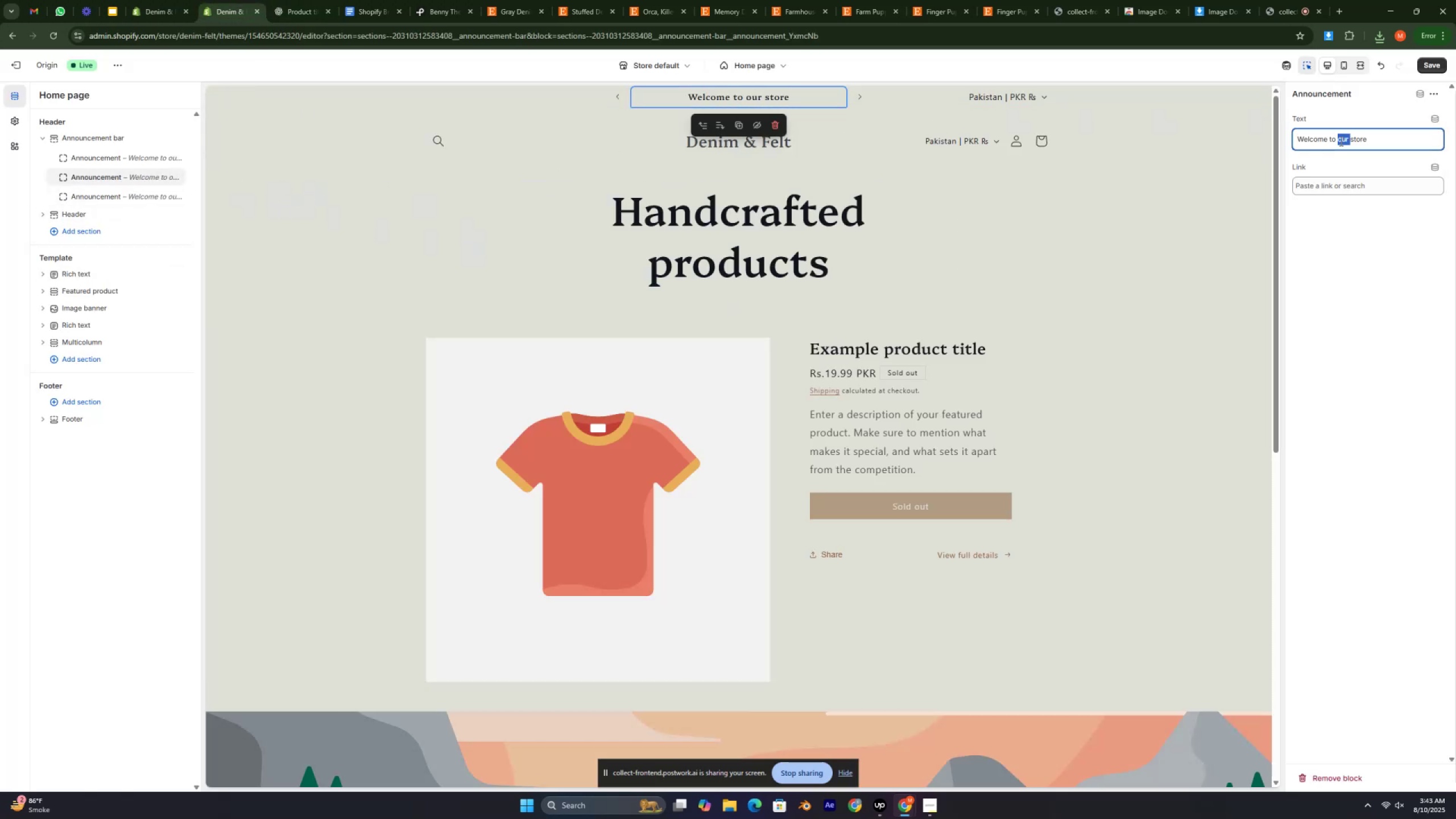 
triple_click([1340, 141])
 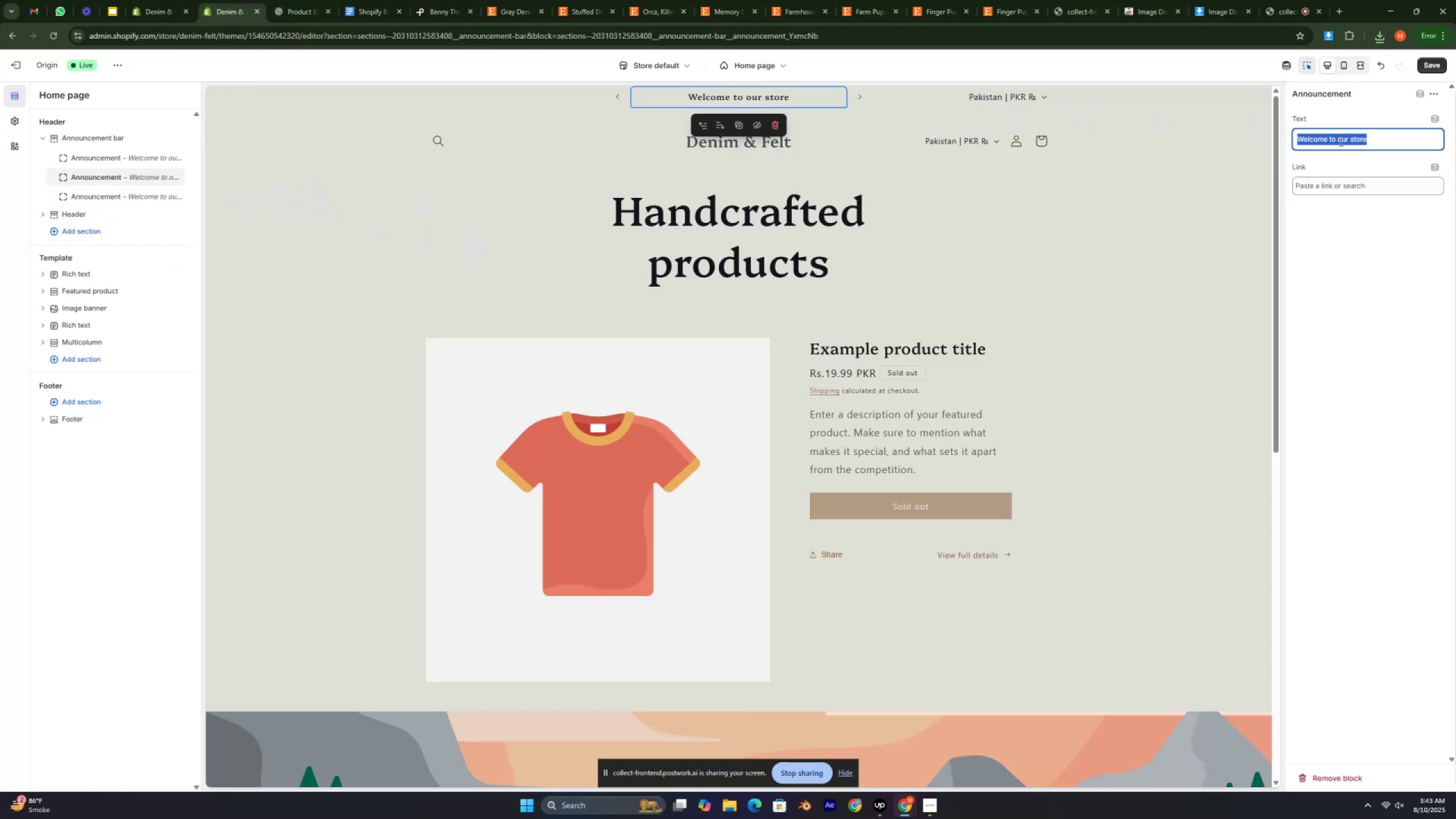 
key(Control+V)
 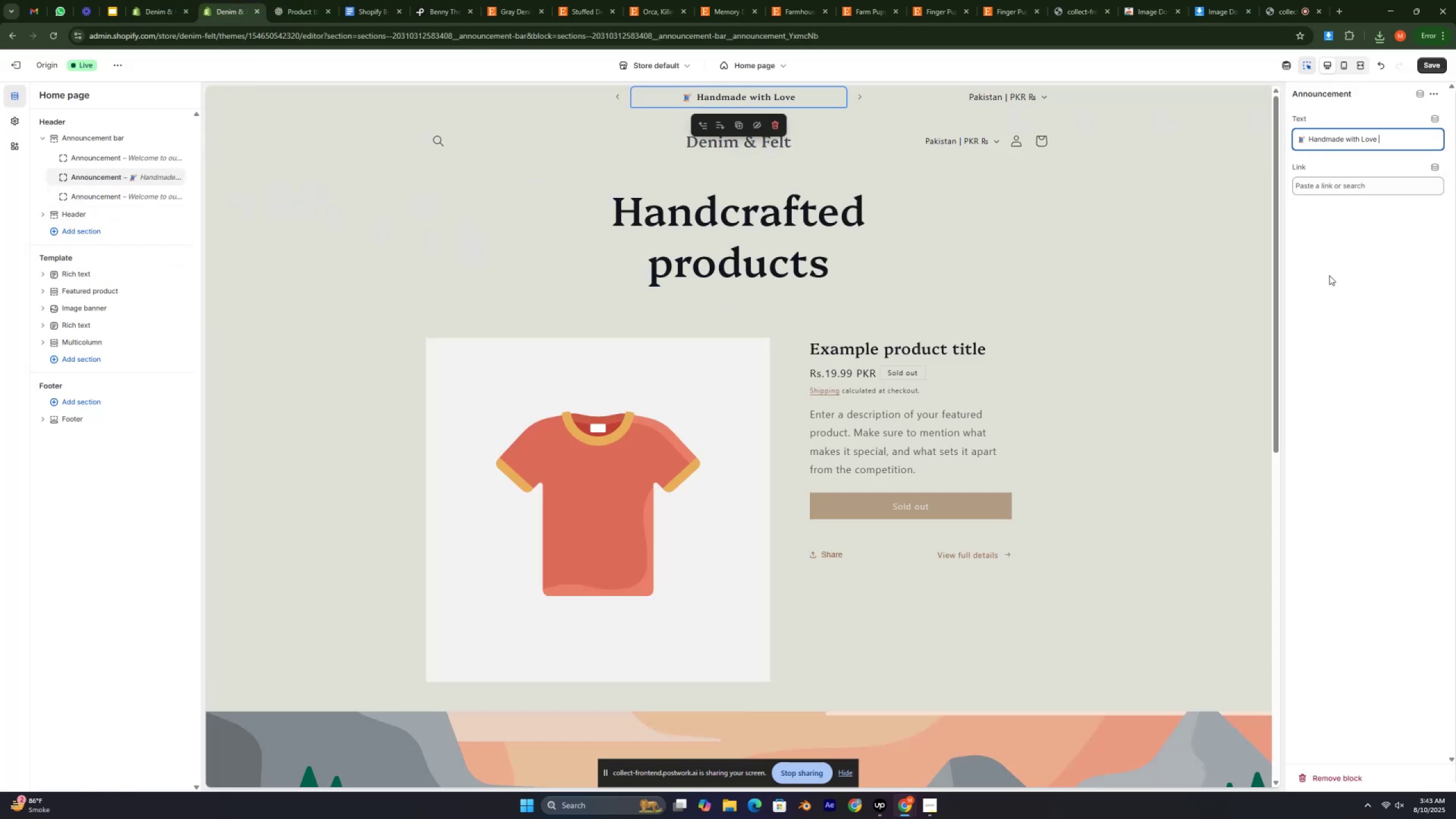 
left_click([1329, 276])
 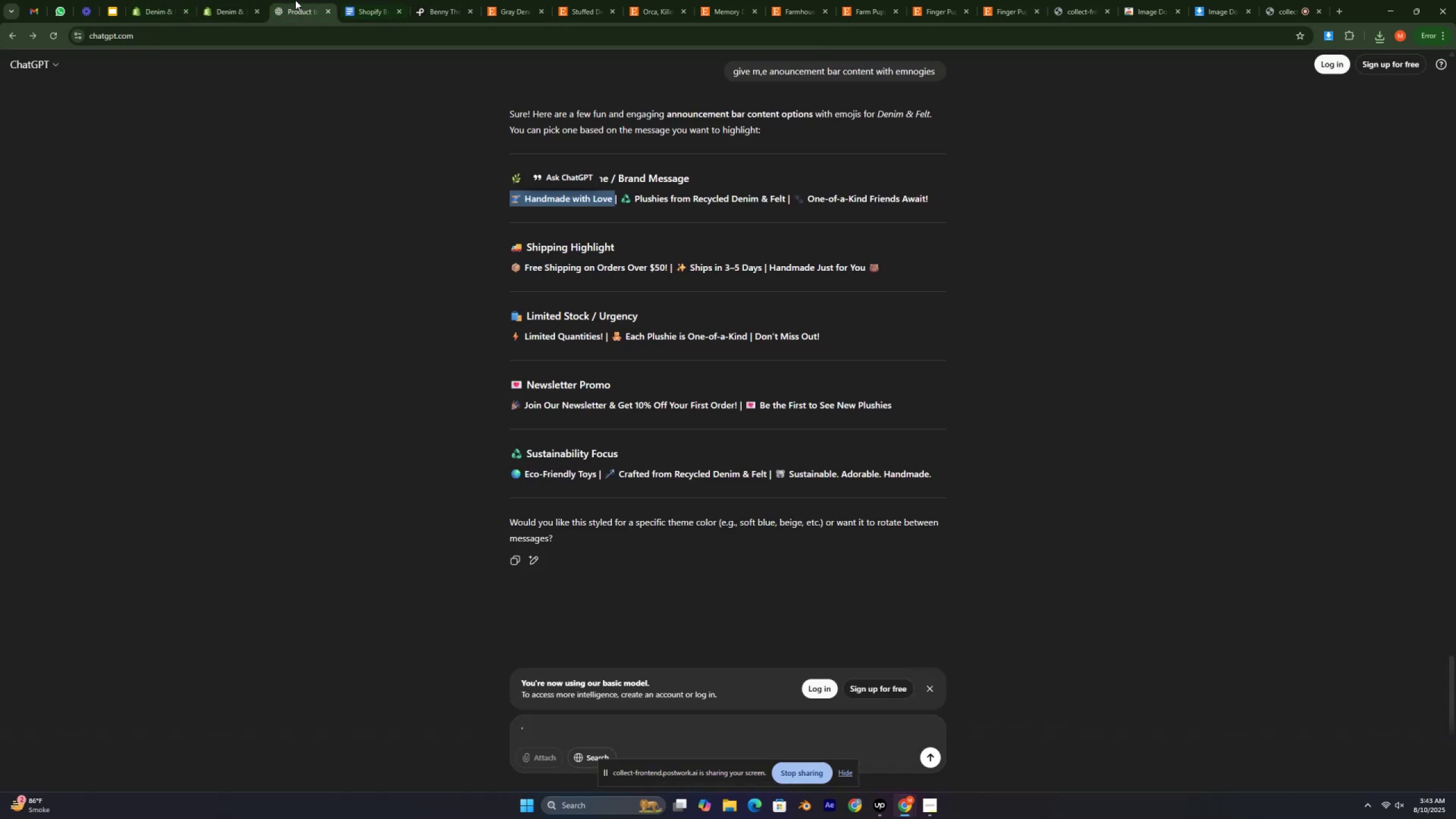 
scroll: coordinate [638, 431], scroll_direction: down, amount: 2.0
 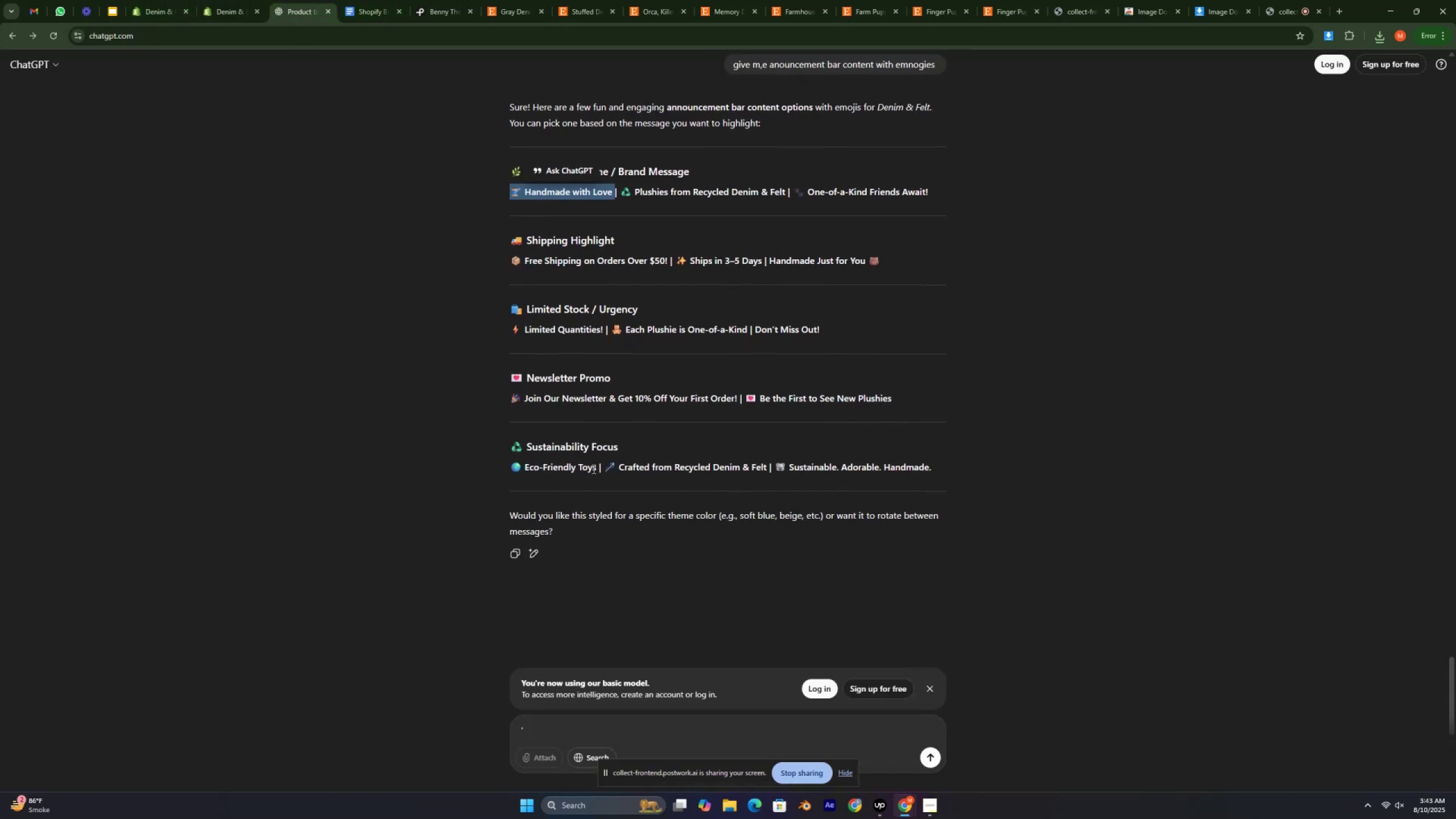 
left_click([693, 469])
 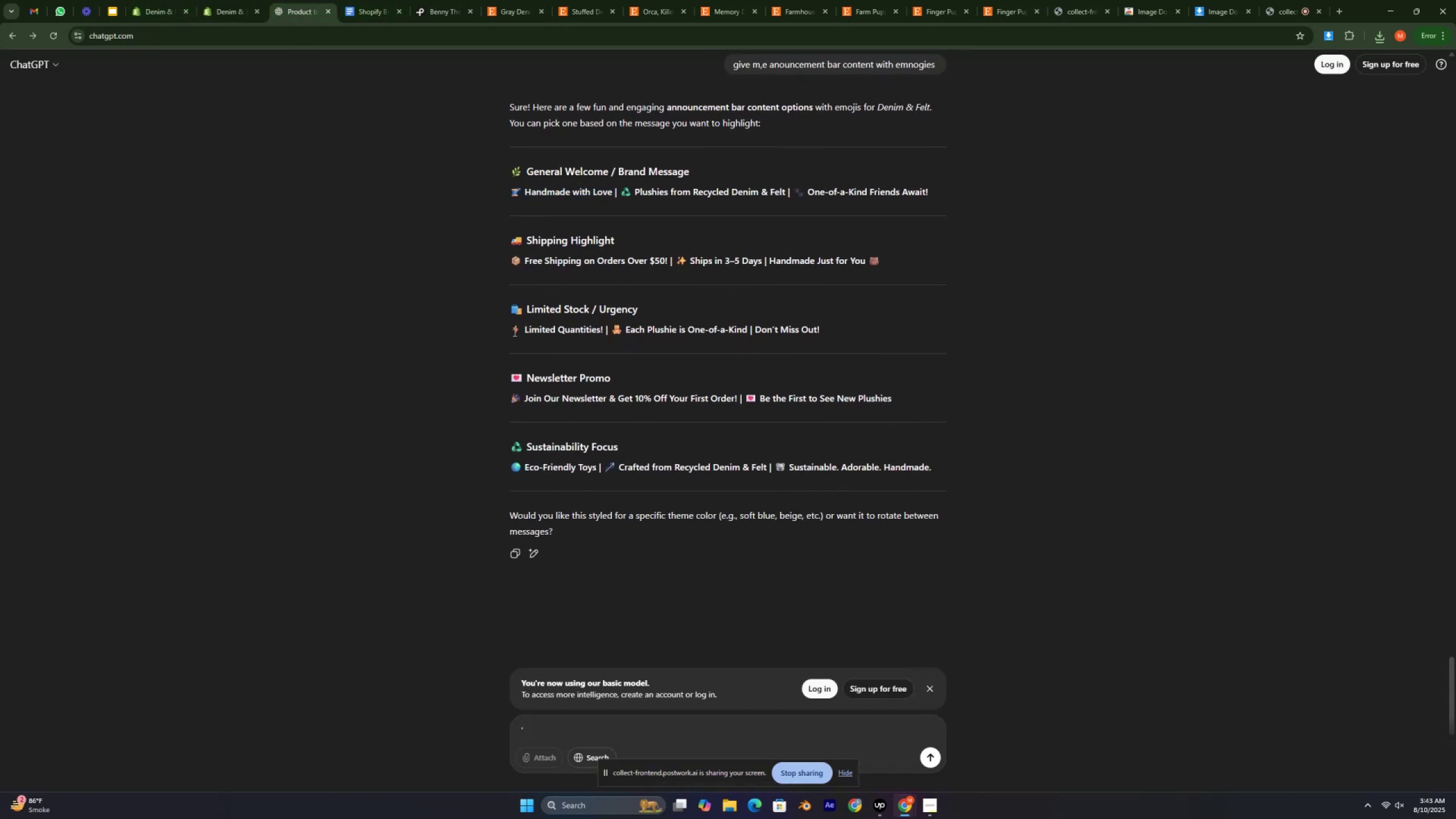 
wait(5.23)
 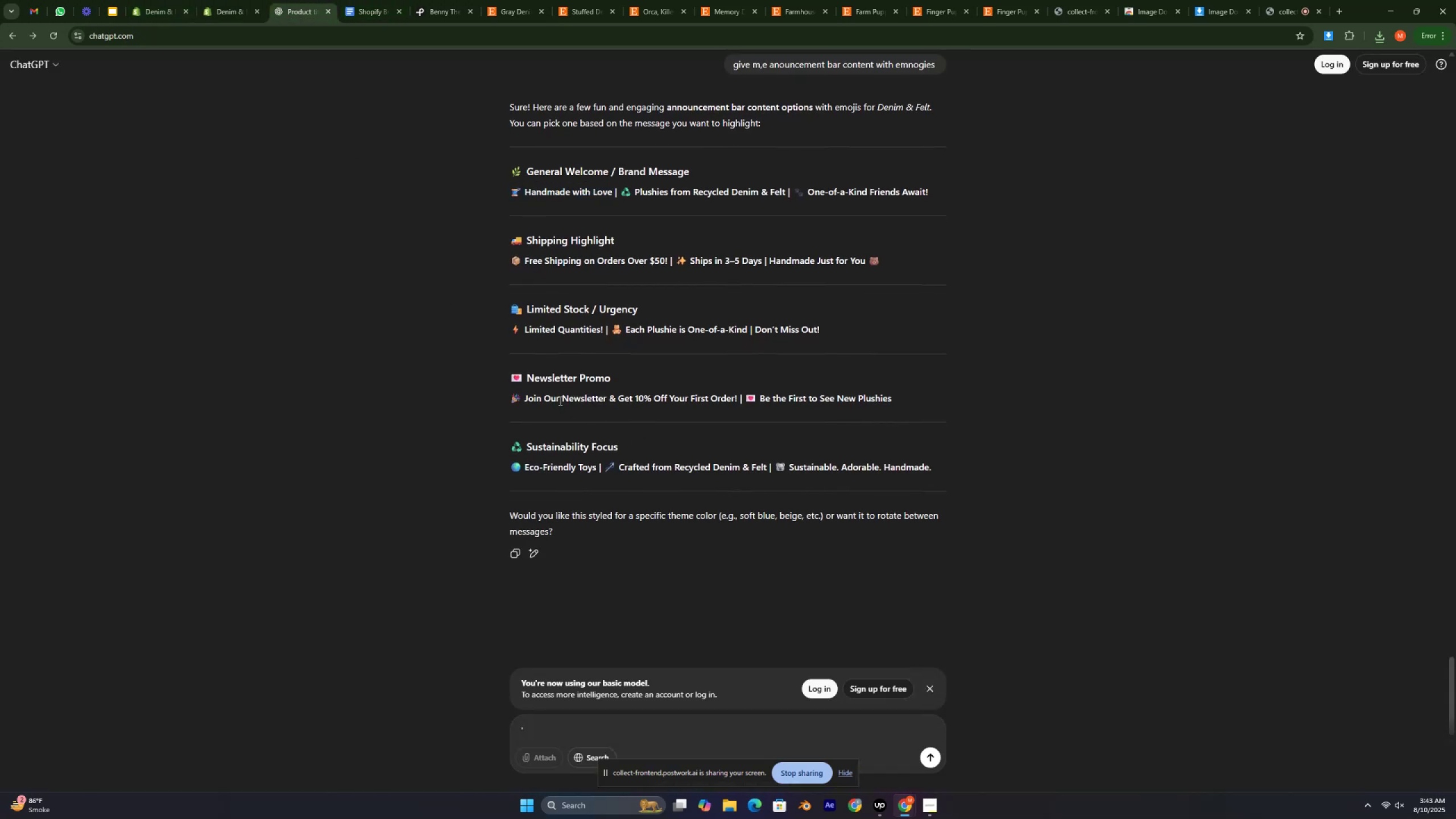 
left_click([514, 332])
 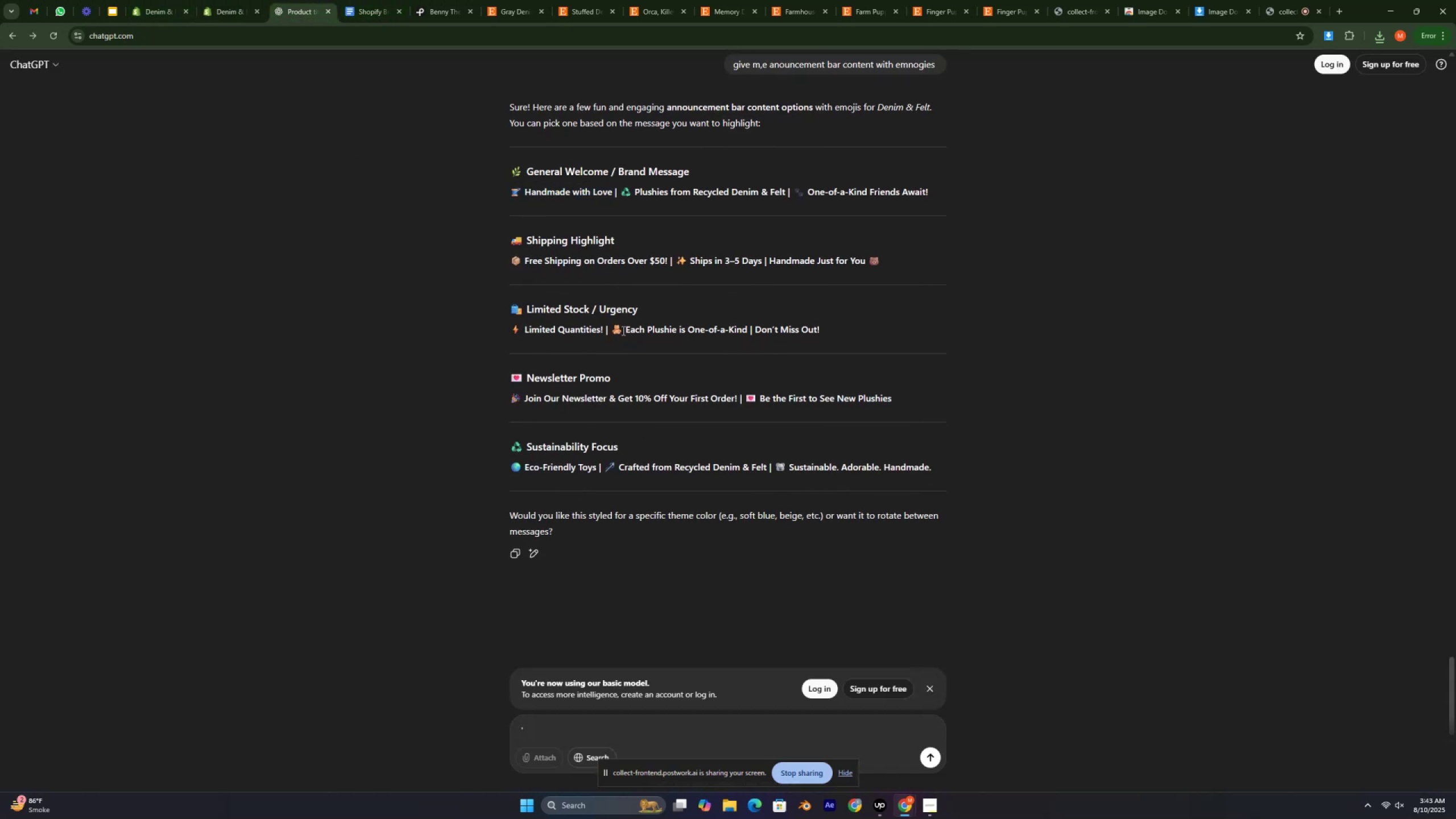 
left_click_drag(start_coordinate=[611, 330], to_coordinate=[749, 332])
 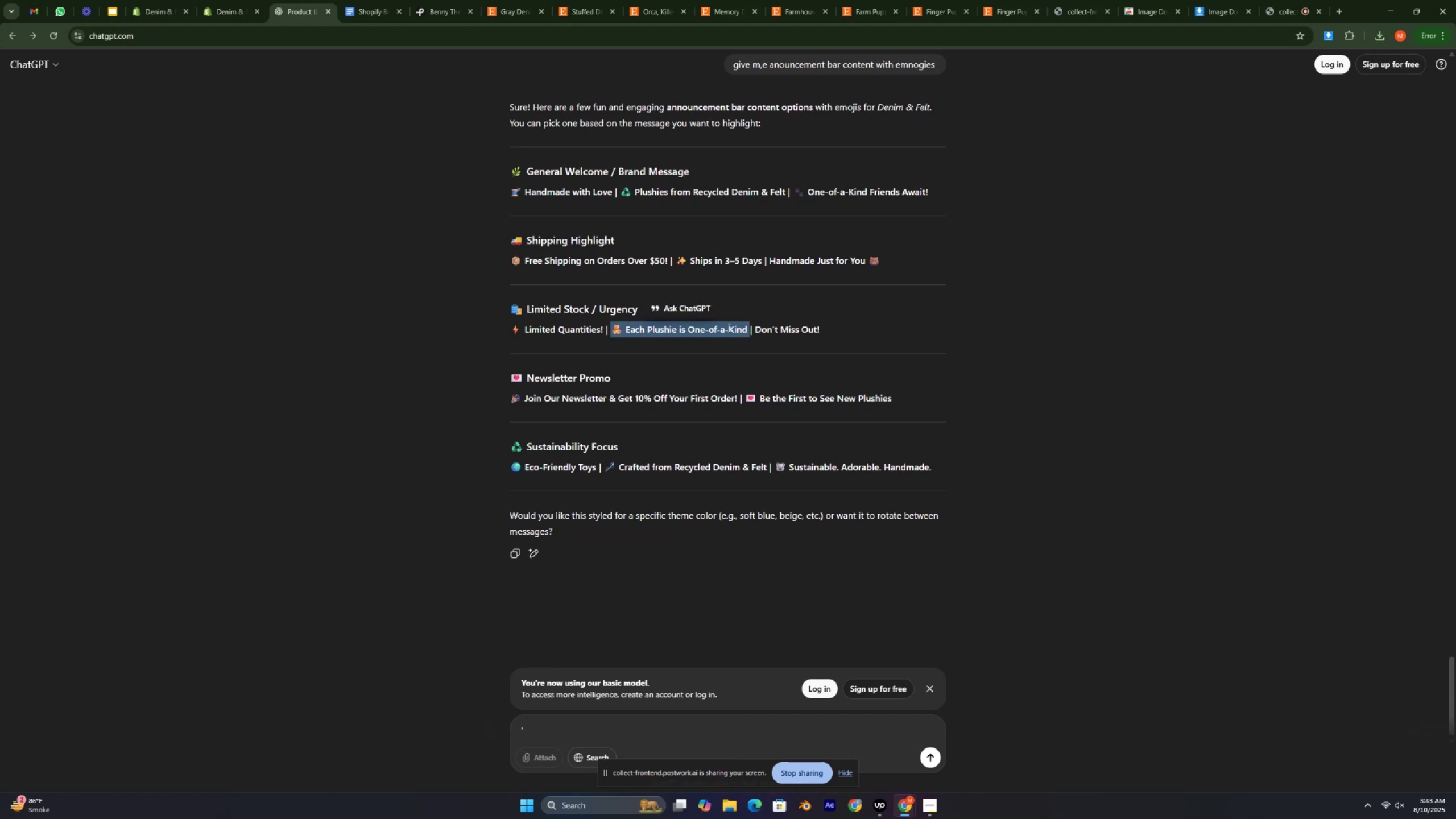 
right_click([727, 328])
 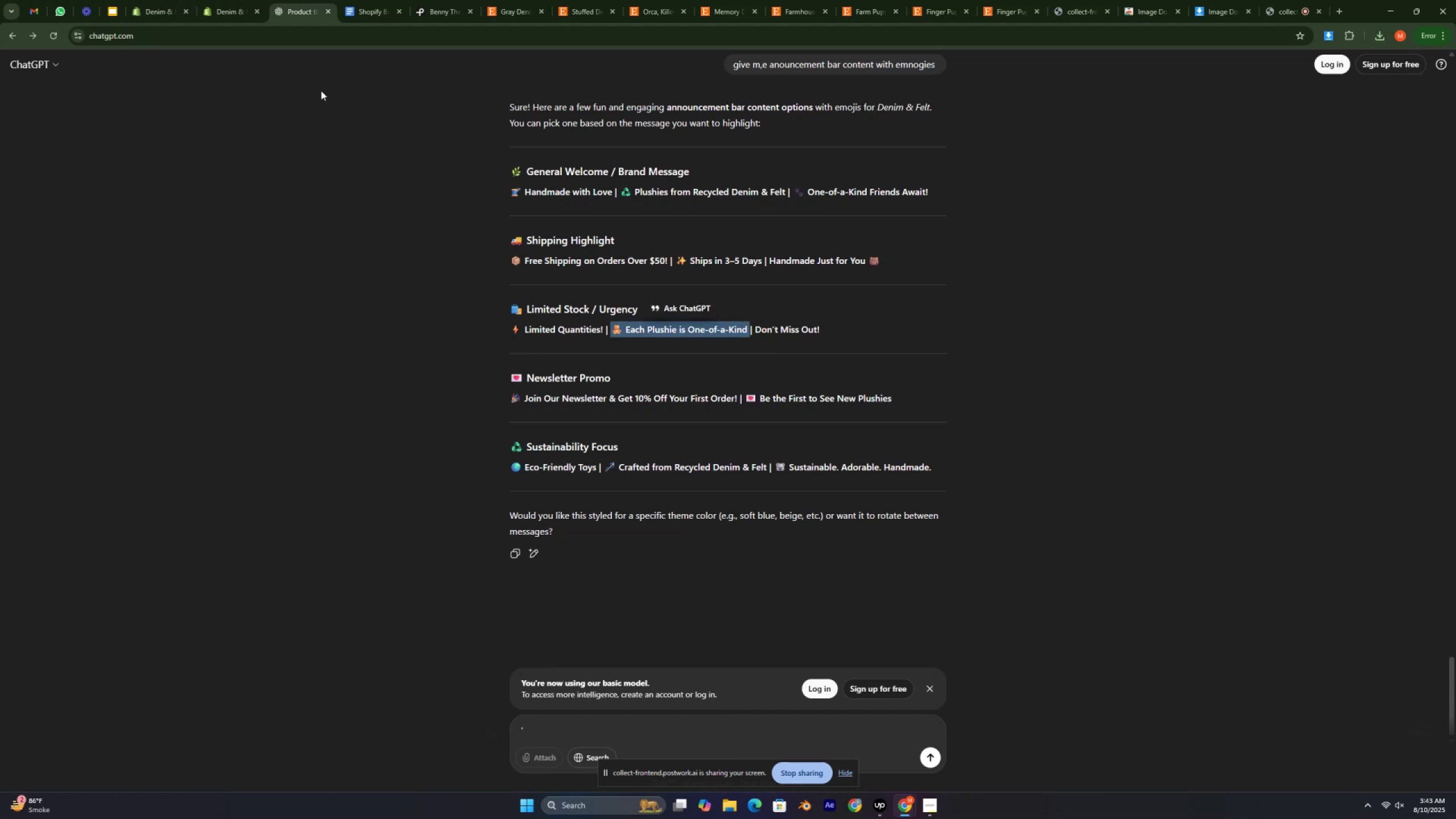 
left_click([226, 0])
 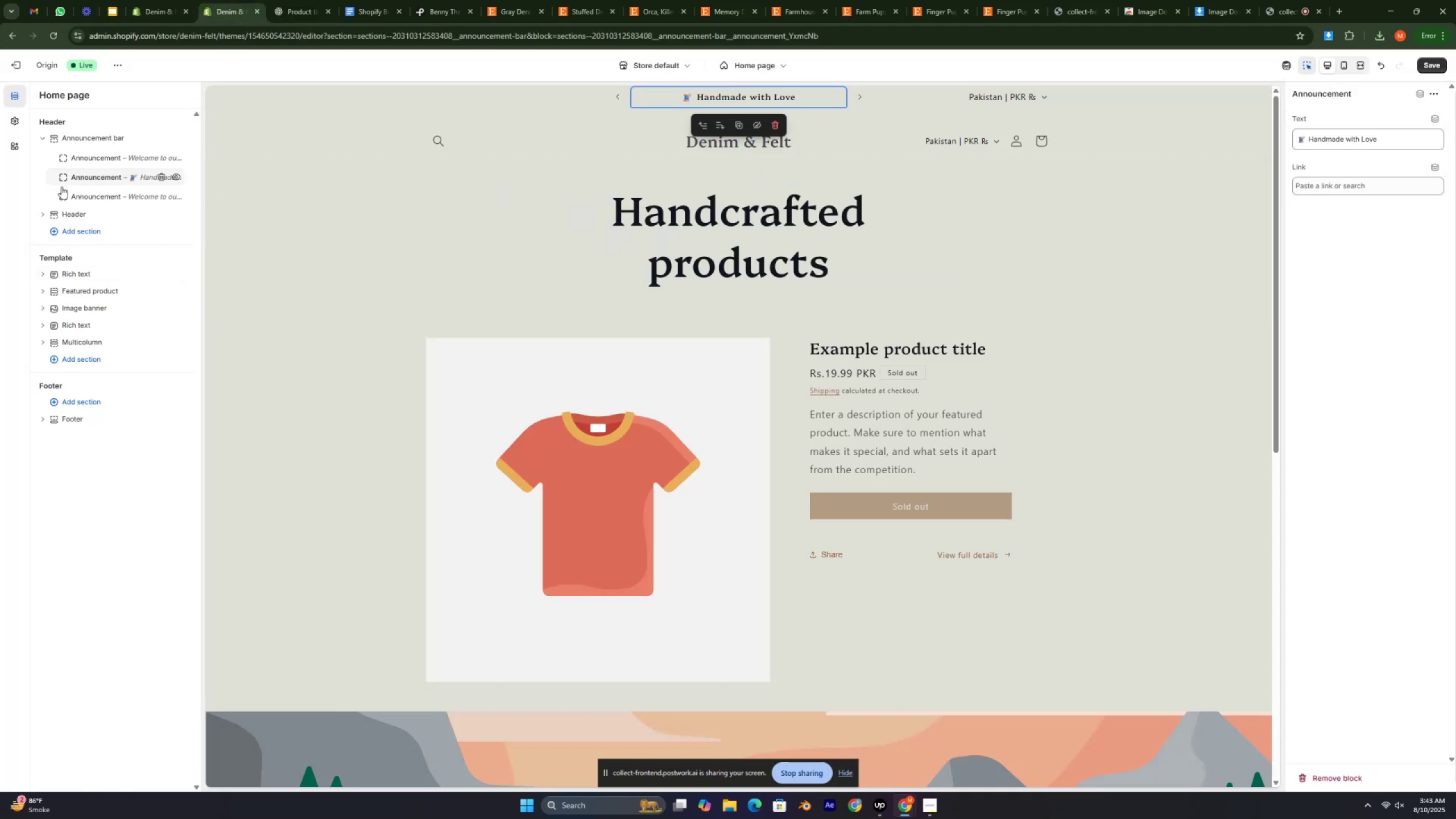 
left_click([83, 198])
 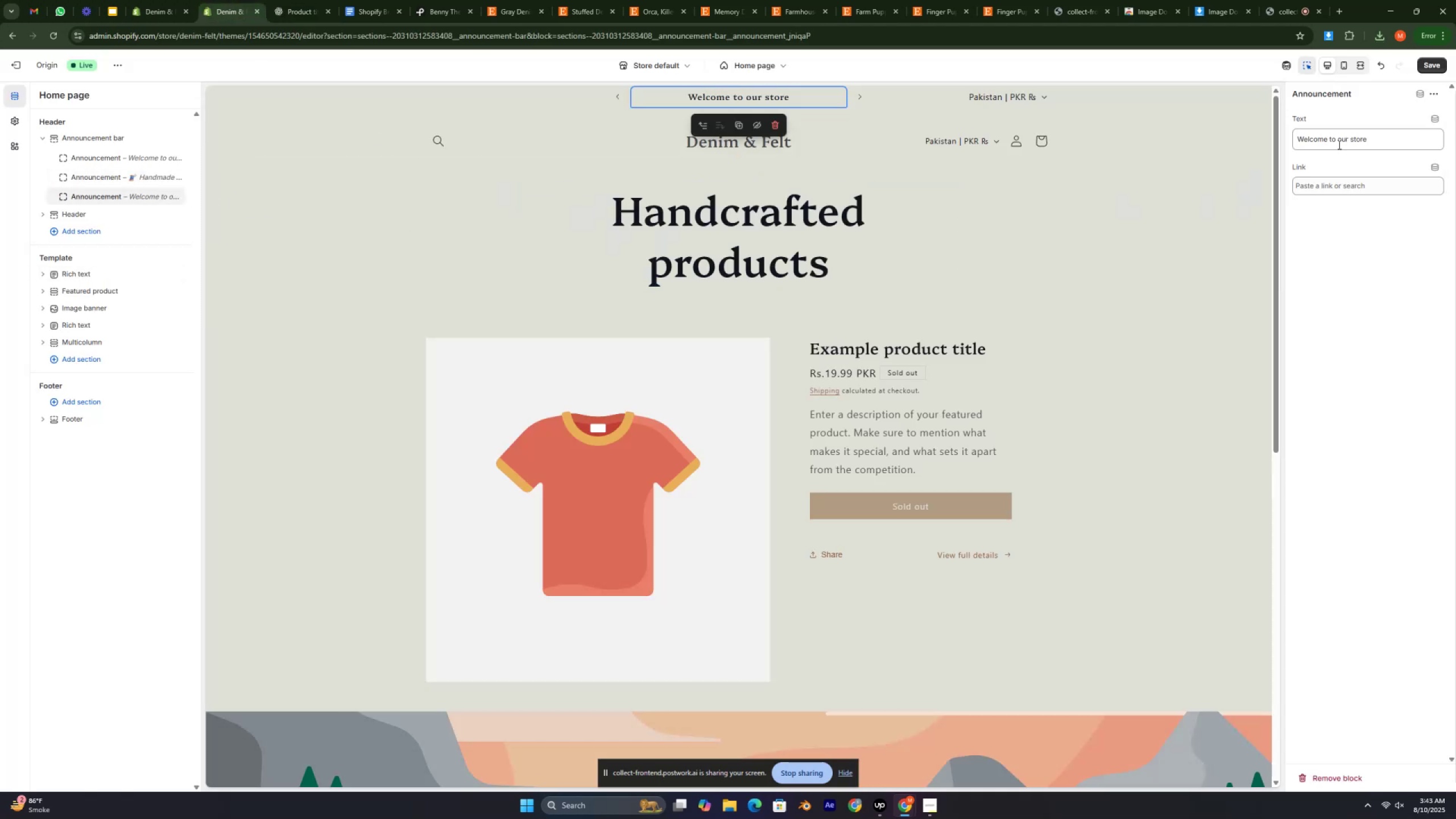 
double_click([1342, 144])
 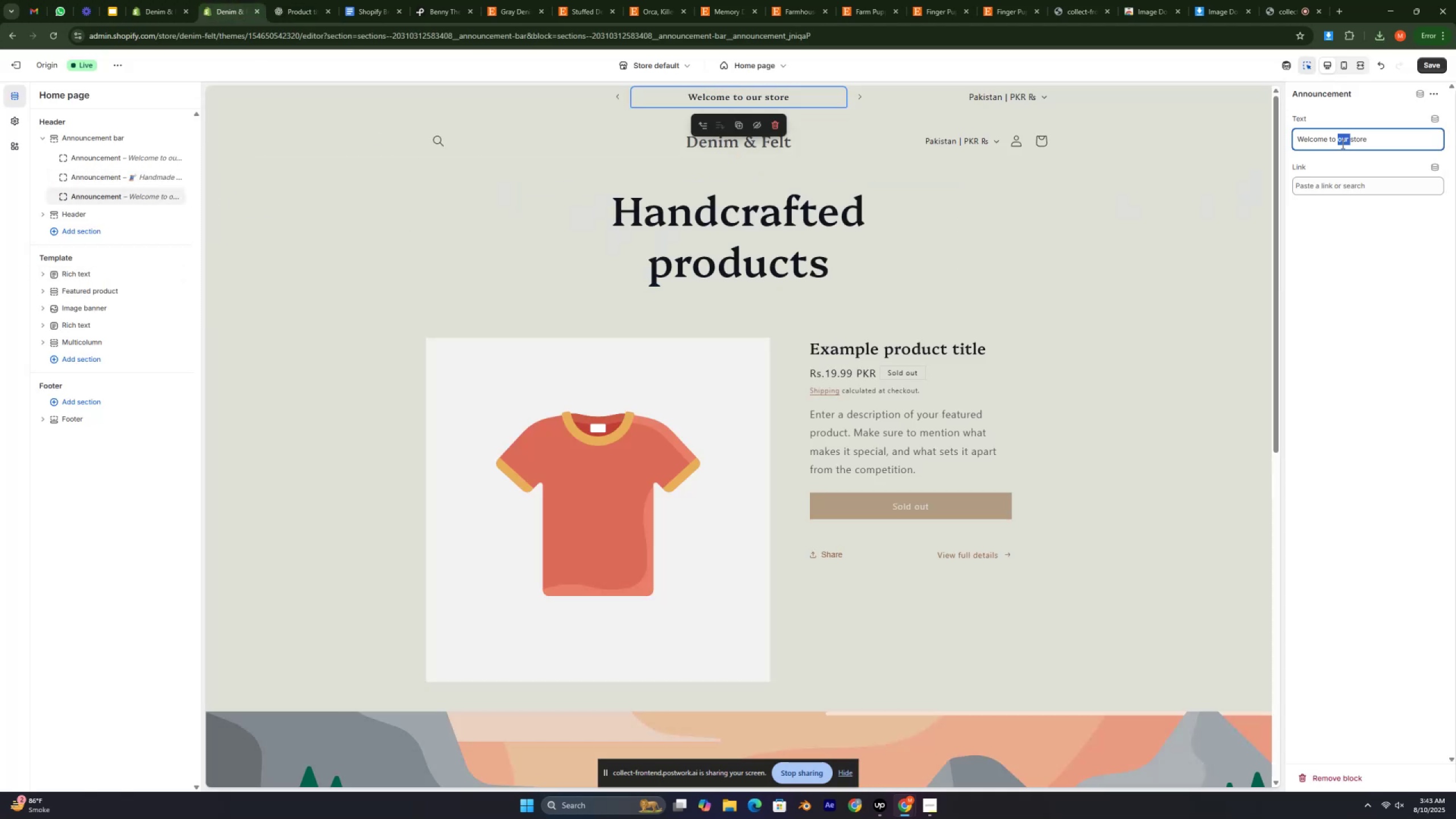 
triple_click([1342, 144])
 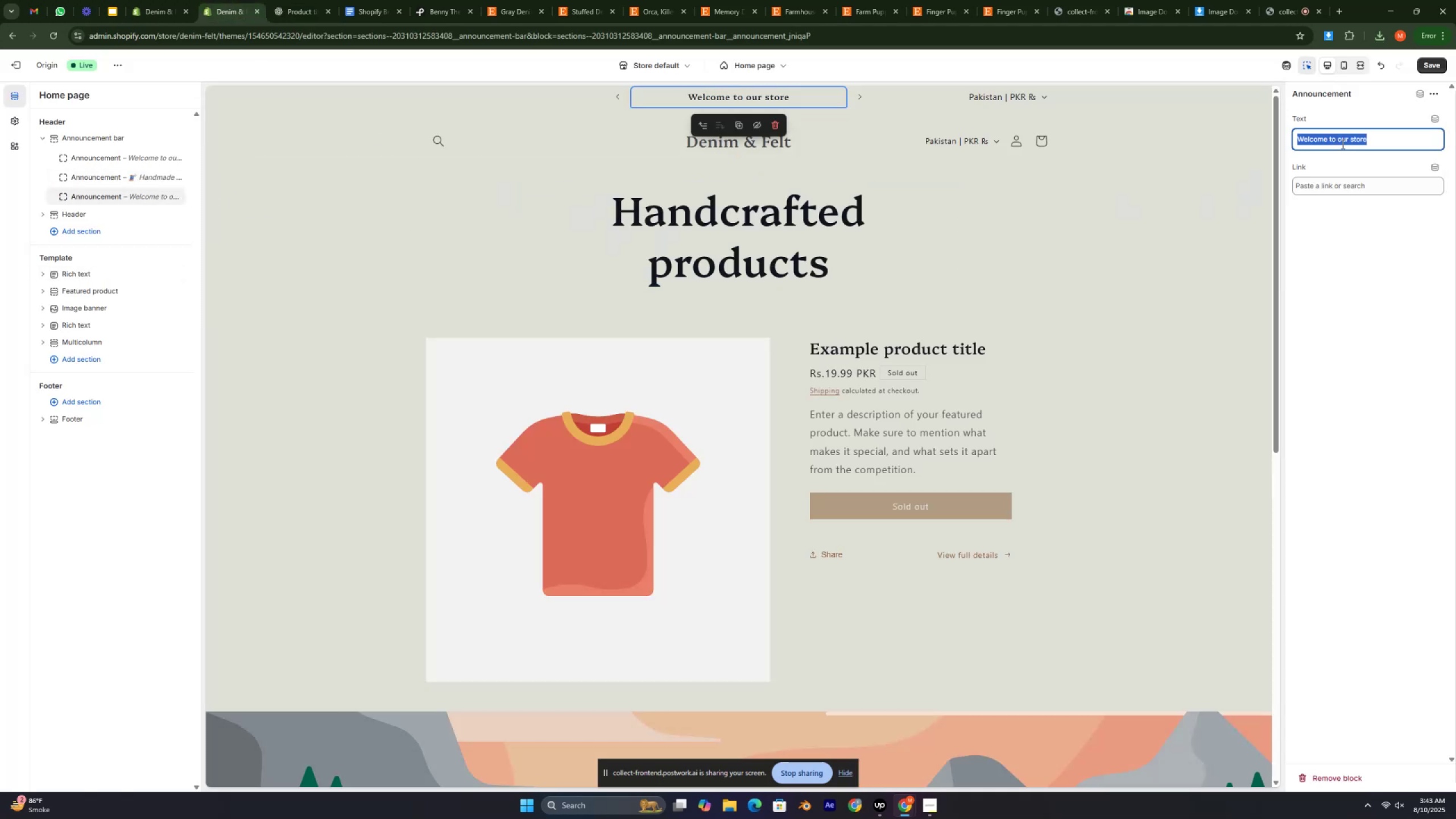 
triple_click([1342, 144])
 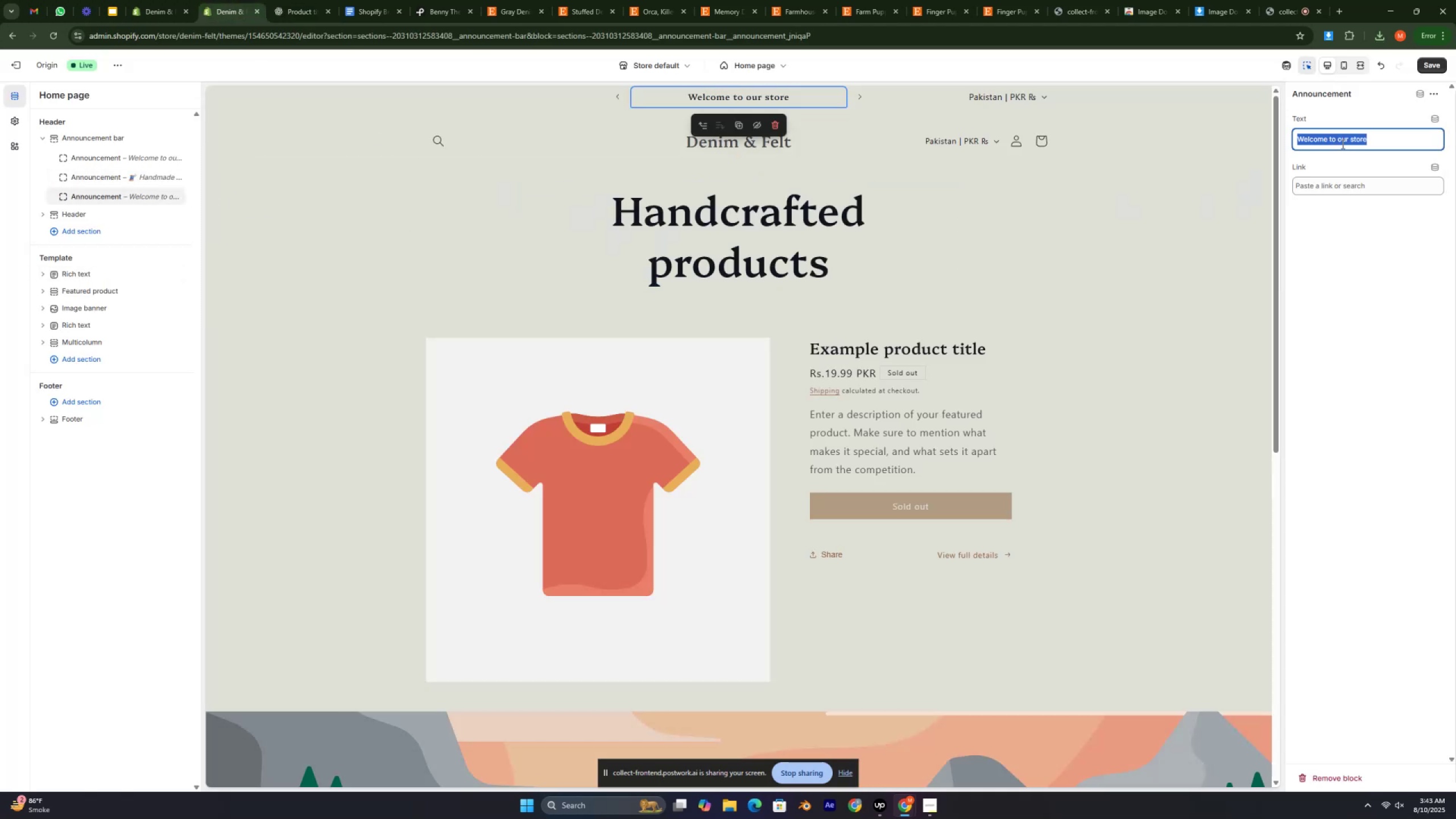 
key(Control+V)
 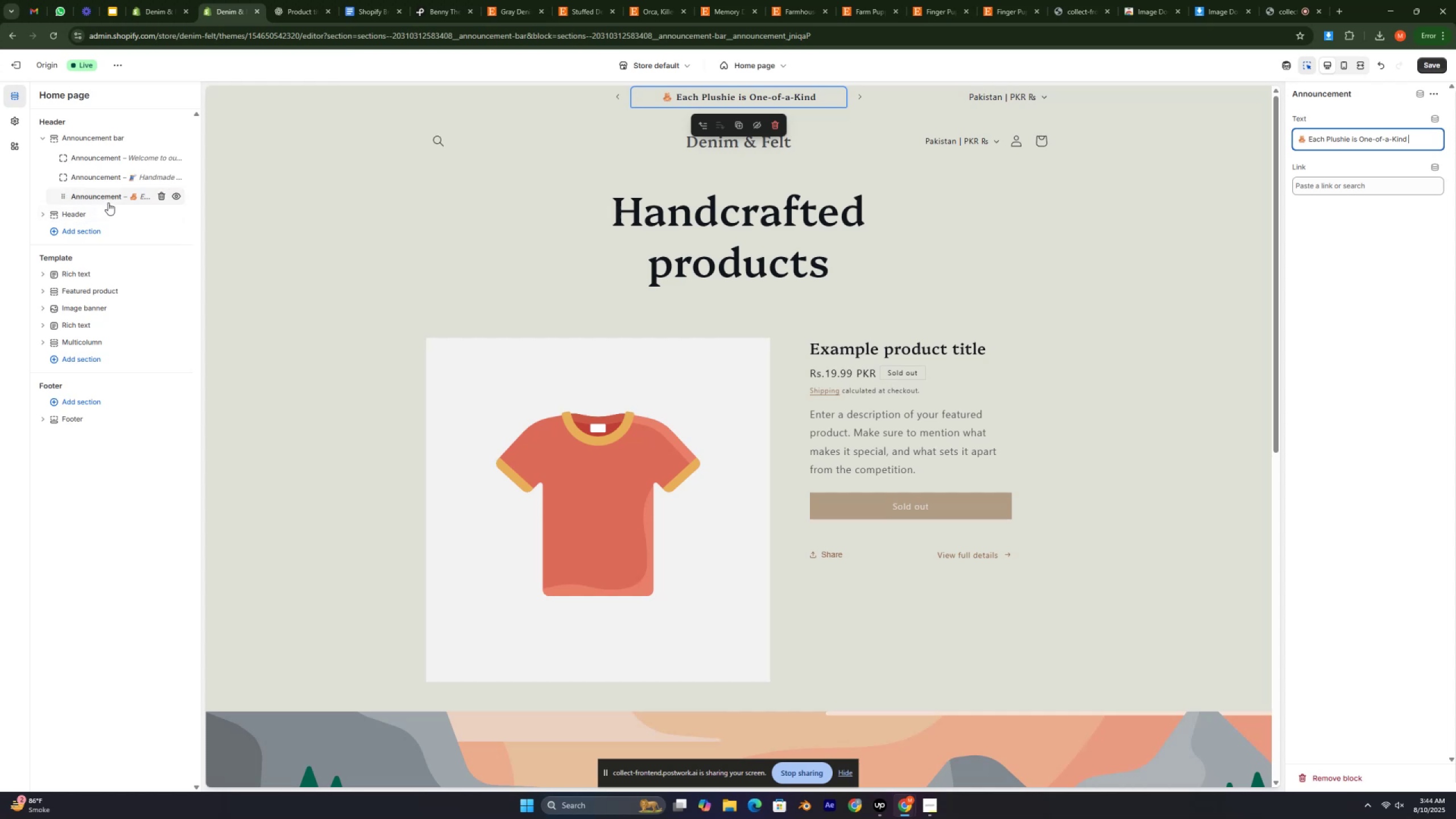 
left_click([116, 207])
 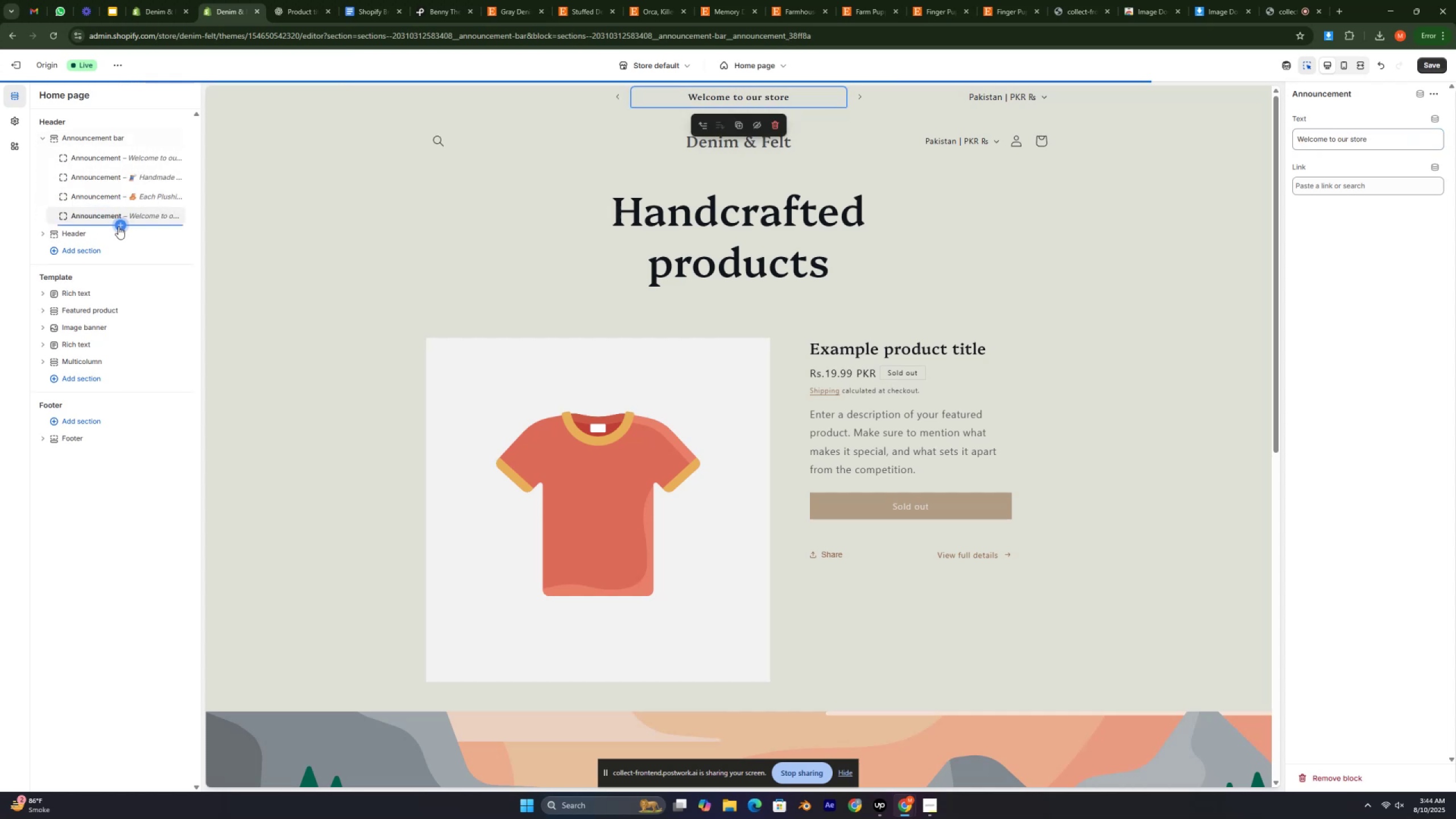 
left_click([118, 226])
 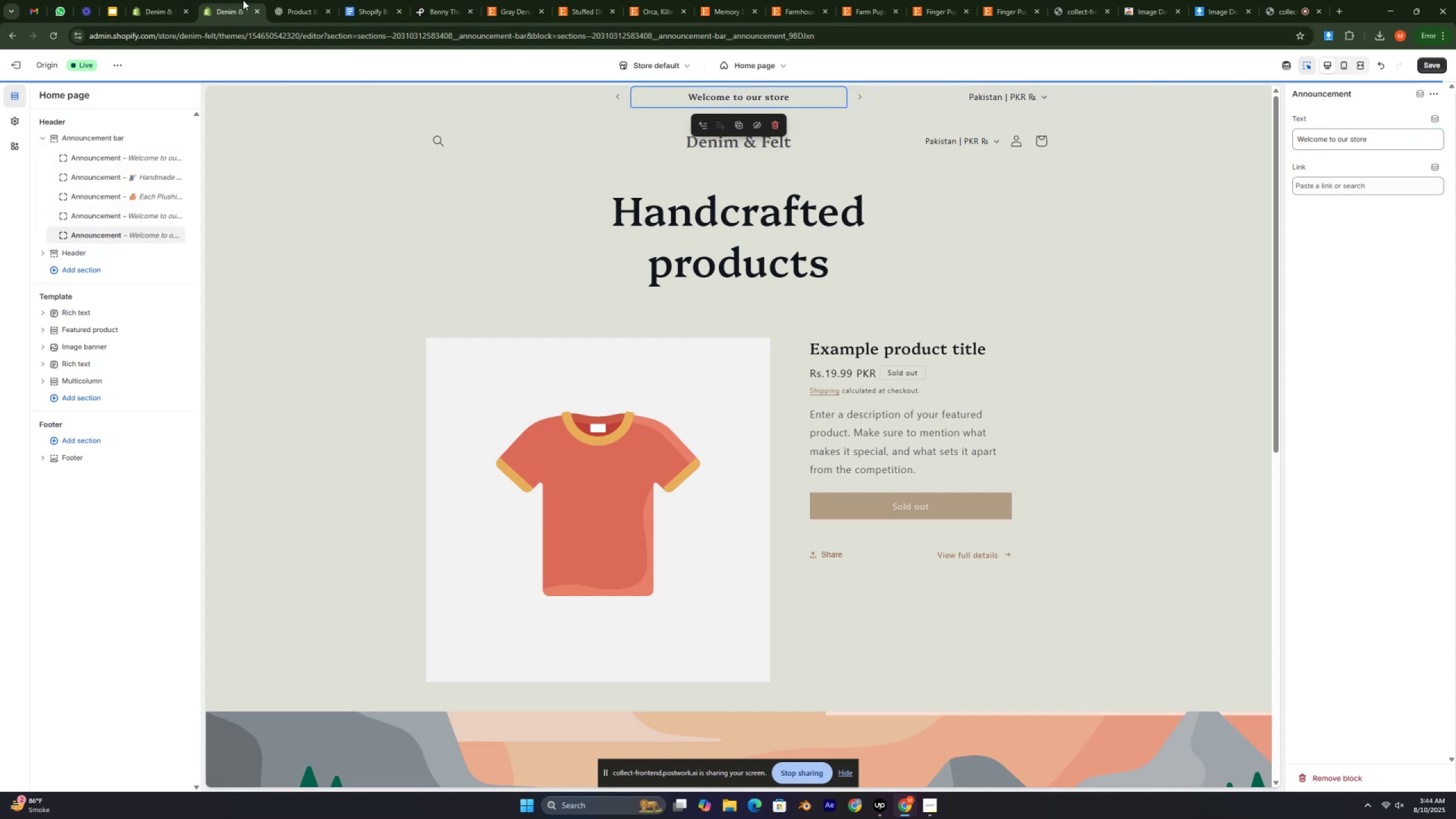 
left_click([306, 0])
 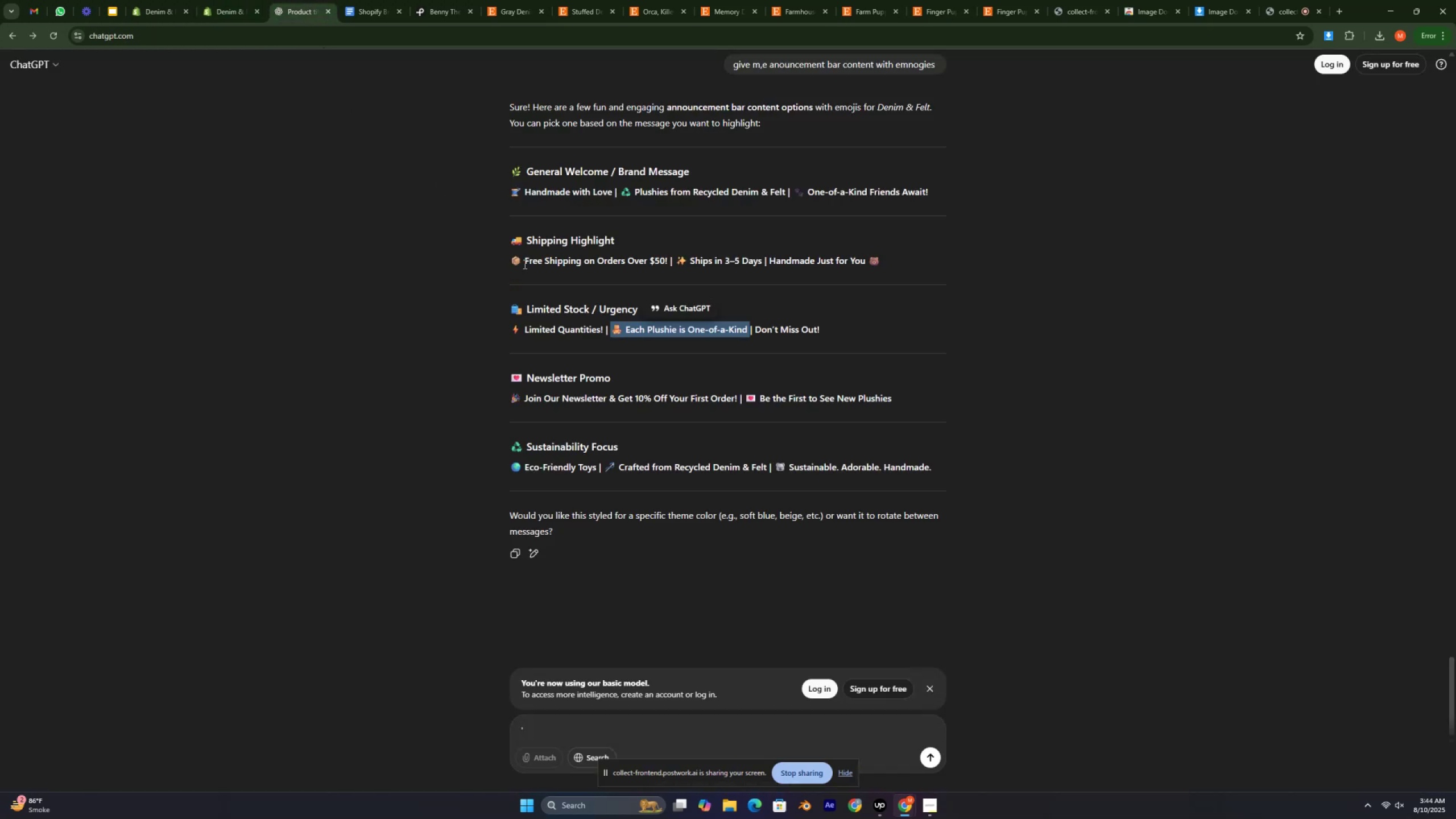 
left_click([523, 261])
 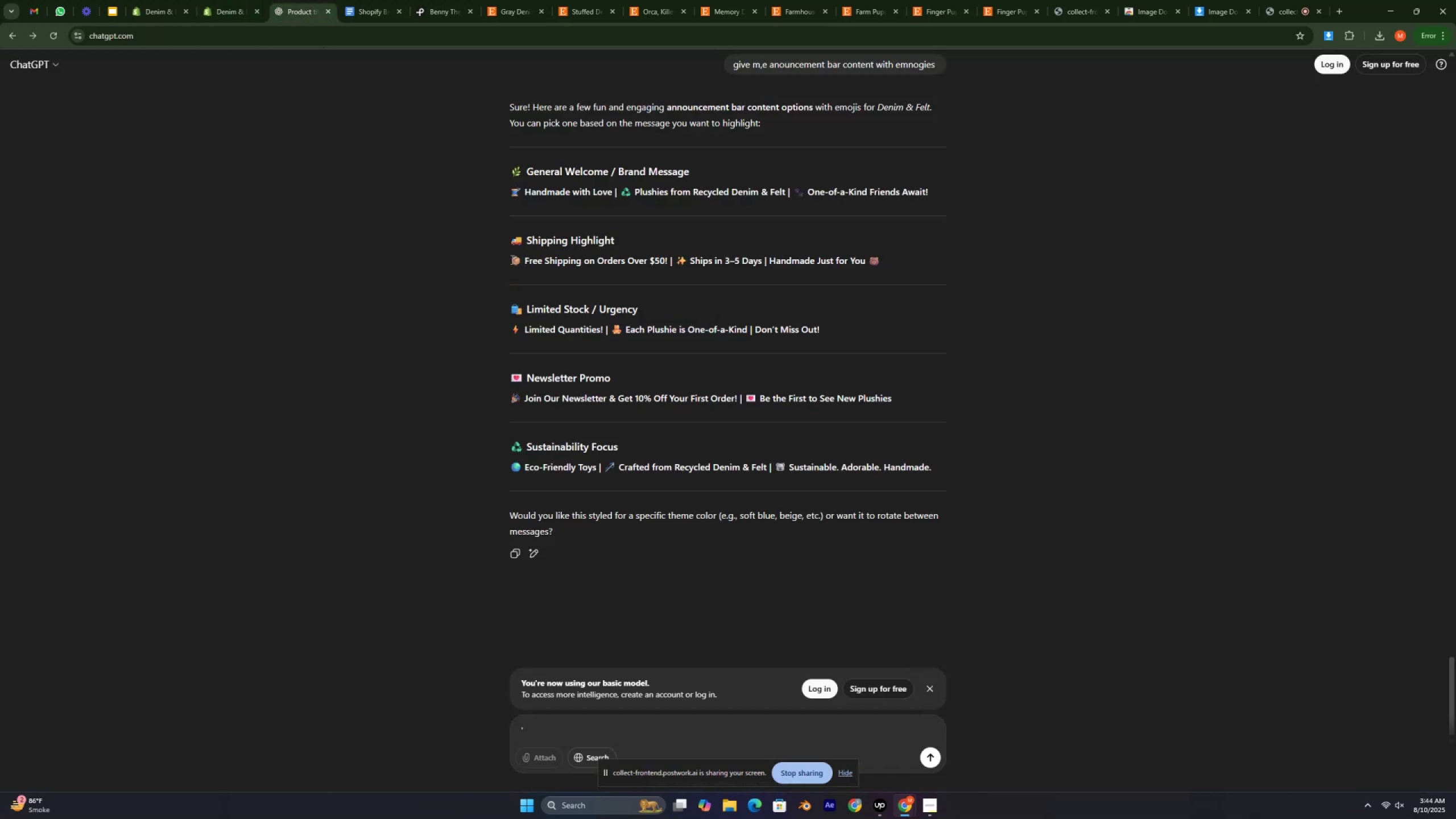 
left_click_drag(start_coordinate=[511, 259], to_coordinate=[665, 260])
 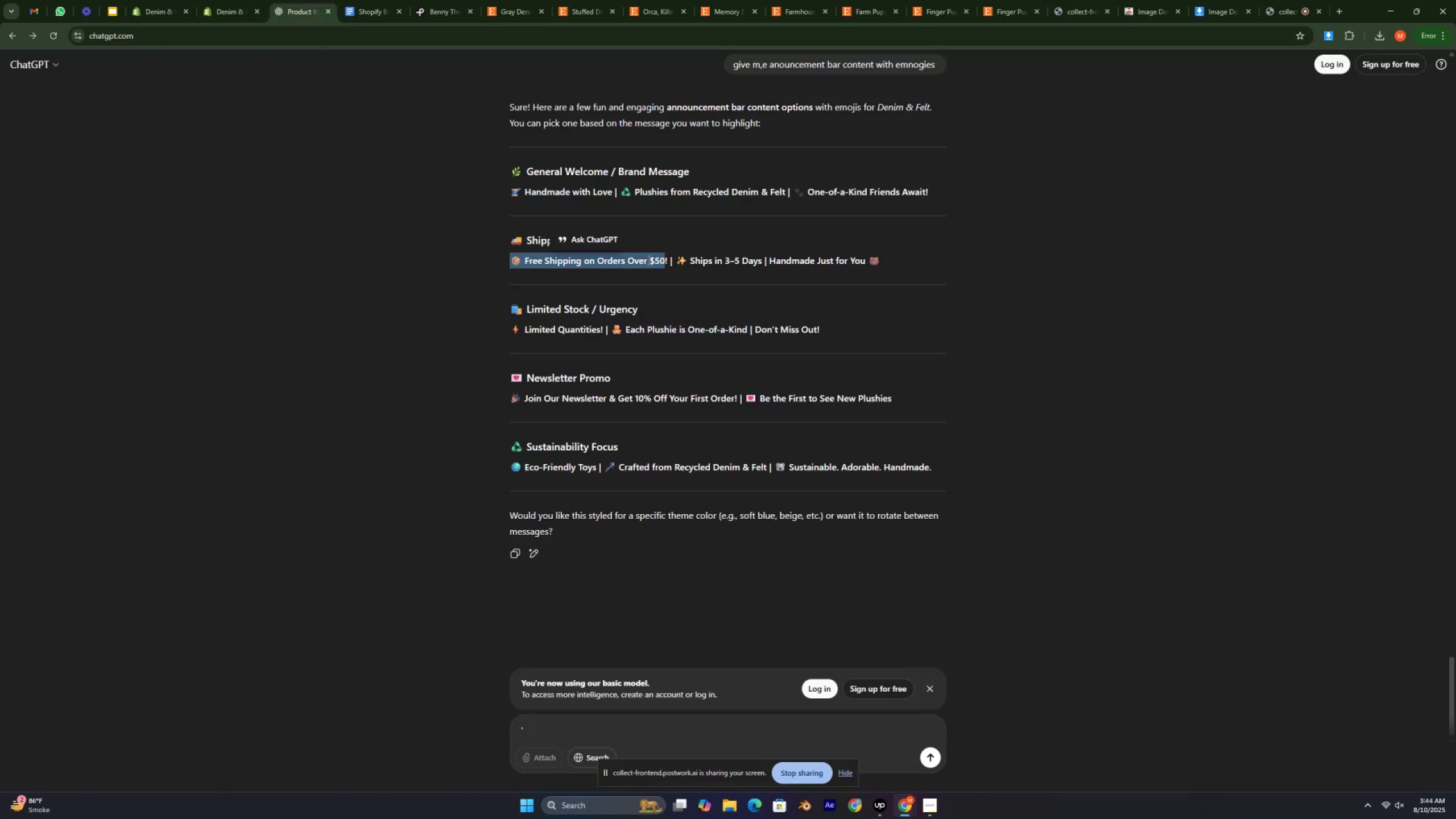 
right_click([648, 260])
 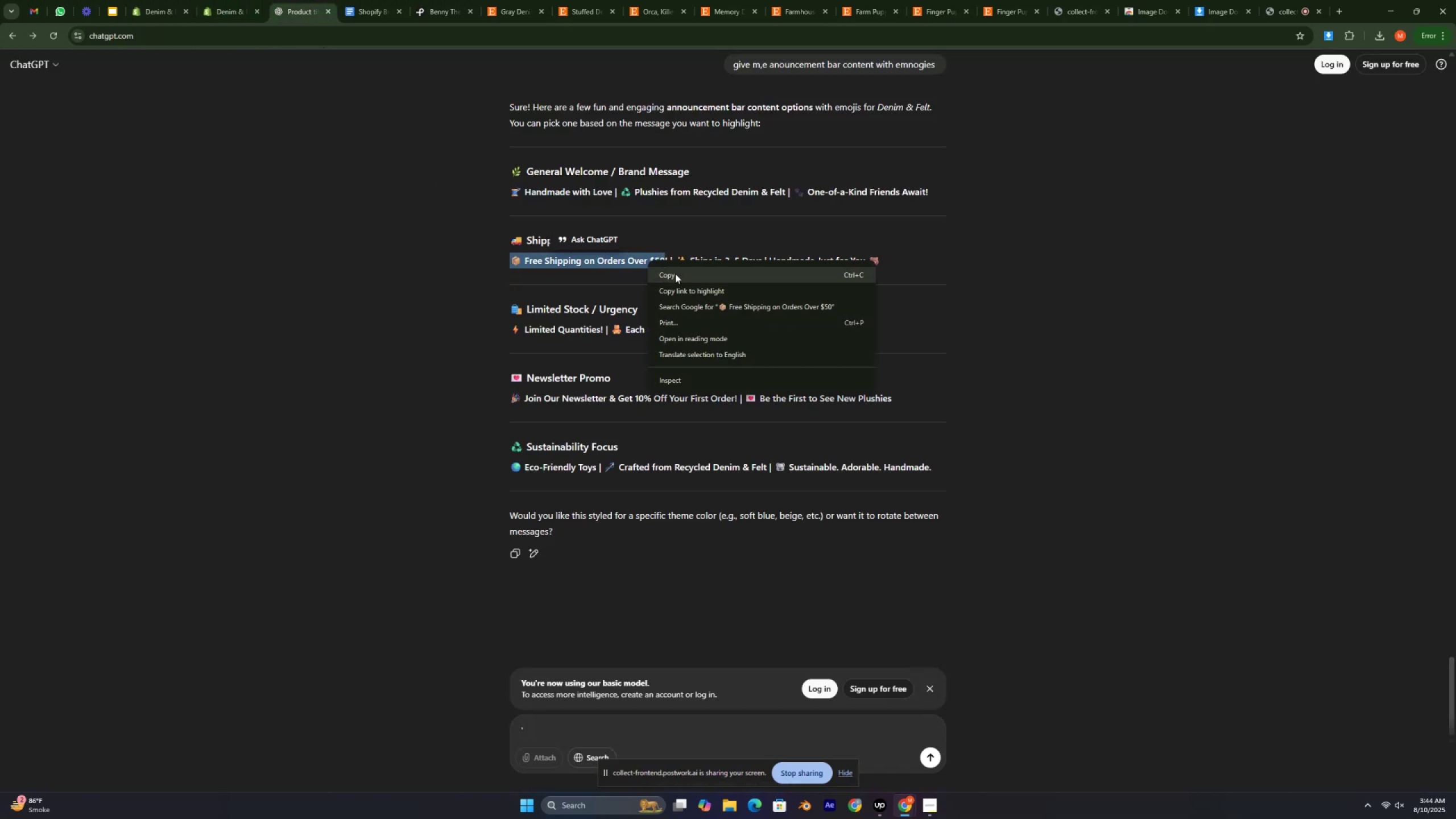 
left_click([679, 275])
 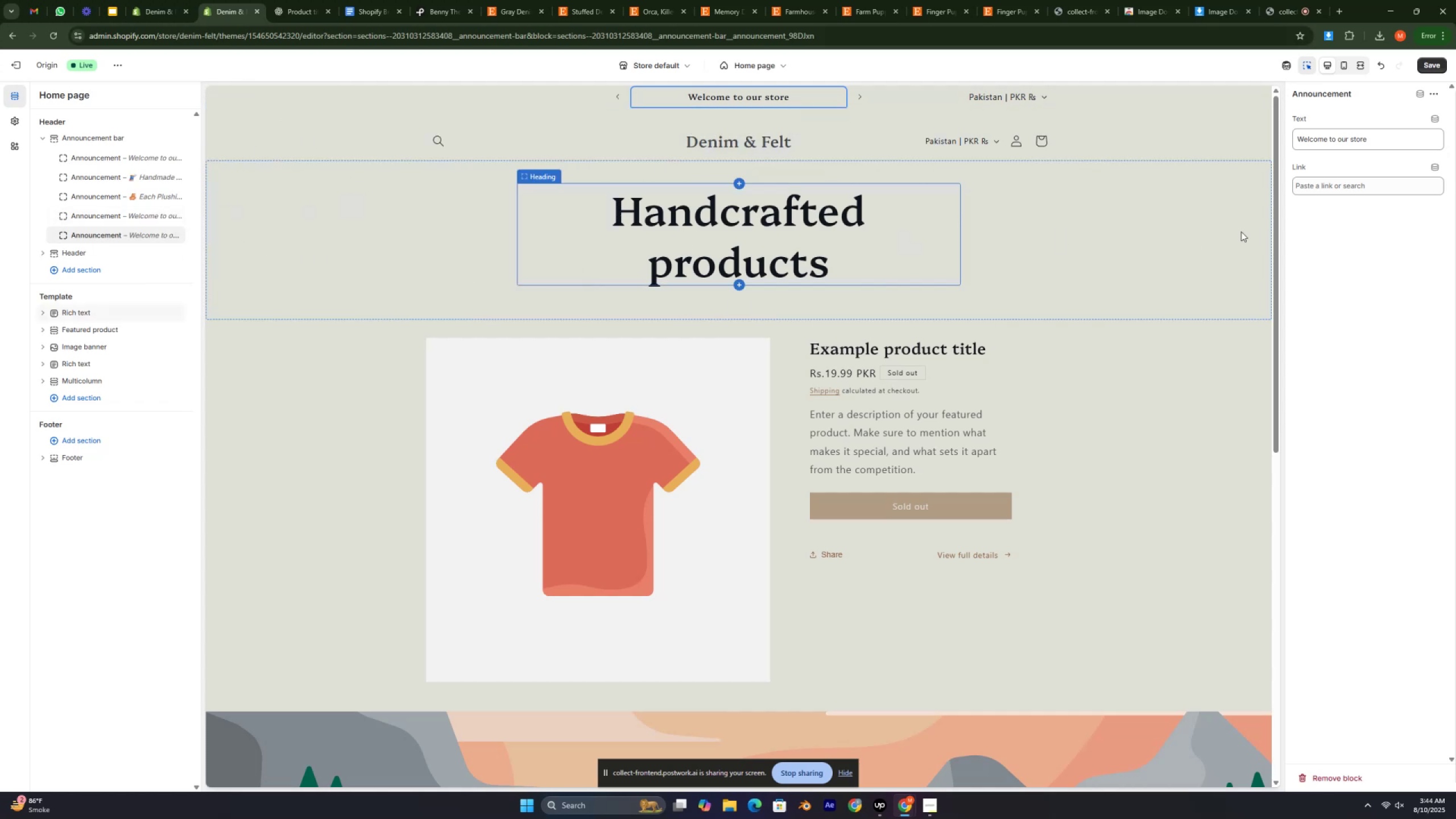 
double_click([1334, 134])
 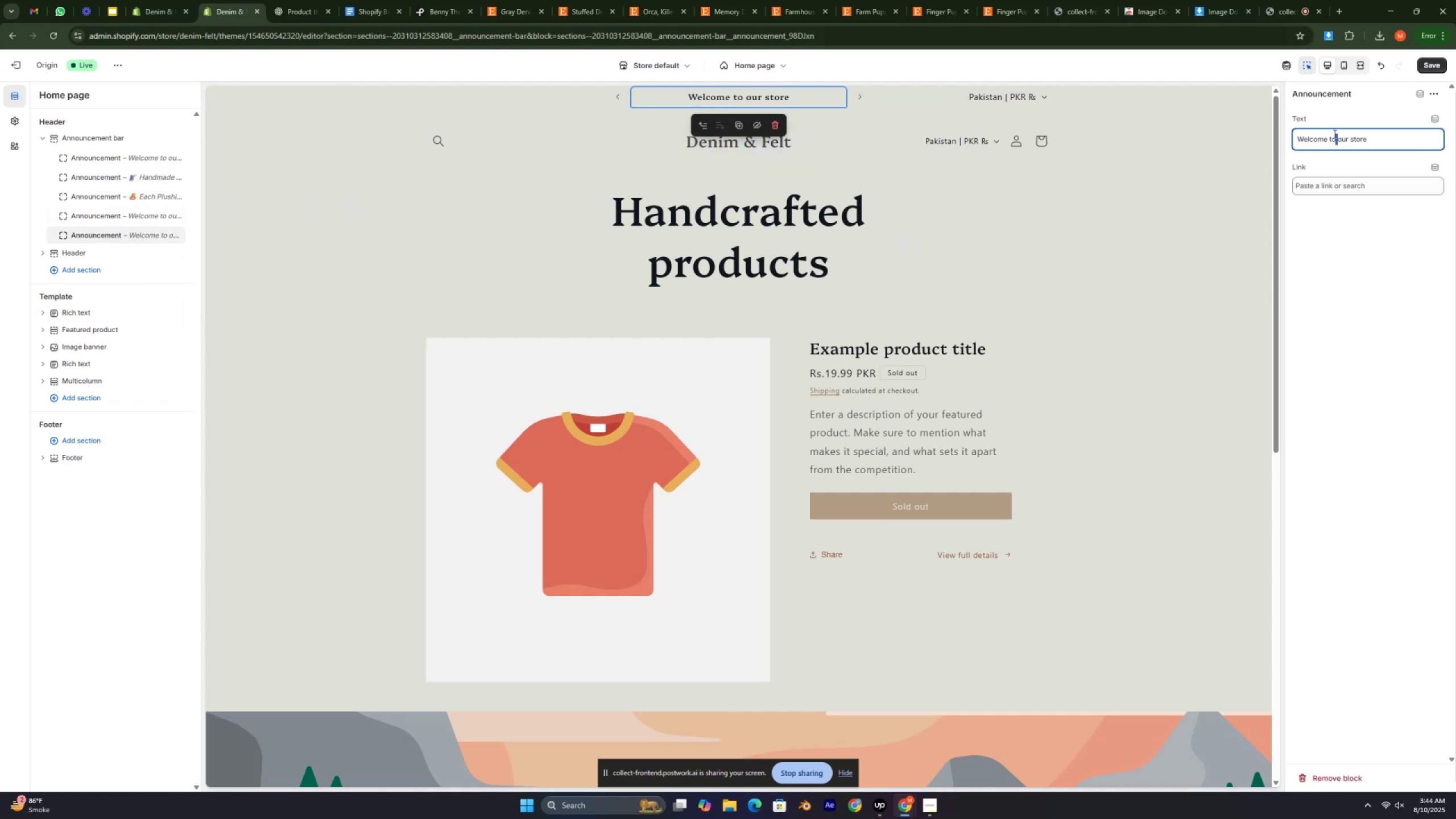 
triple_click([1334, 134])
 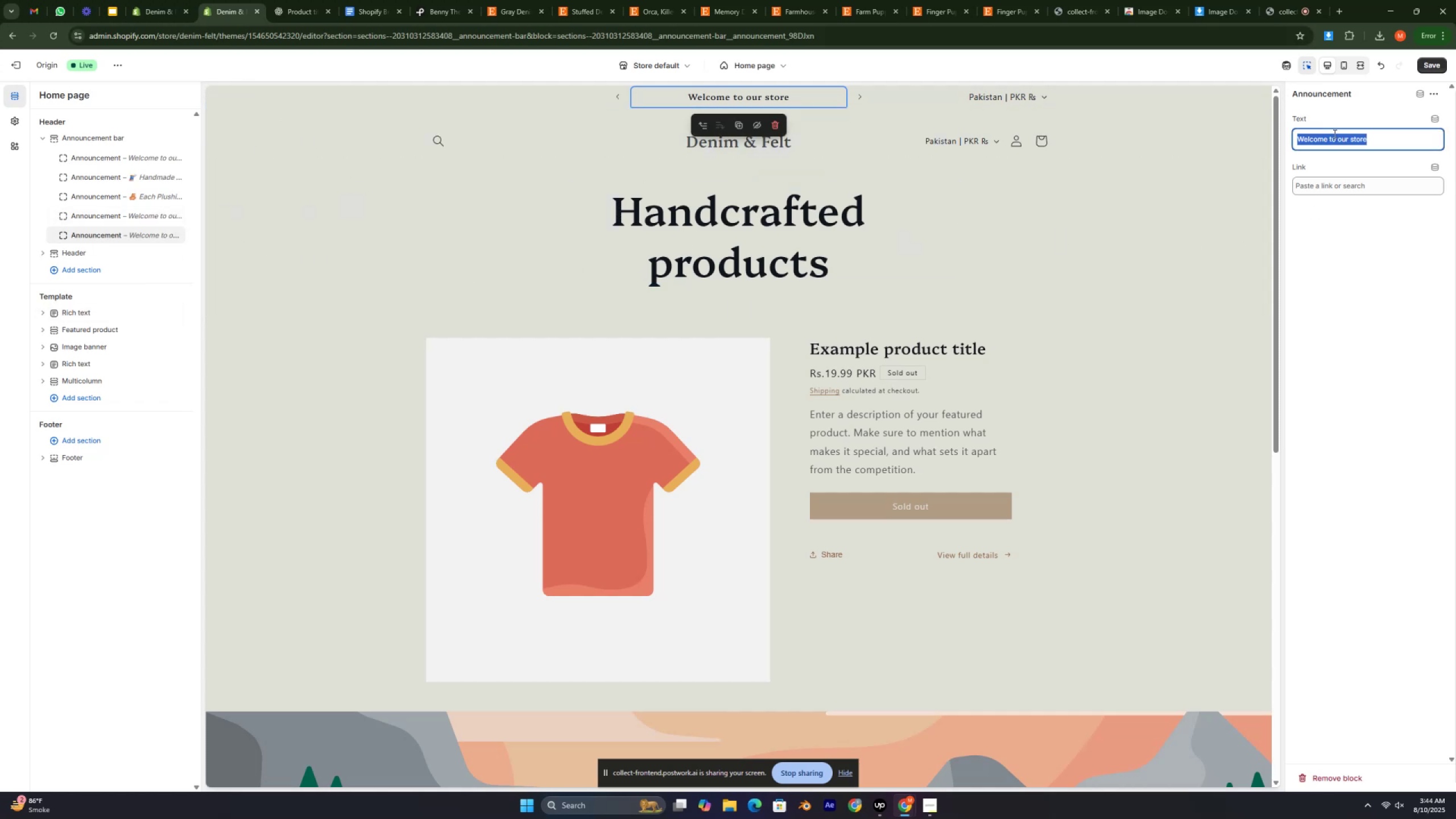 
triple_click([1334, 134])
 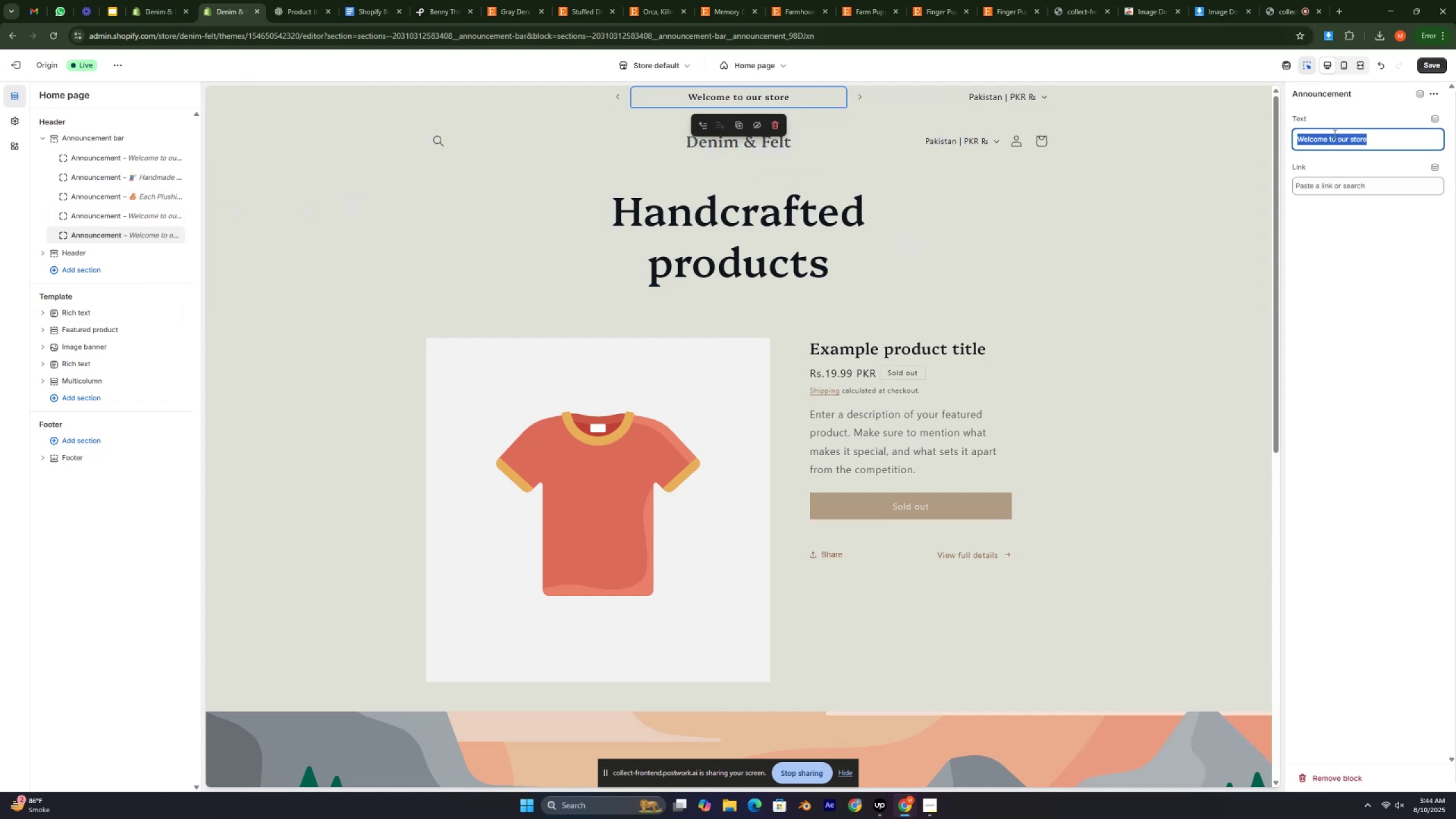 
key(Control+V)
 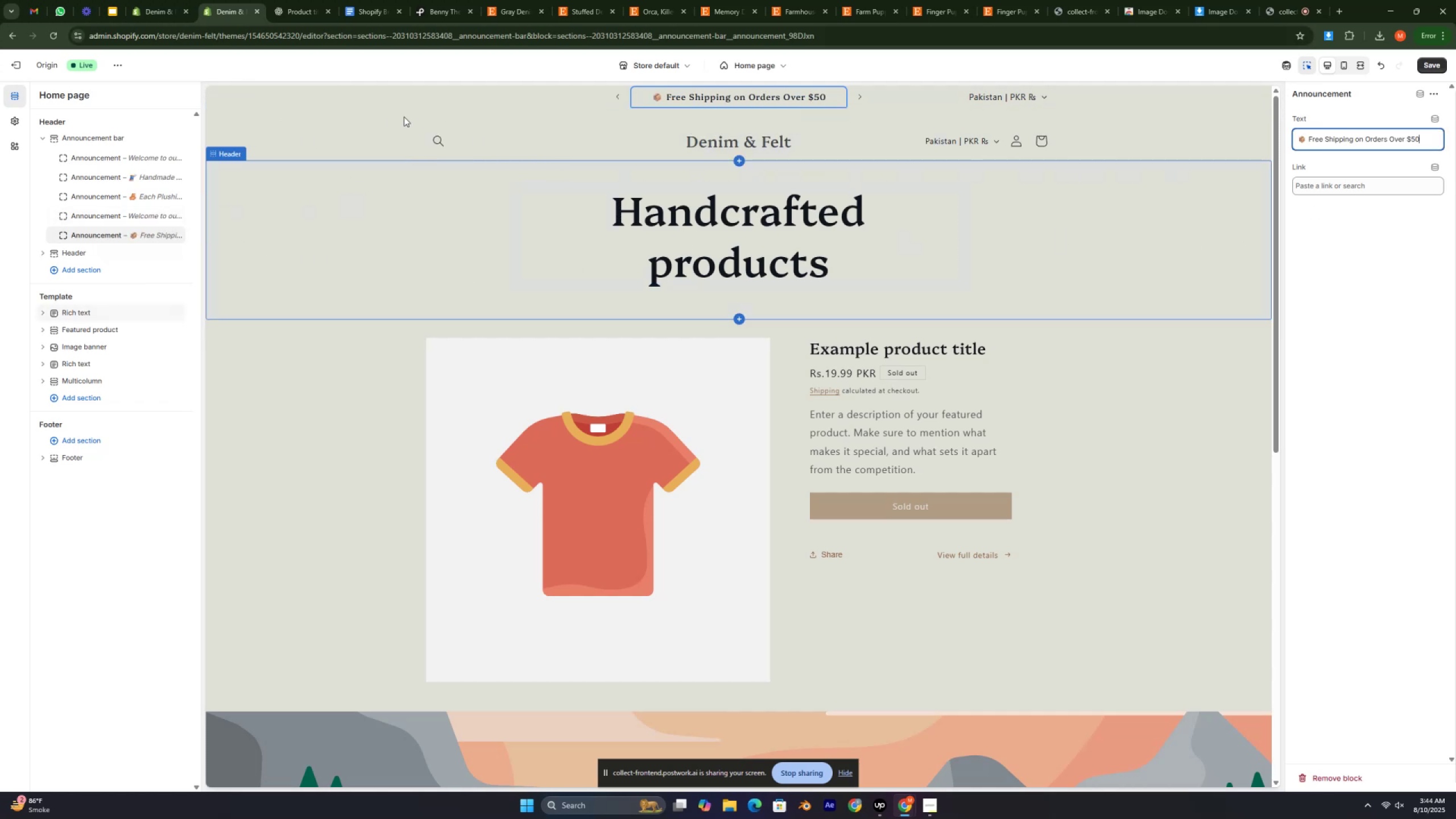 
left_click([292, 0])
 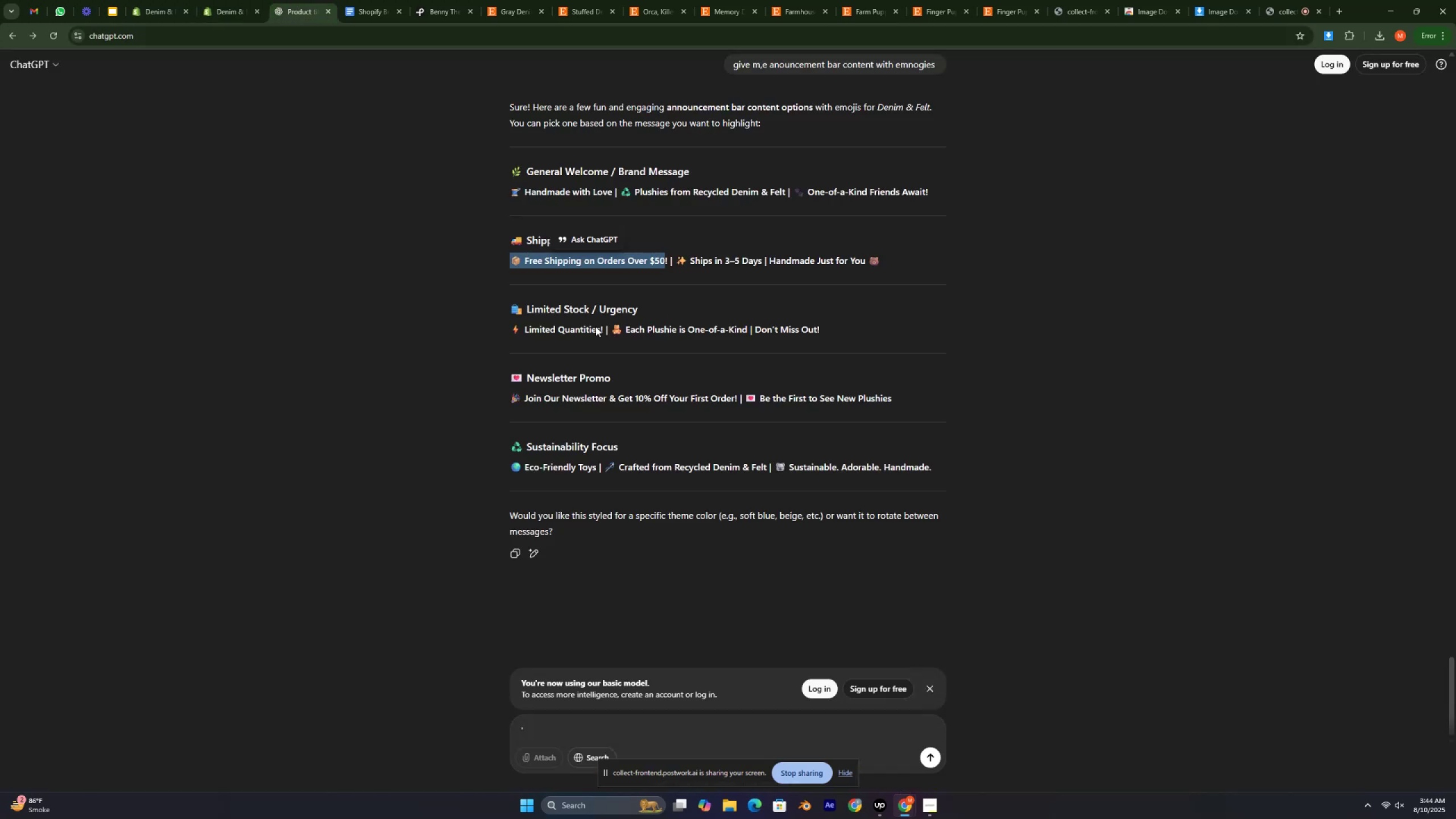 
left_click([565, 404])
 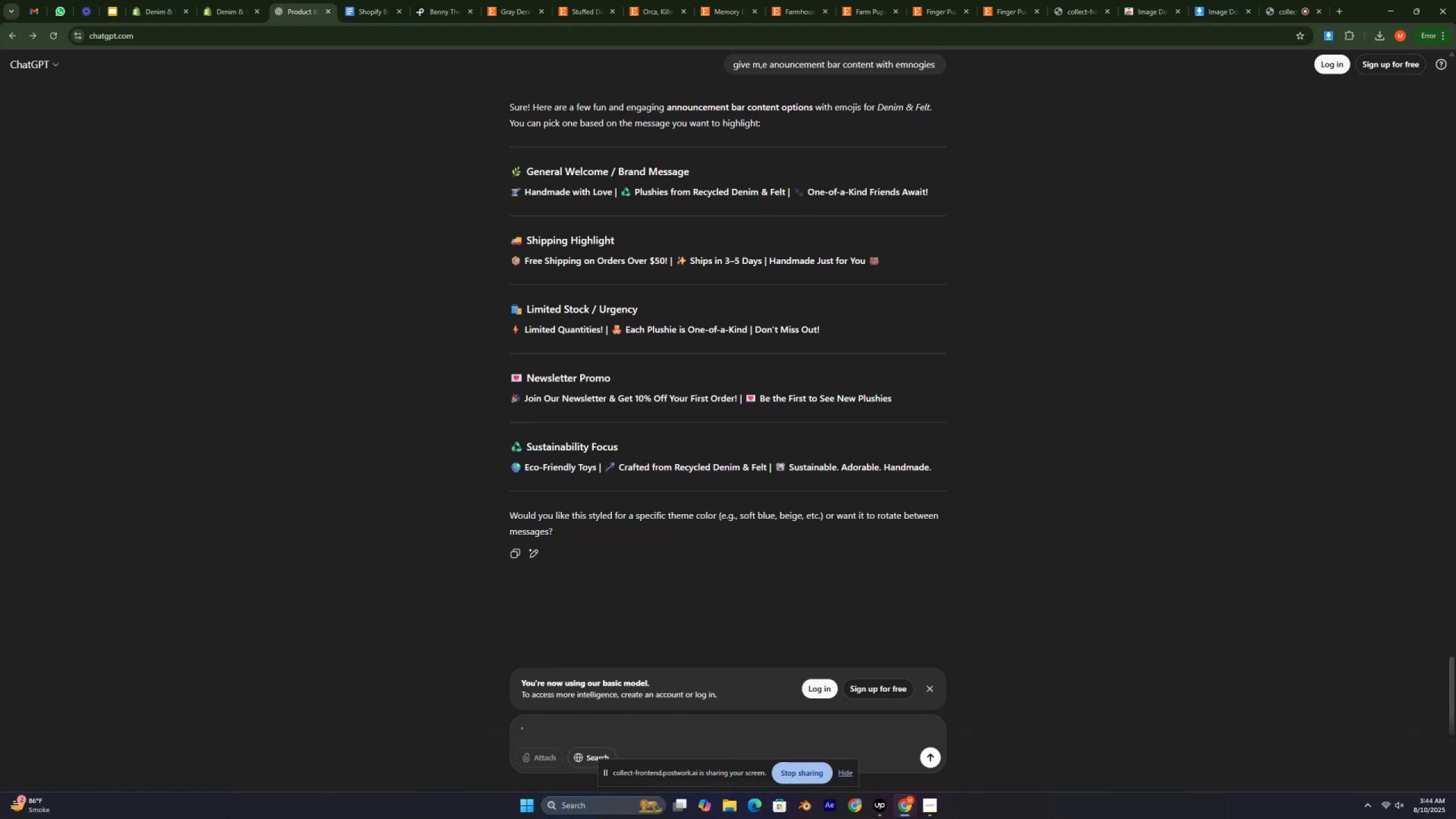 
left_click_drag(start_coordinate=[508, 468], to_coordinate=[572, 476])
 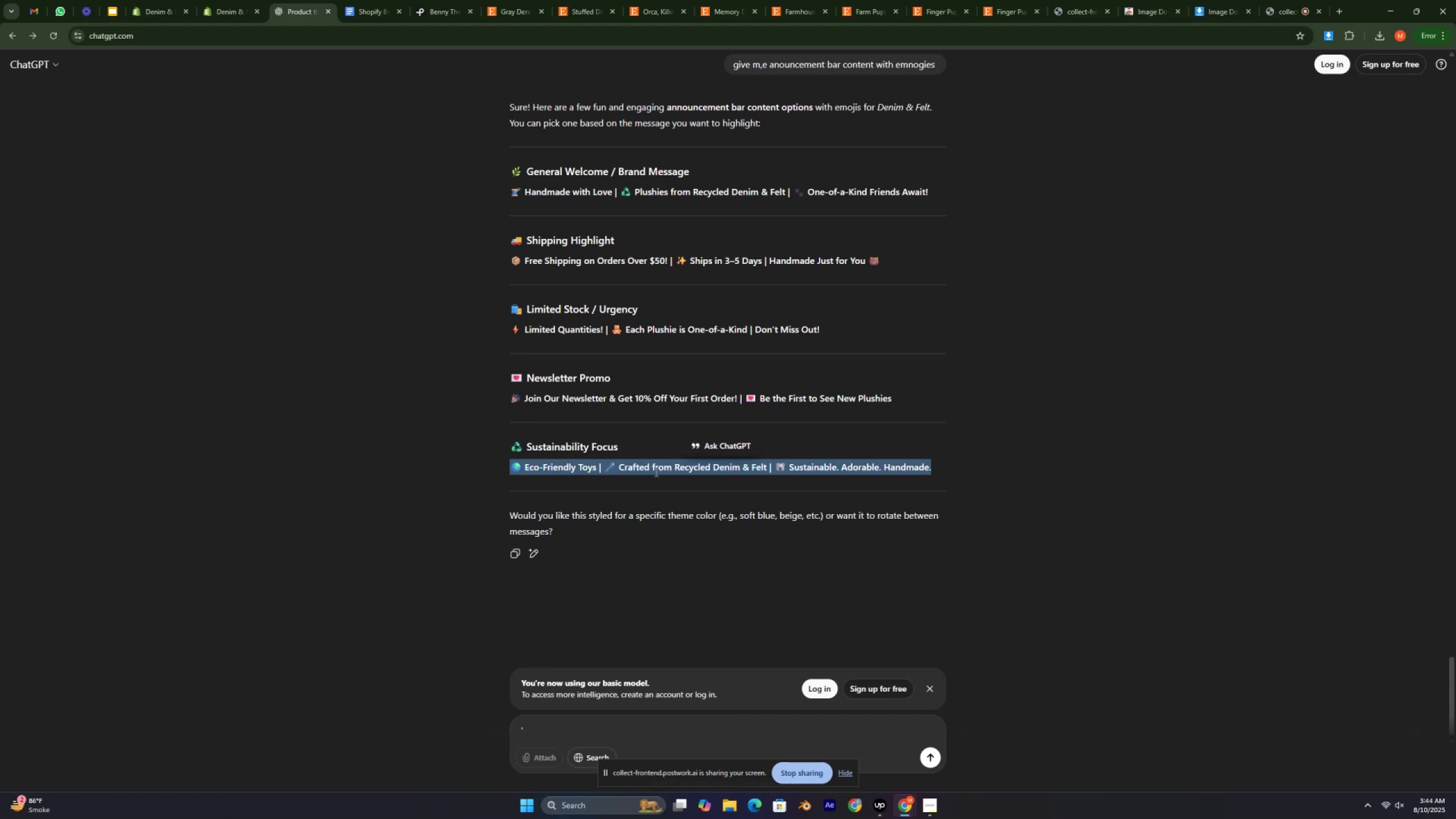 
left_click([655, 471])
 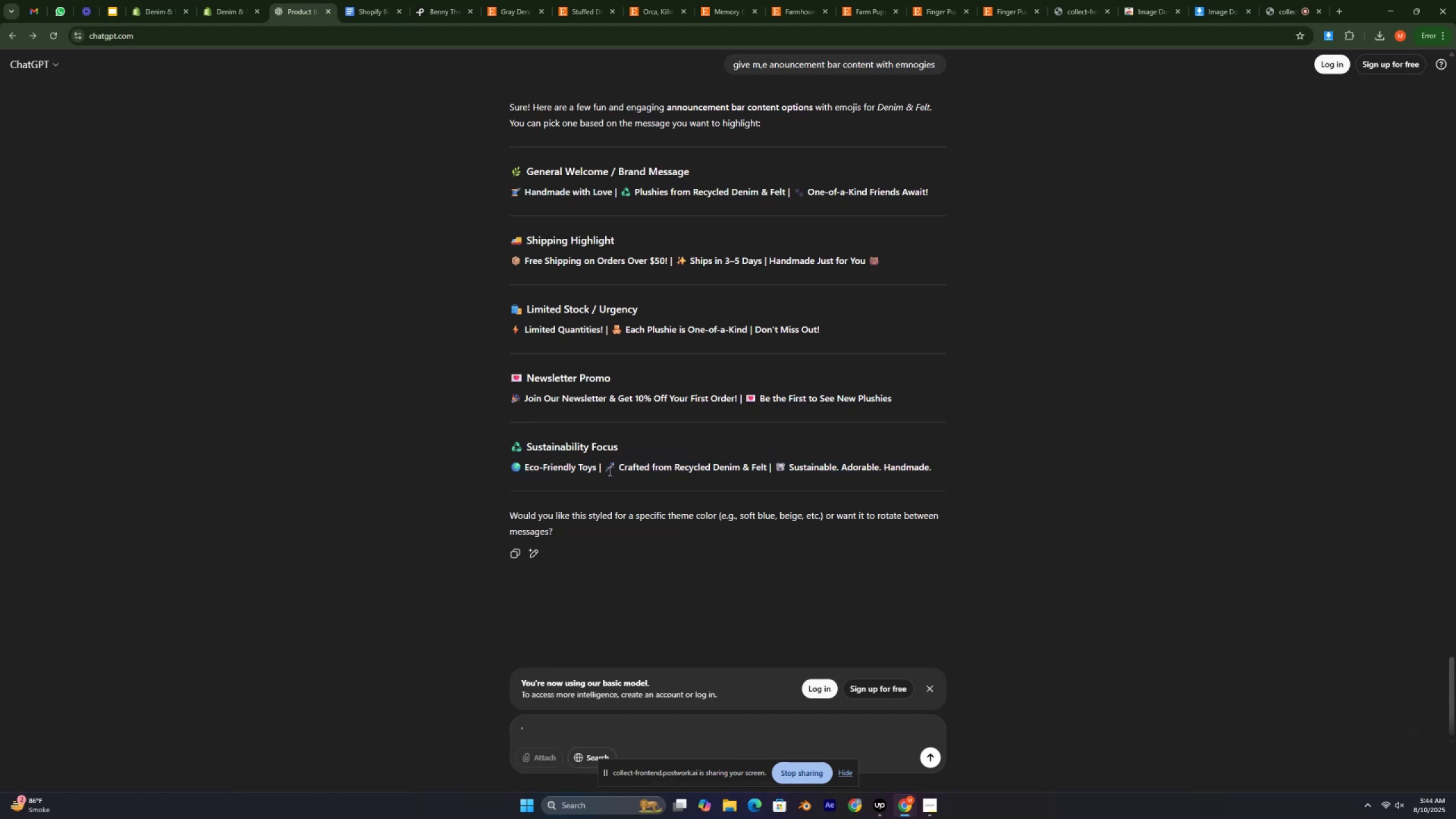 
left_click_drag(start_coordinate=[607, 471], to_coordinate=[768, 471])
 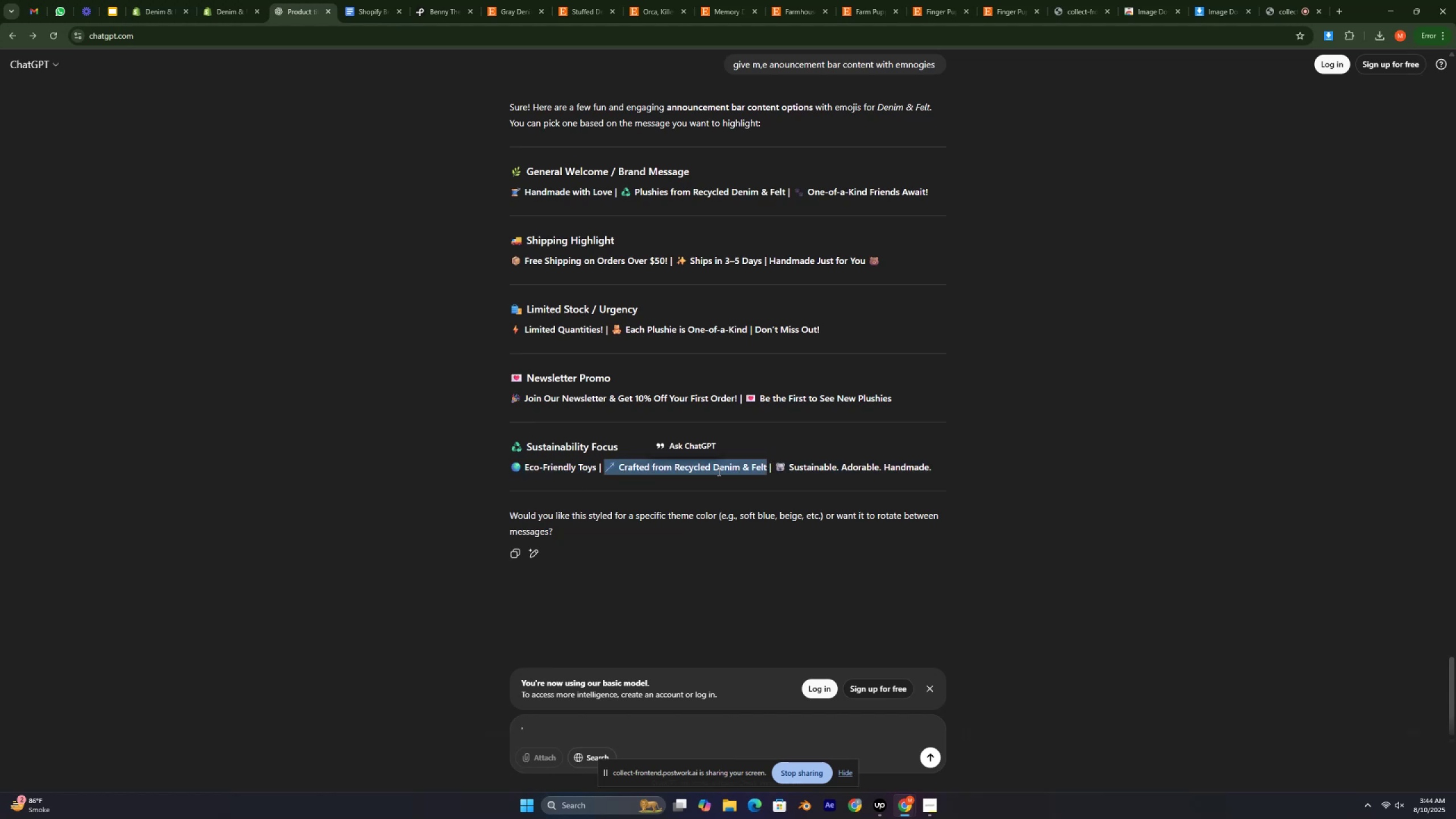 
right_click([718, 471])
 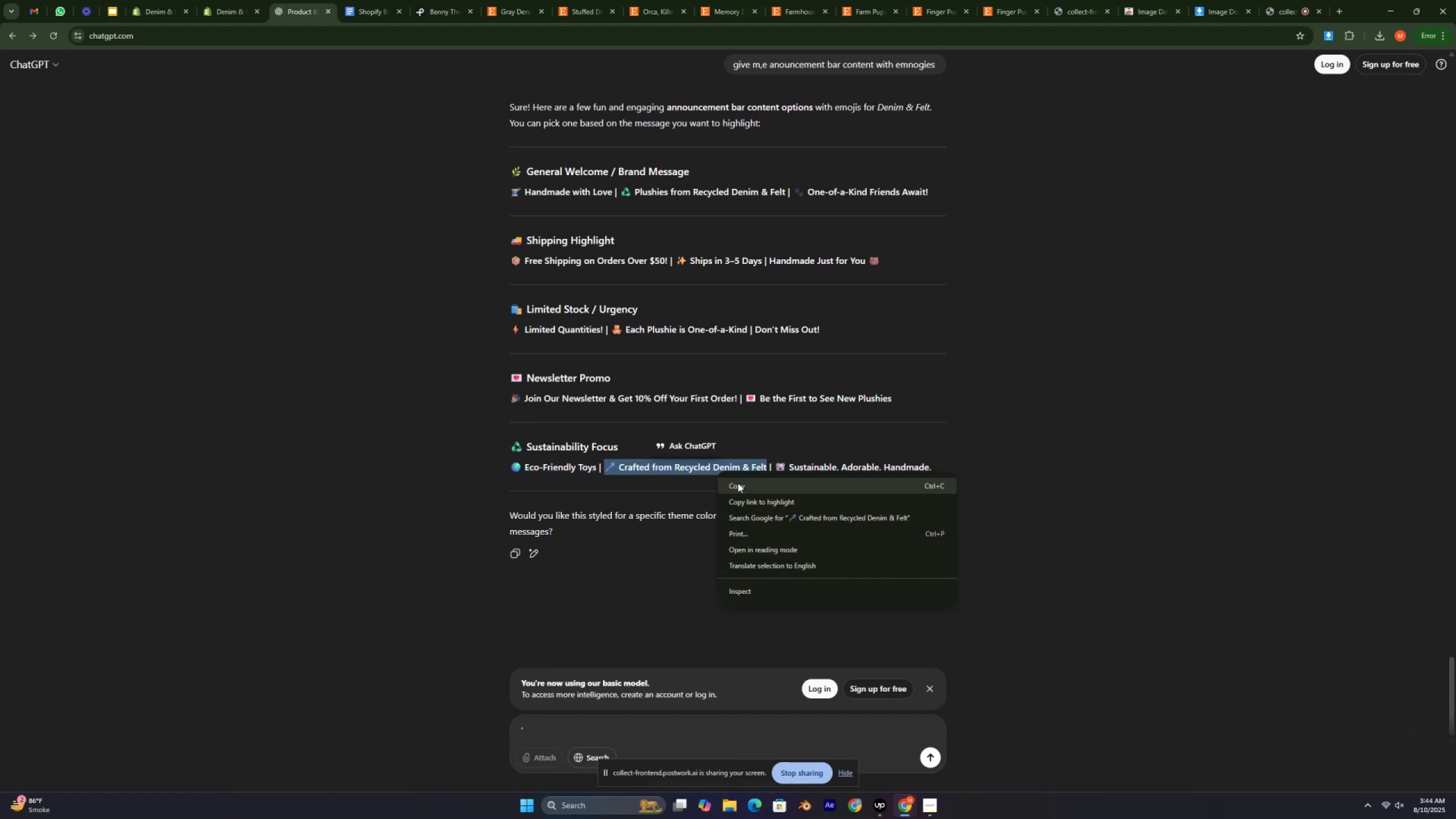 
left_click([738, 483])
 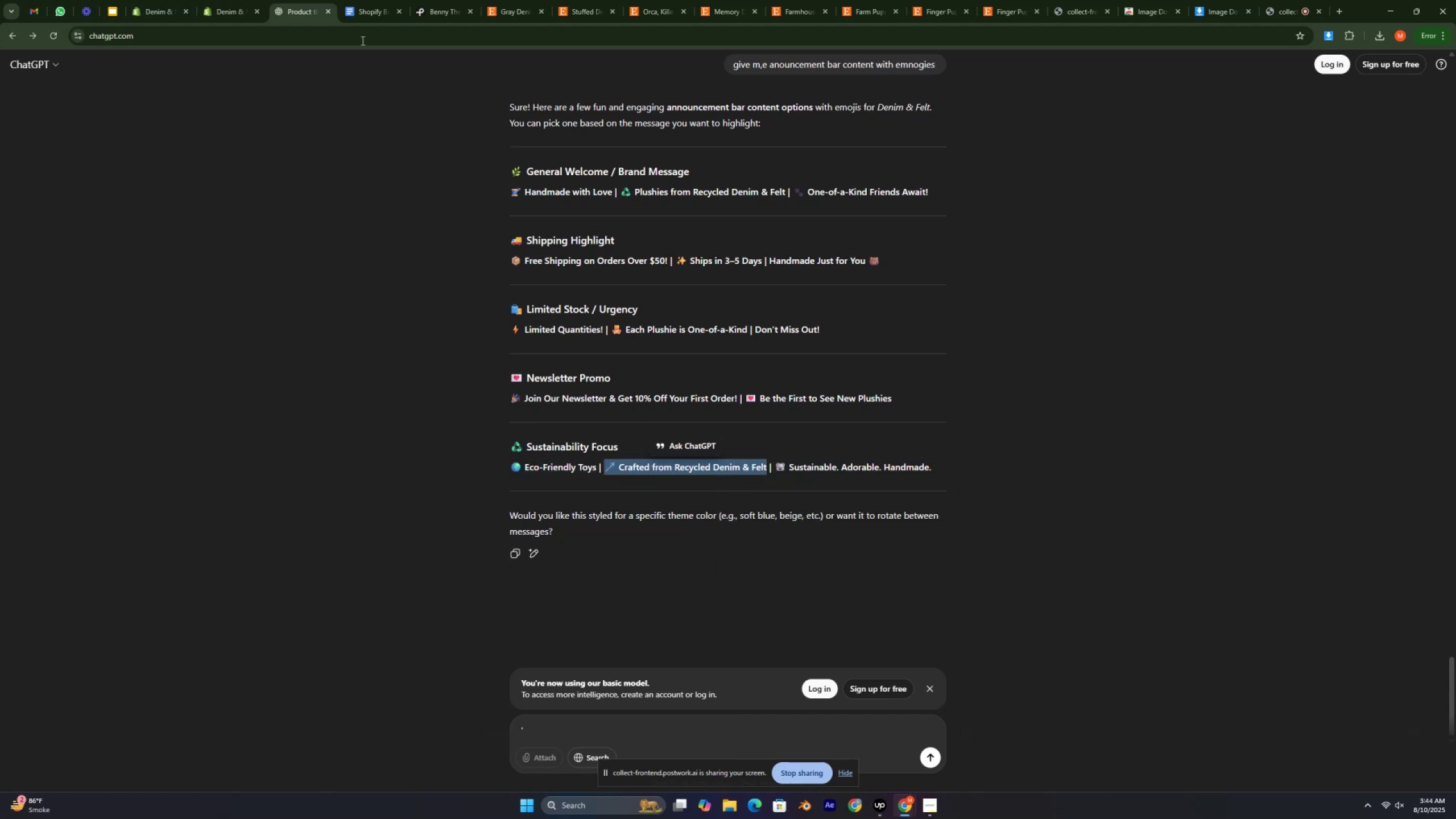 
left_click([247, 0])
 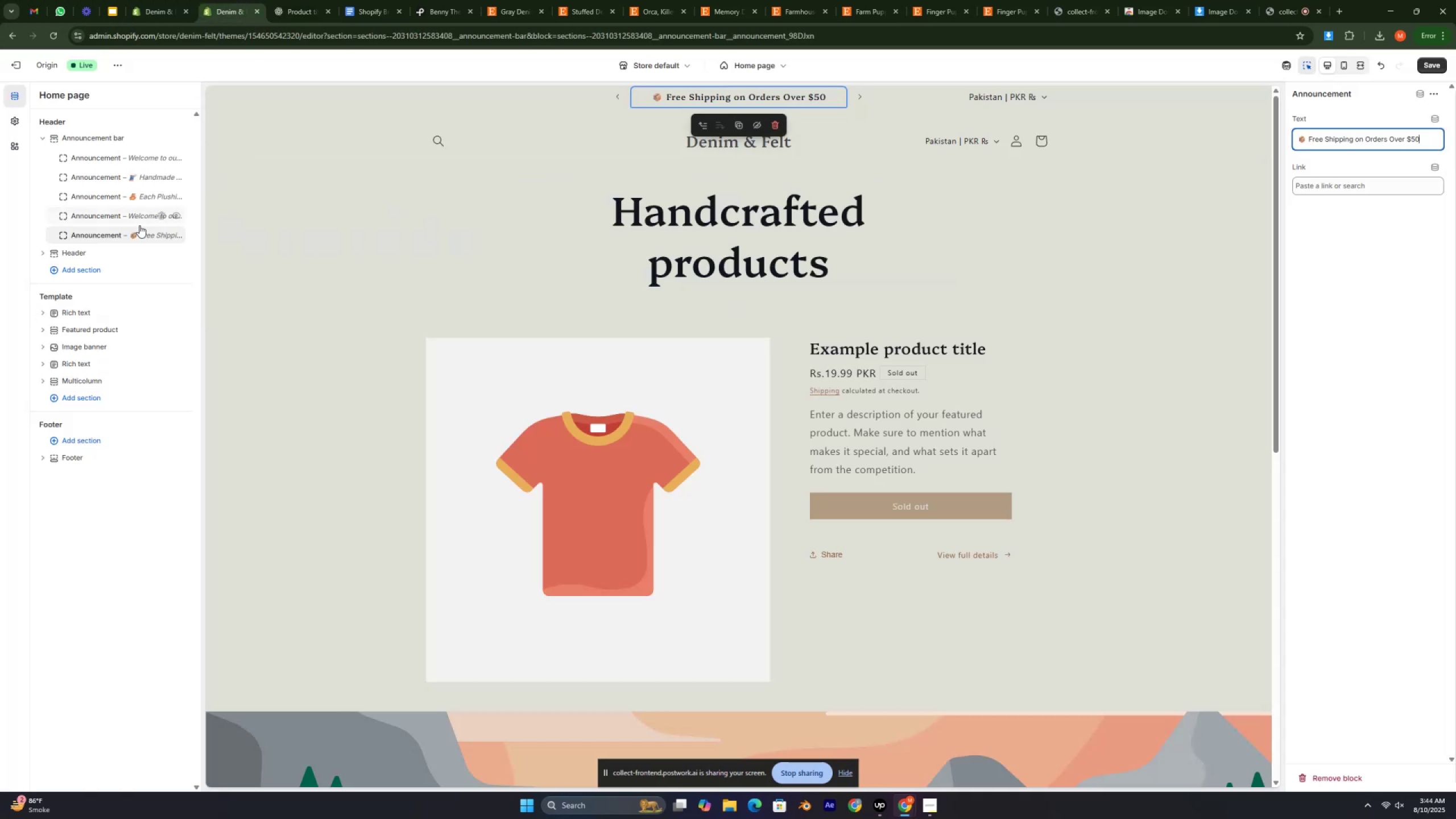 
left_click([112, 219])
 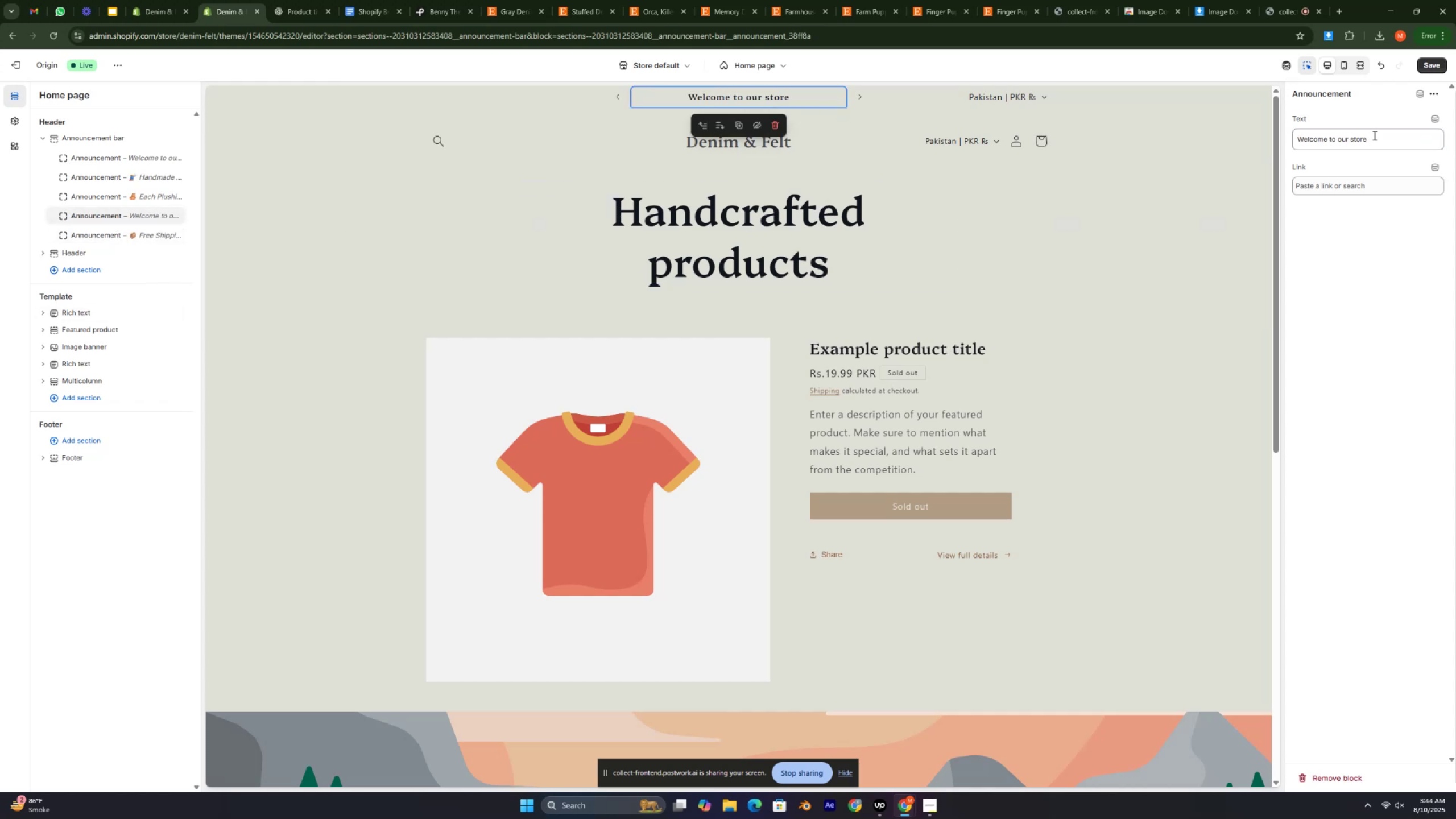 
double_click([1372, 134])
 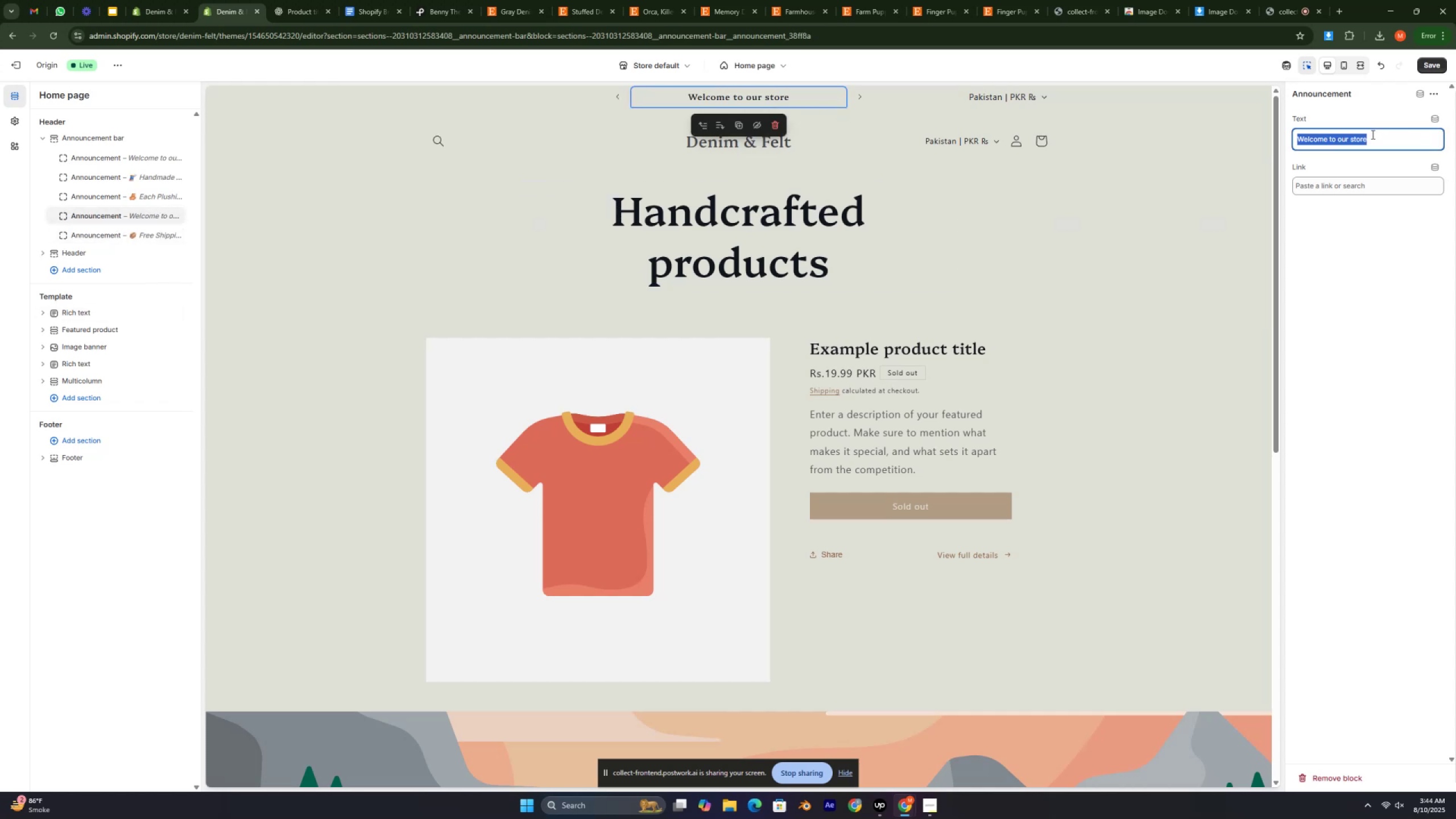 
triple_click([1372, 134])
 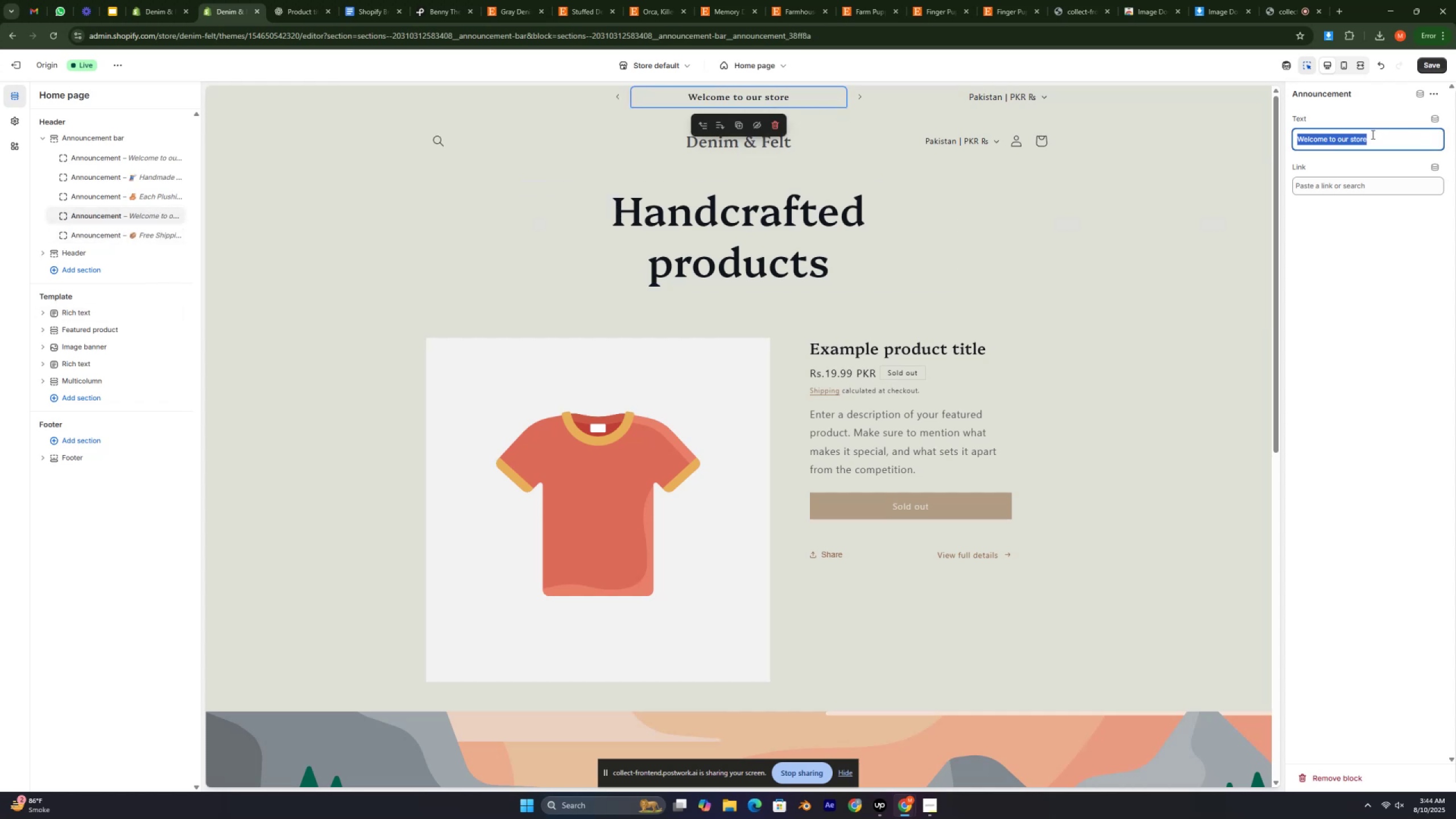 
triple_click([1372, 134])
 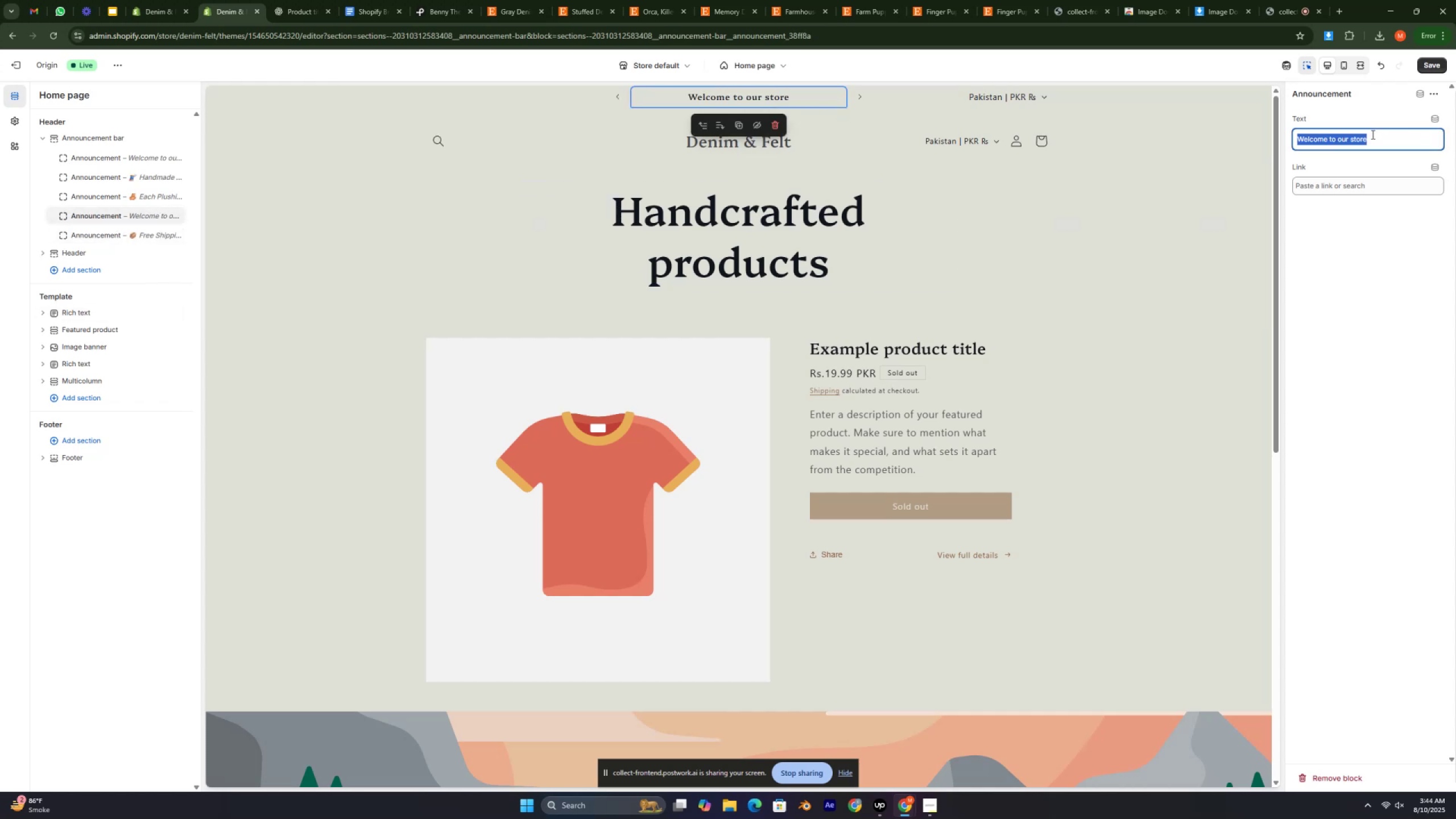 
key(Control+V)
 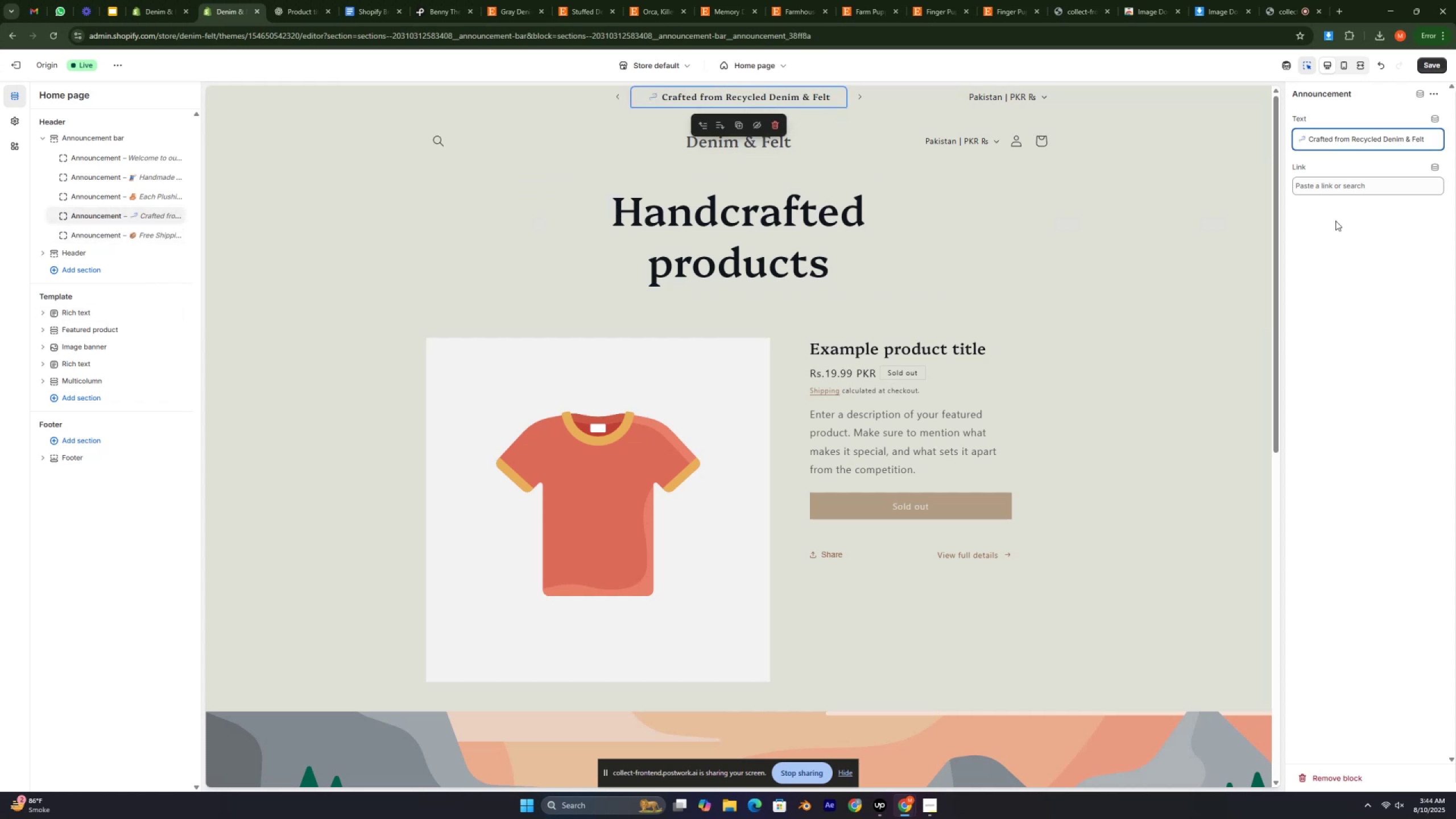 
left_click([1339, 255])
 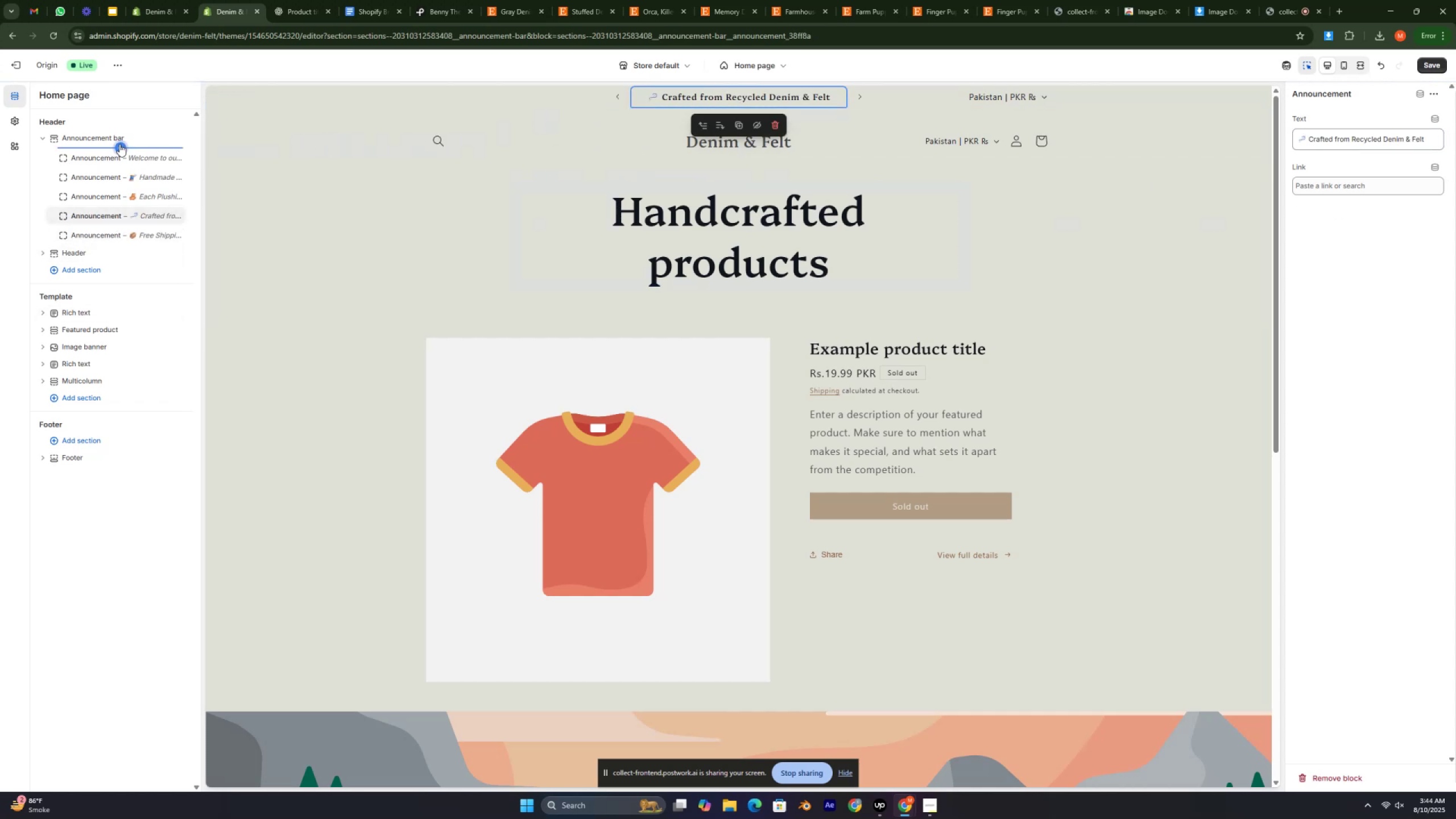 
wait(6.26)
 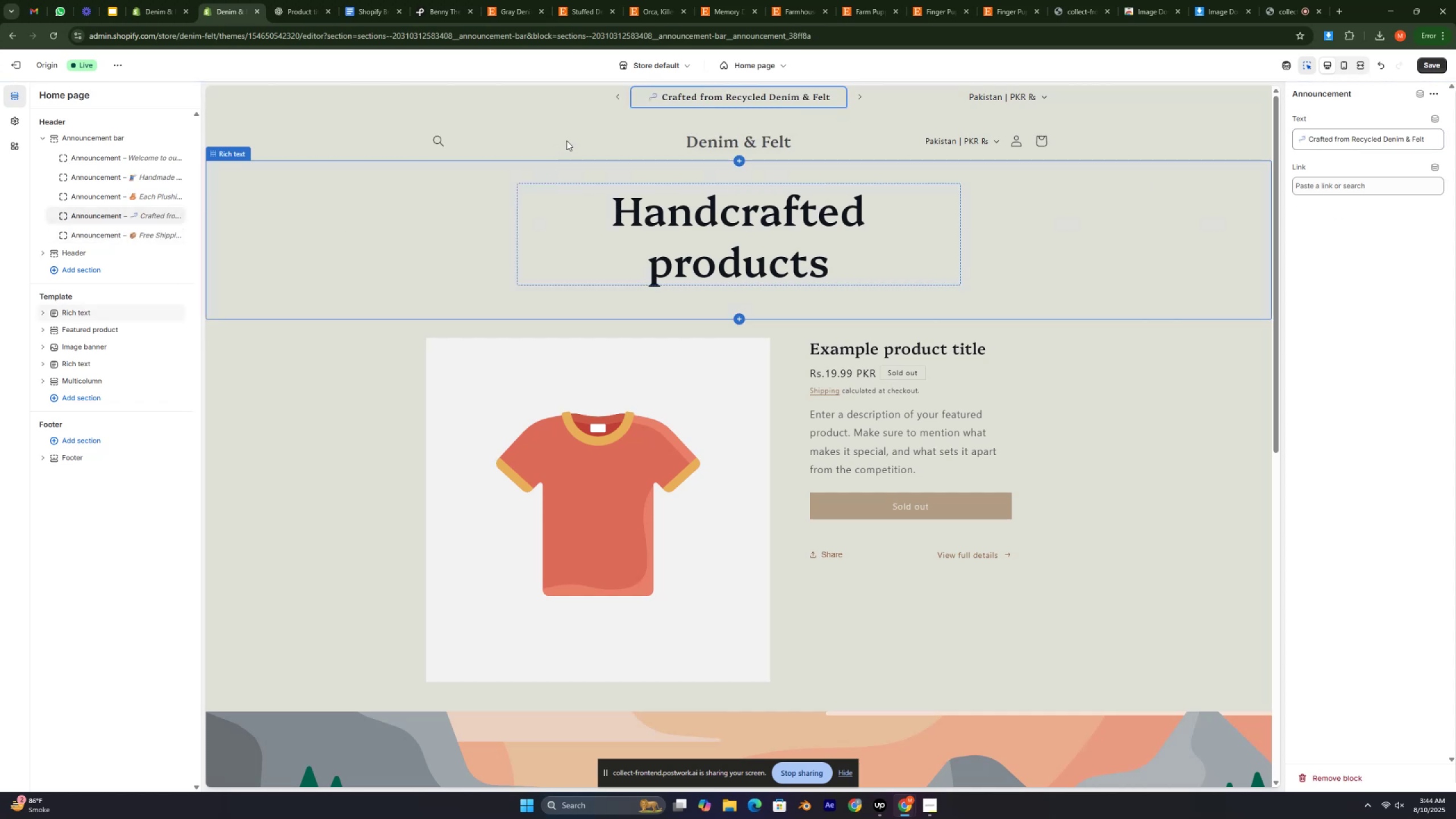 
left_click([78, 254])
 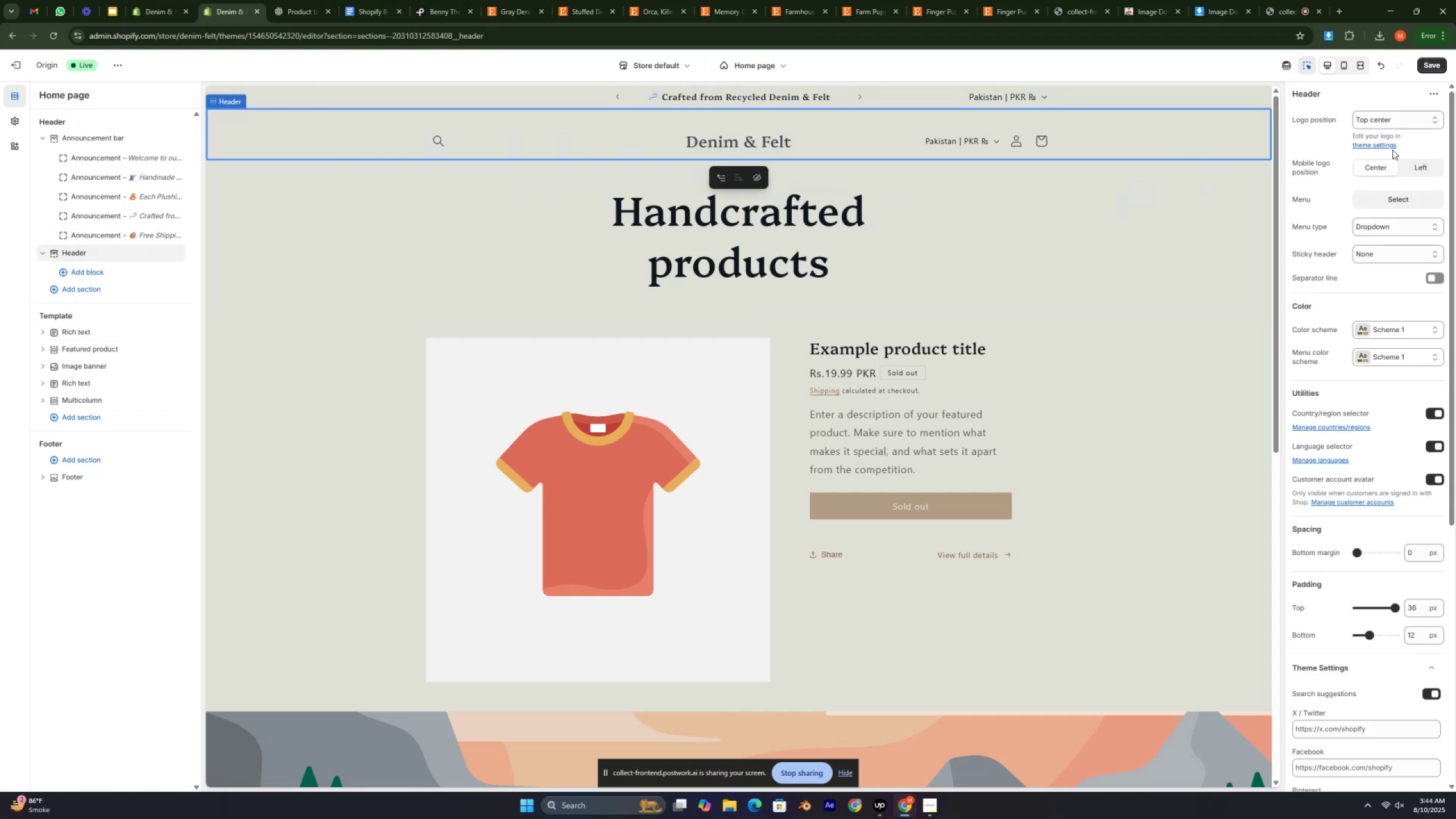 
left_click([1422, 114])
 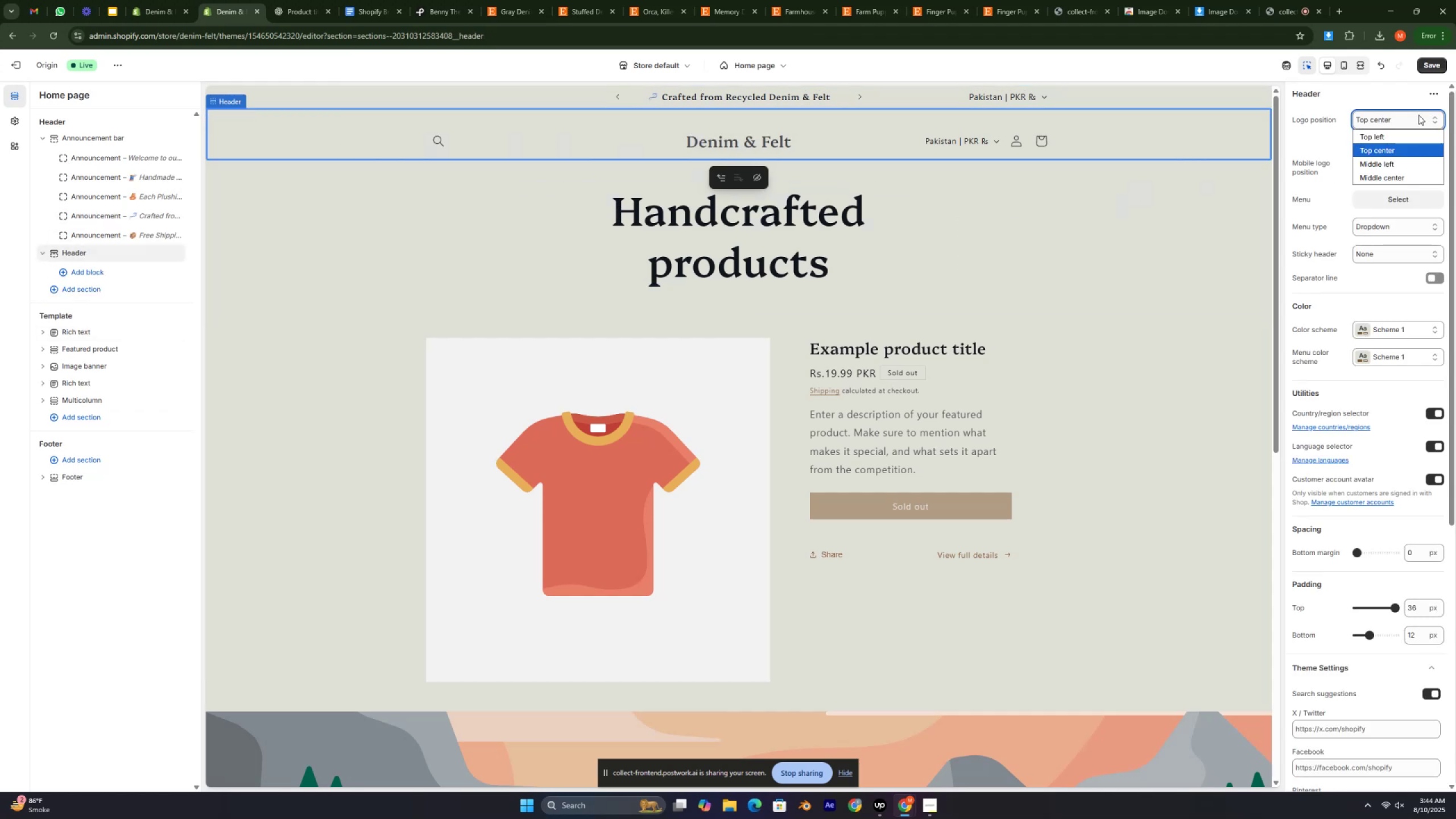 
left_click([1418, 115])
 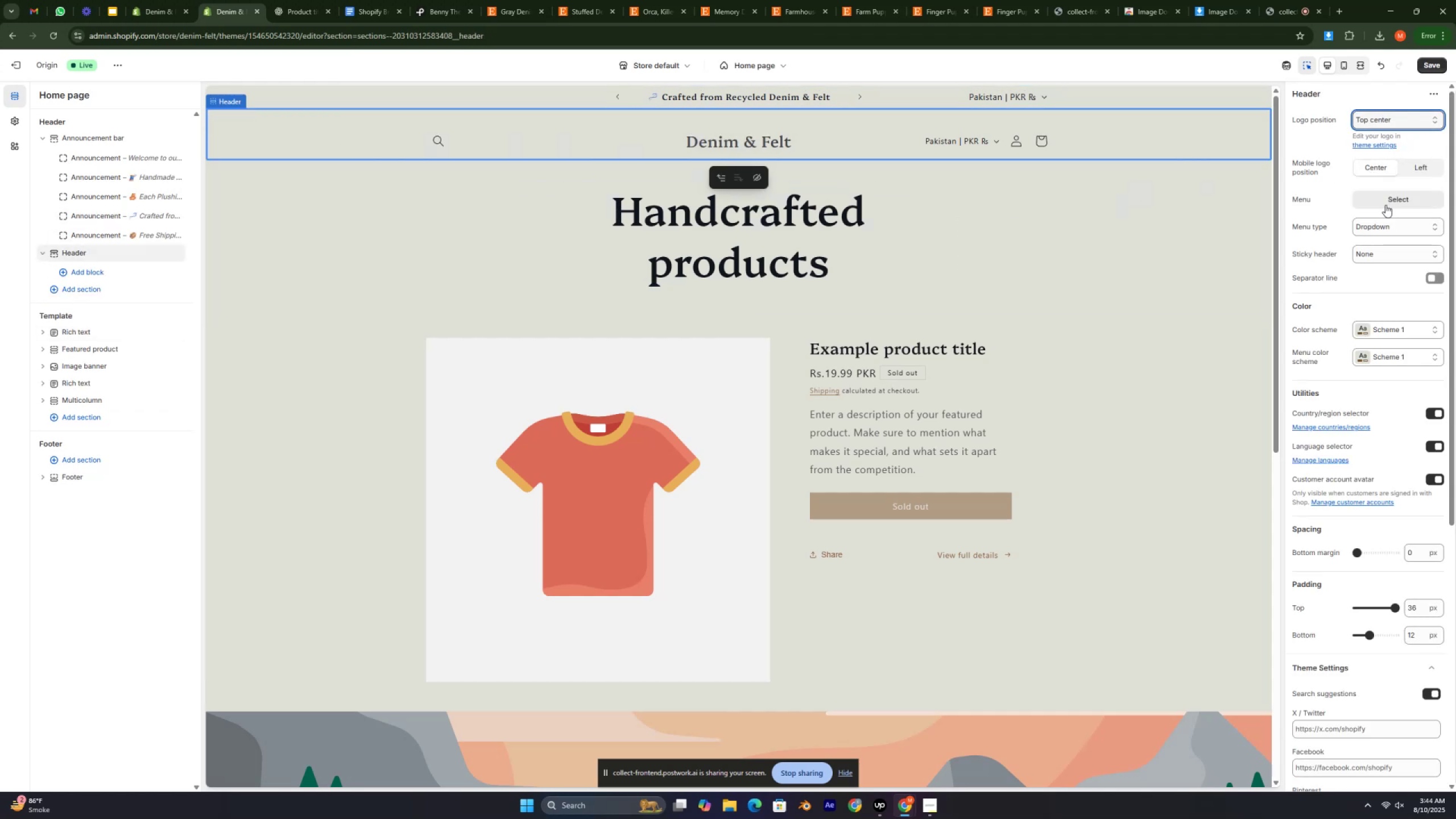 
left_click([1396, 204])
 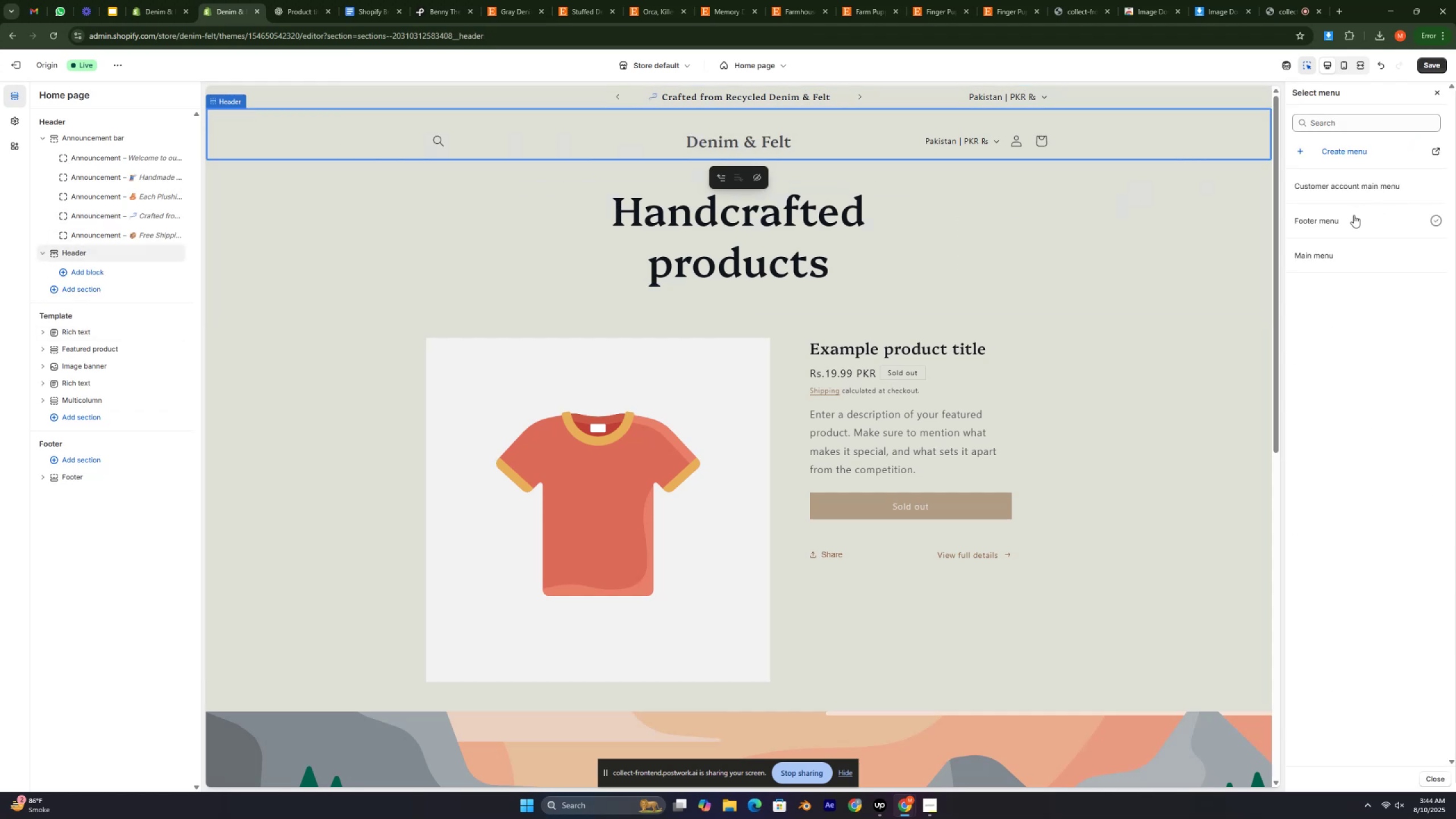 
left_click([1362, 258])
 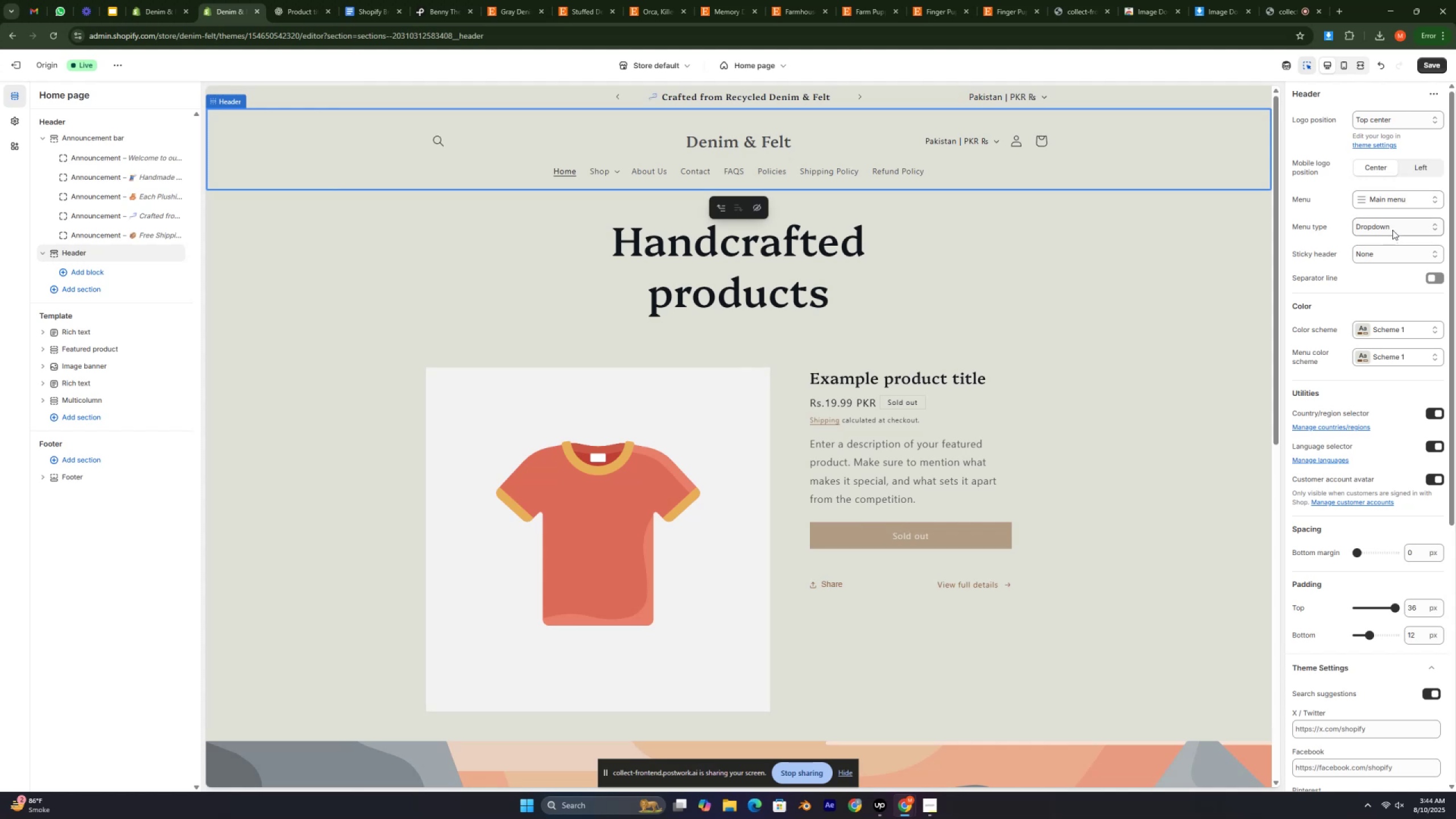 
wait(5.02)
 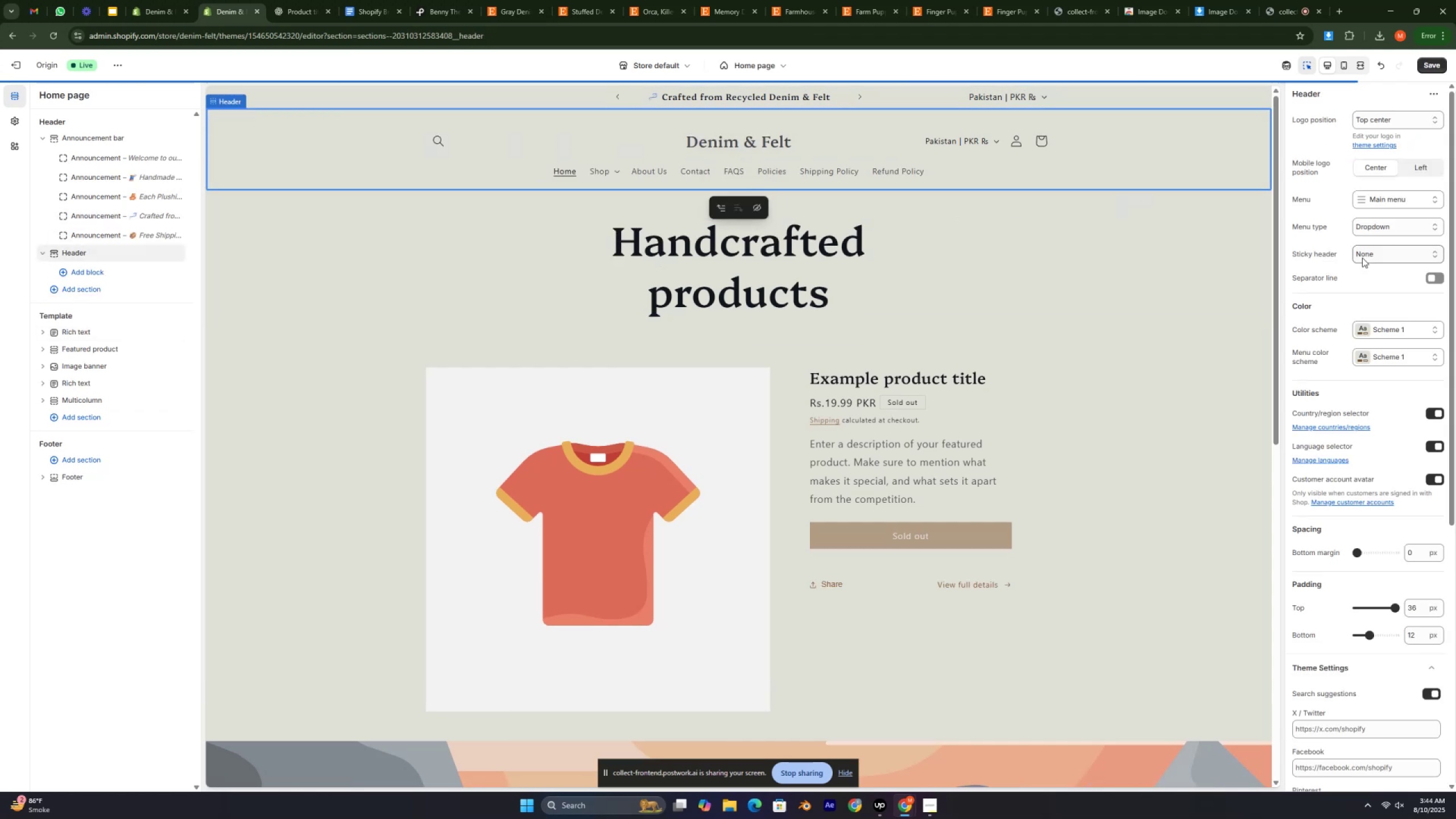 
left_click([1413, 334])
 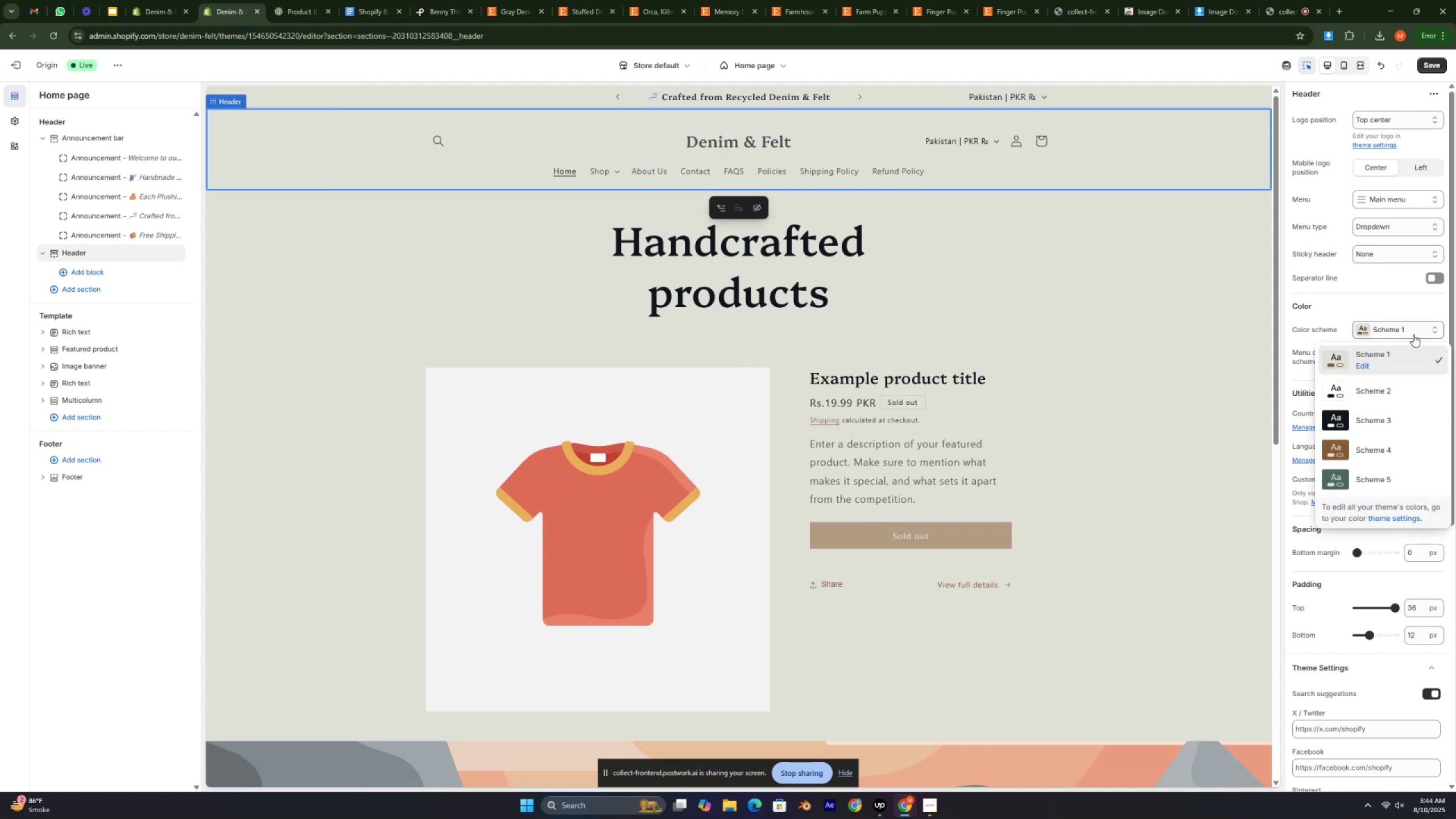 
left_click([1413, 334])
 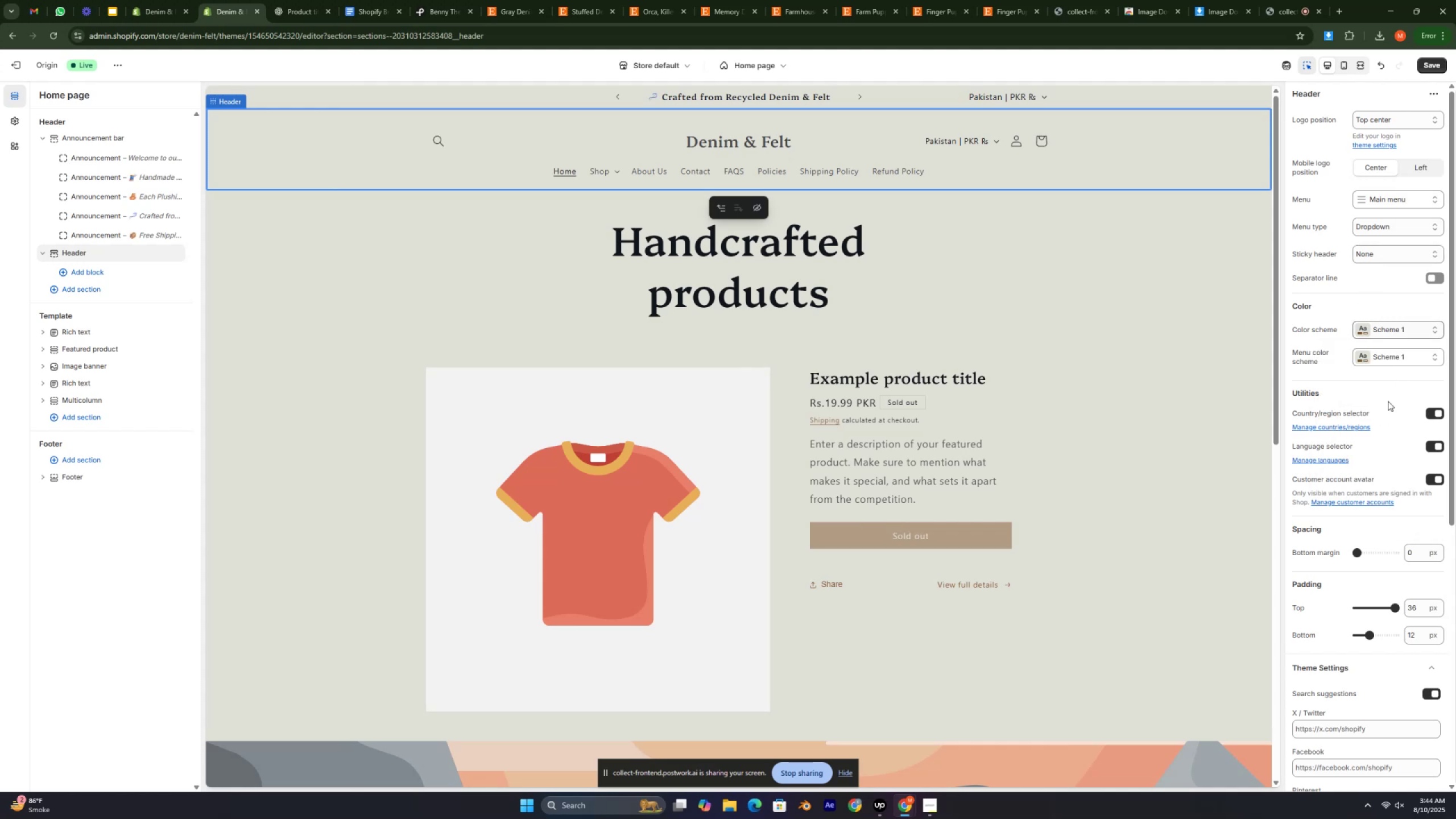 
scroll: coordinate [1388, 401], scroll_direction: down, amount: 3.0
 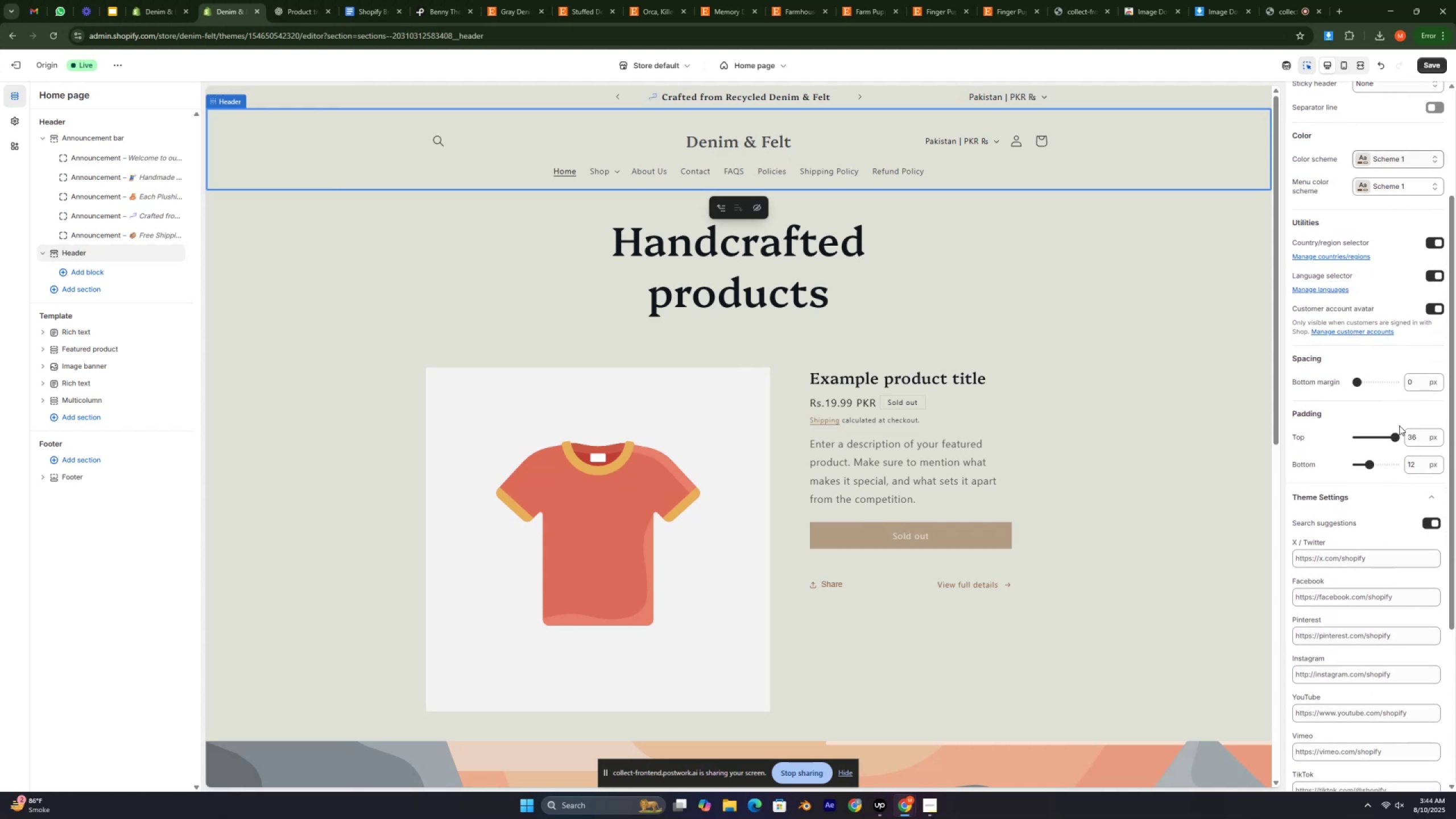 
left_click_drag(start_coordinate=[1396, 437], to_coordinate=[1386, 438])
 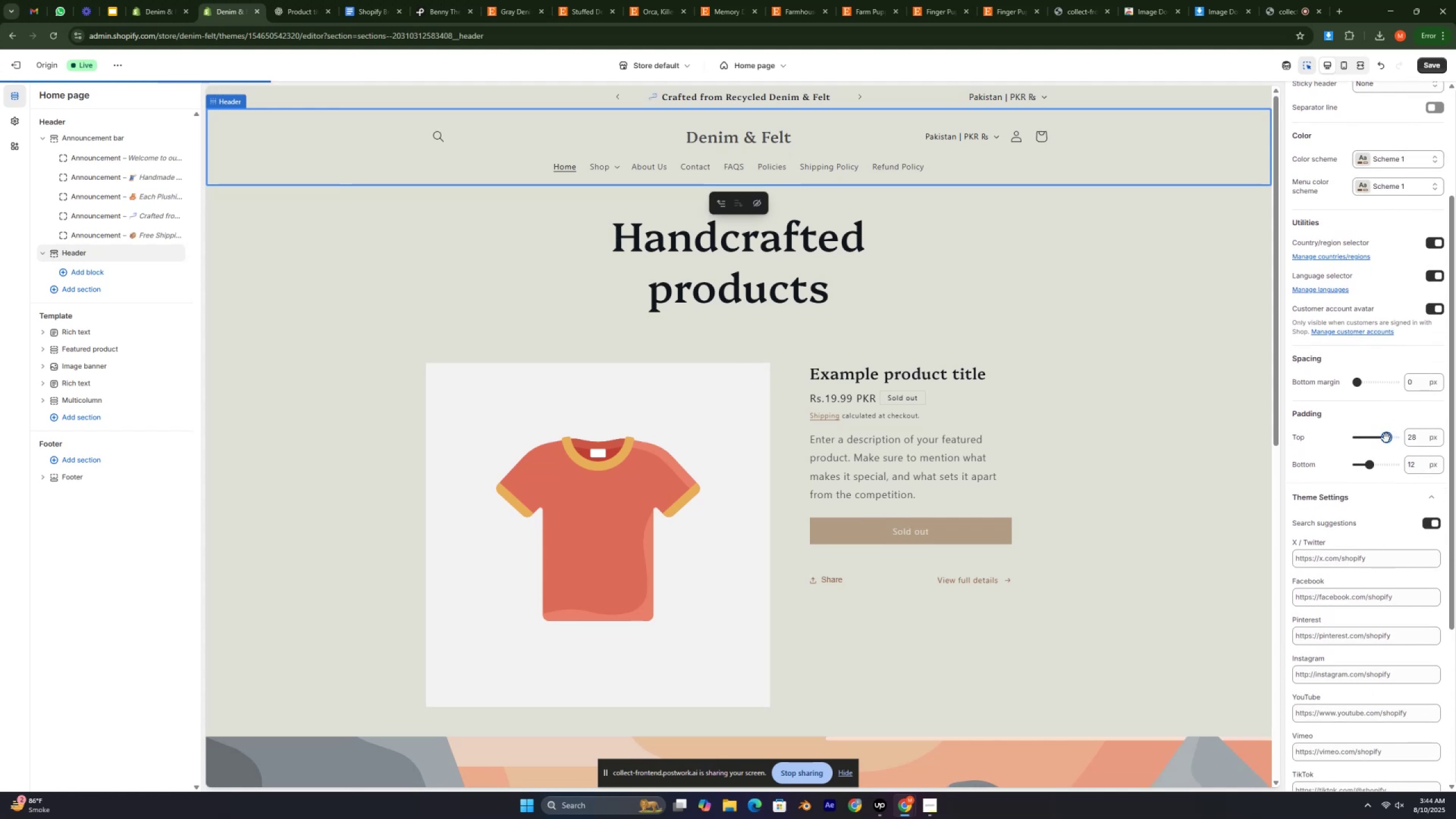 
left_click_drag(start_coordinate=[1386, 438], to_coordinate=[1370, 440])
 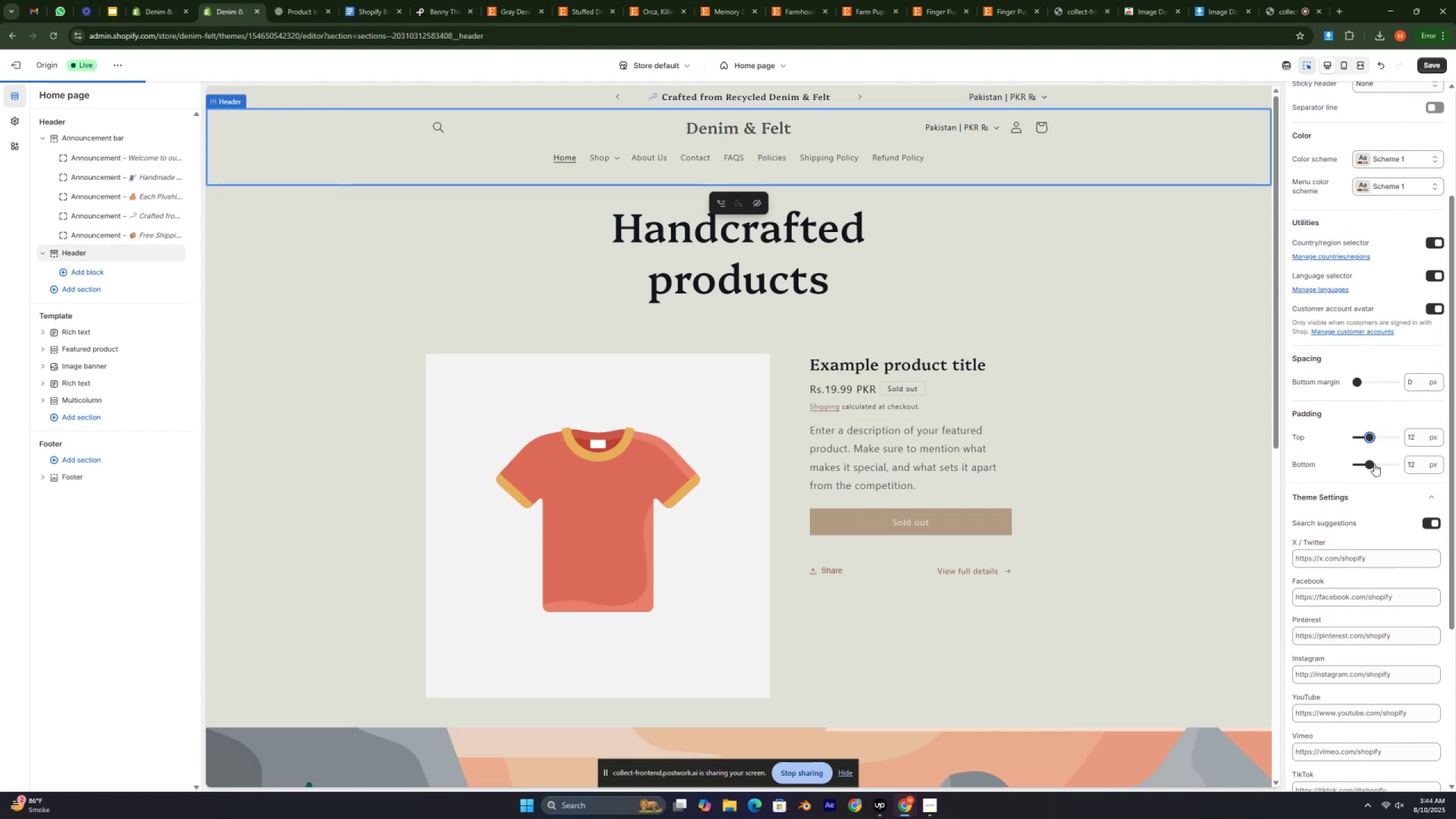 
left_click_drag(start_coordinate=[1374, 463], to_coordinate=[1367, 463])
 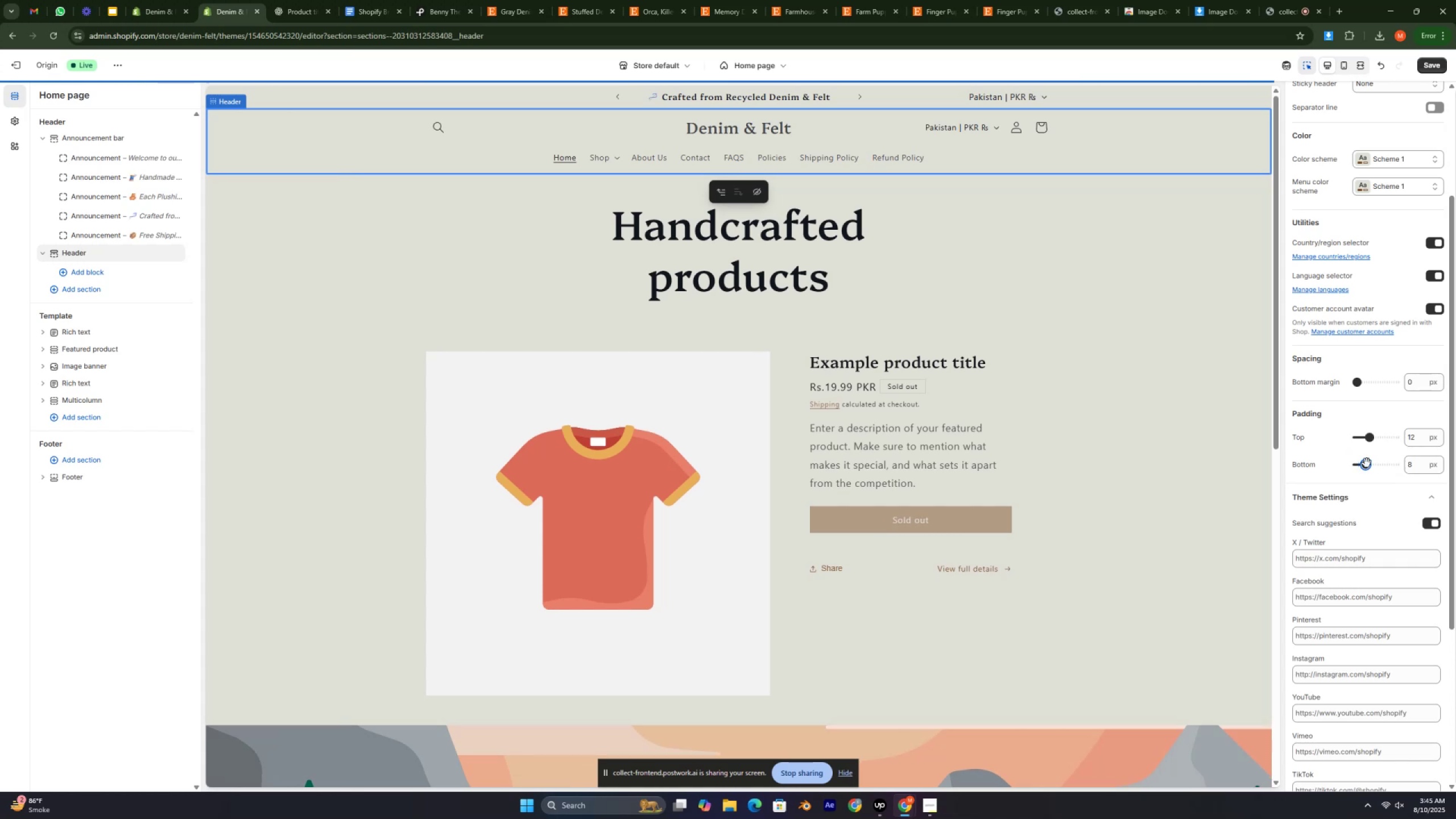 
scroll: coordinate [1347, 492], scroll_direction: down, amount: 13.0
 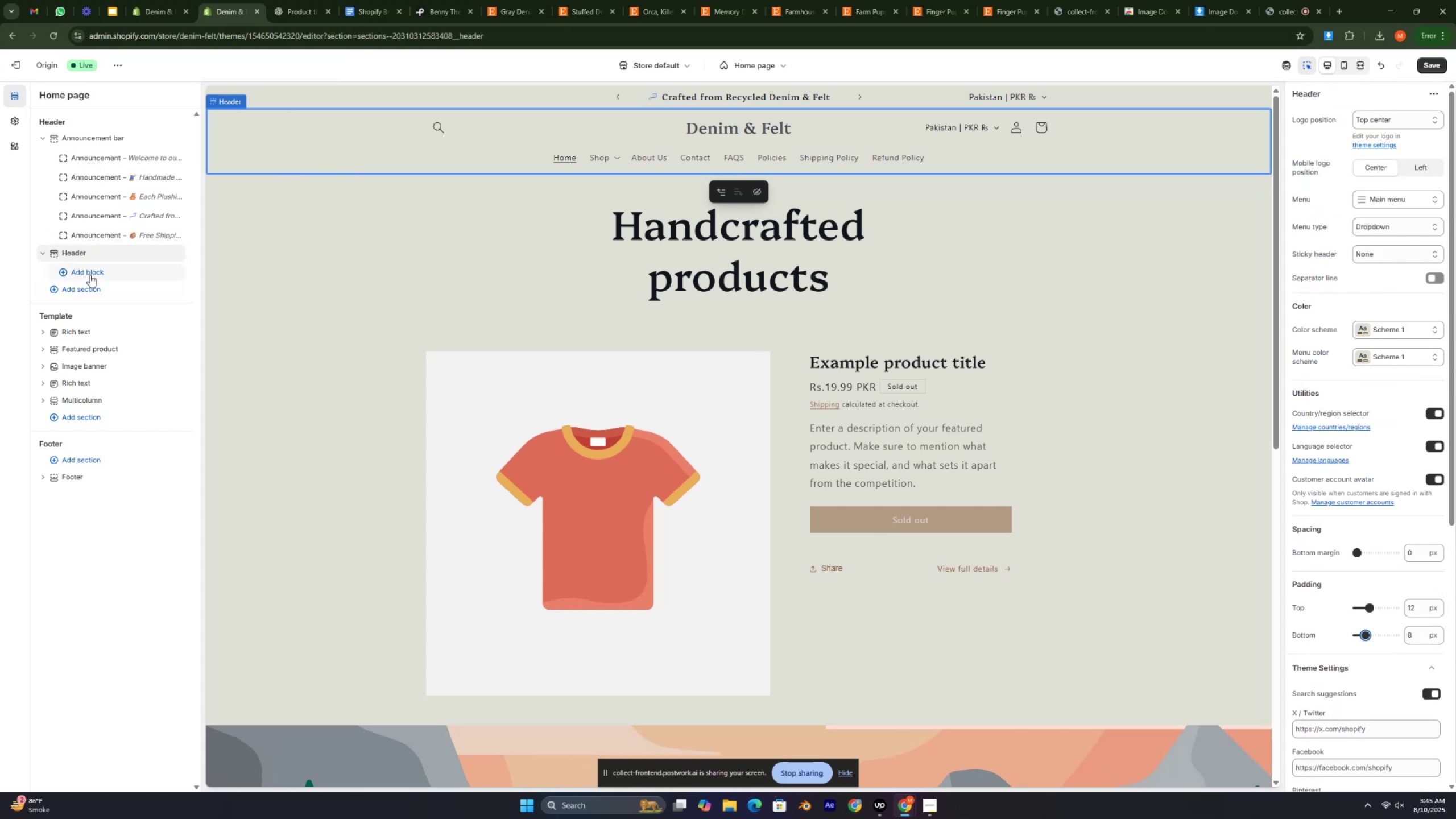 
left_click([90, 275])
 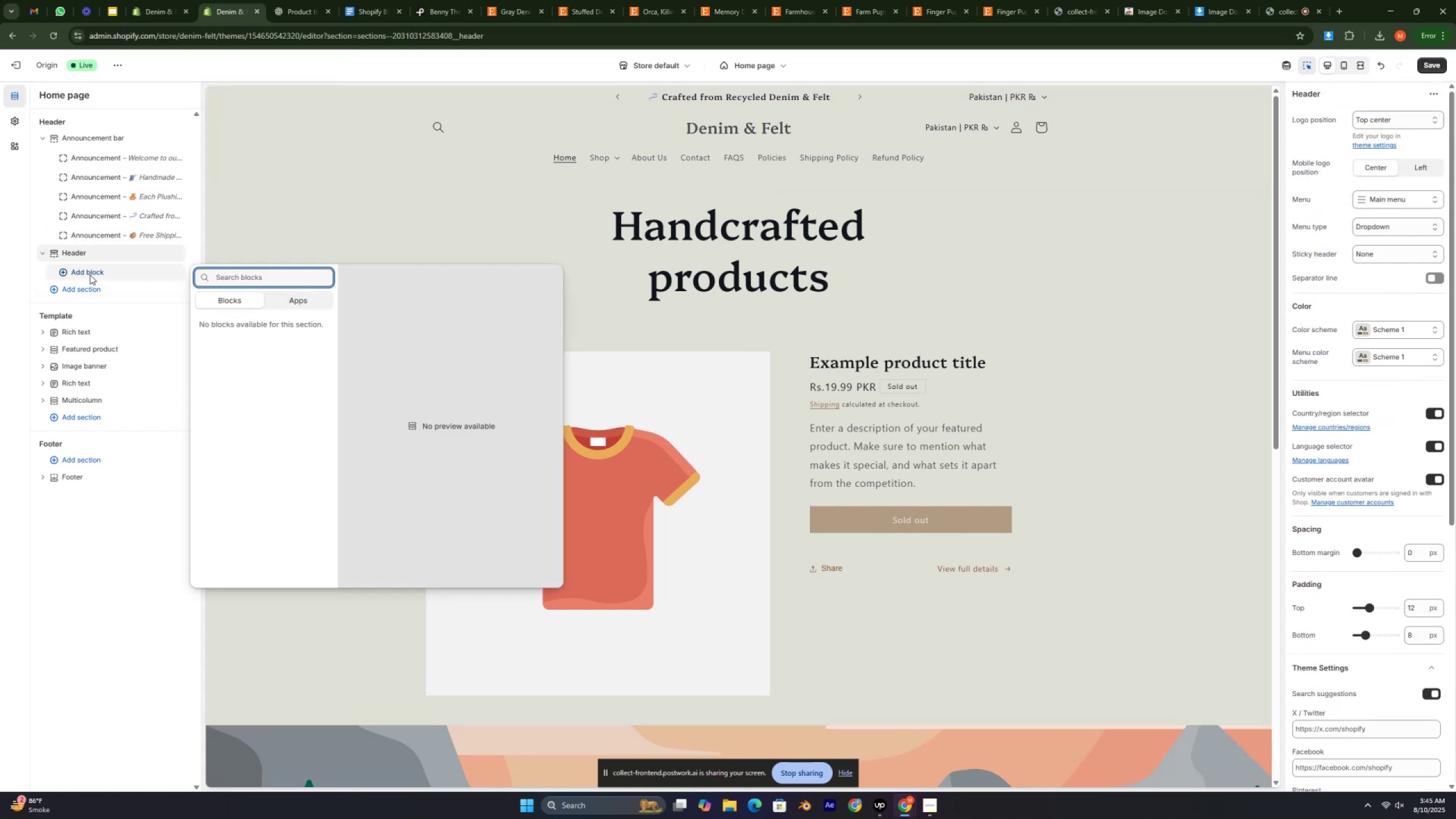 
left_click([0, 278])
 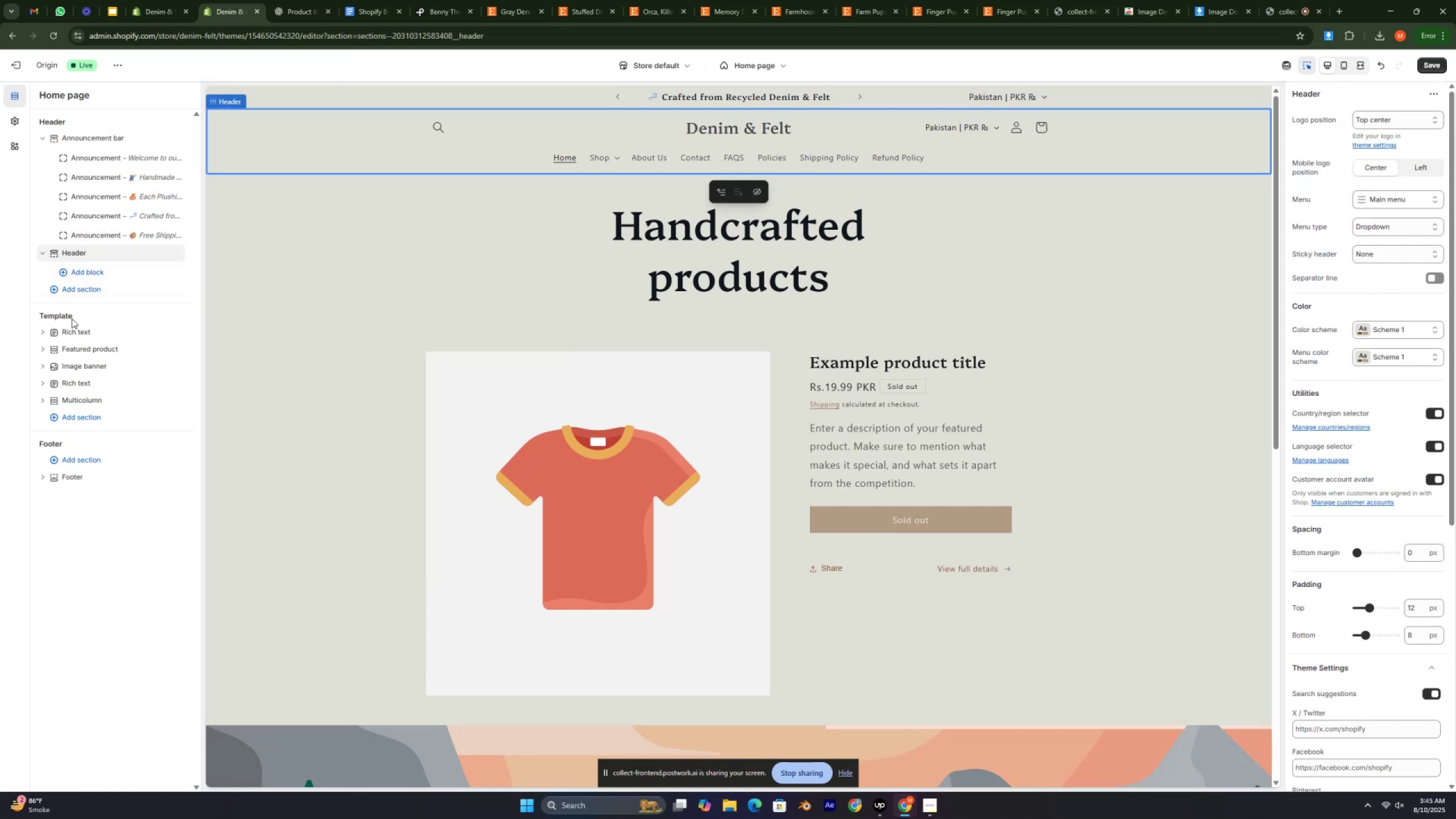 
left_click([61, 318])
 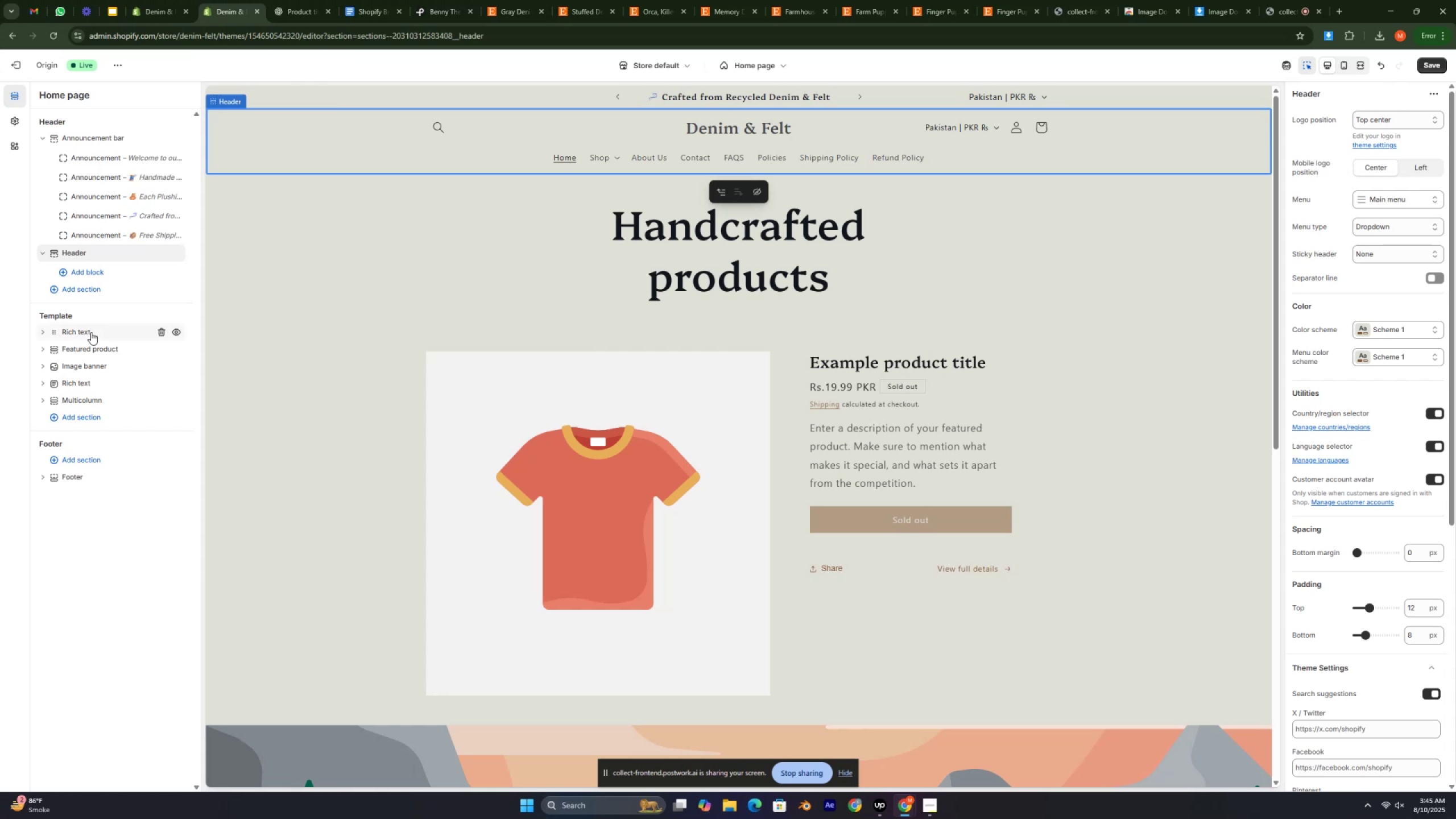 
left_click([91, 332])
 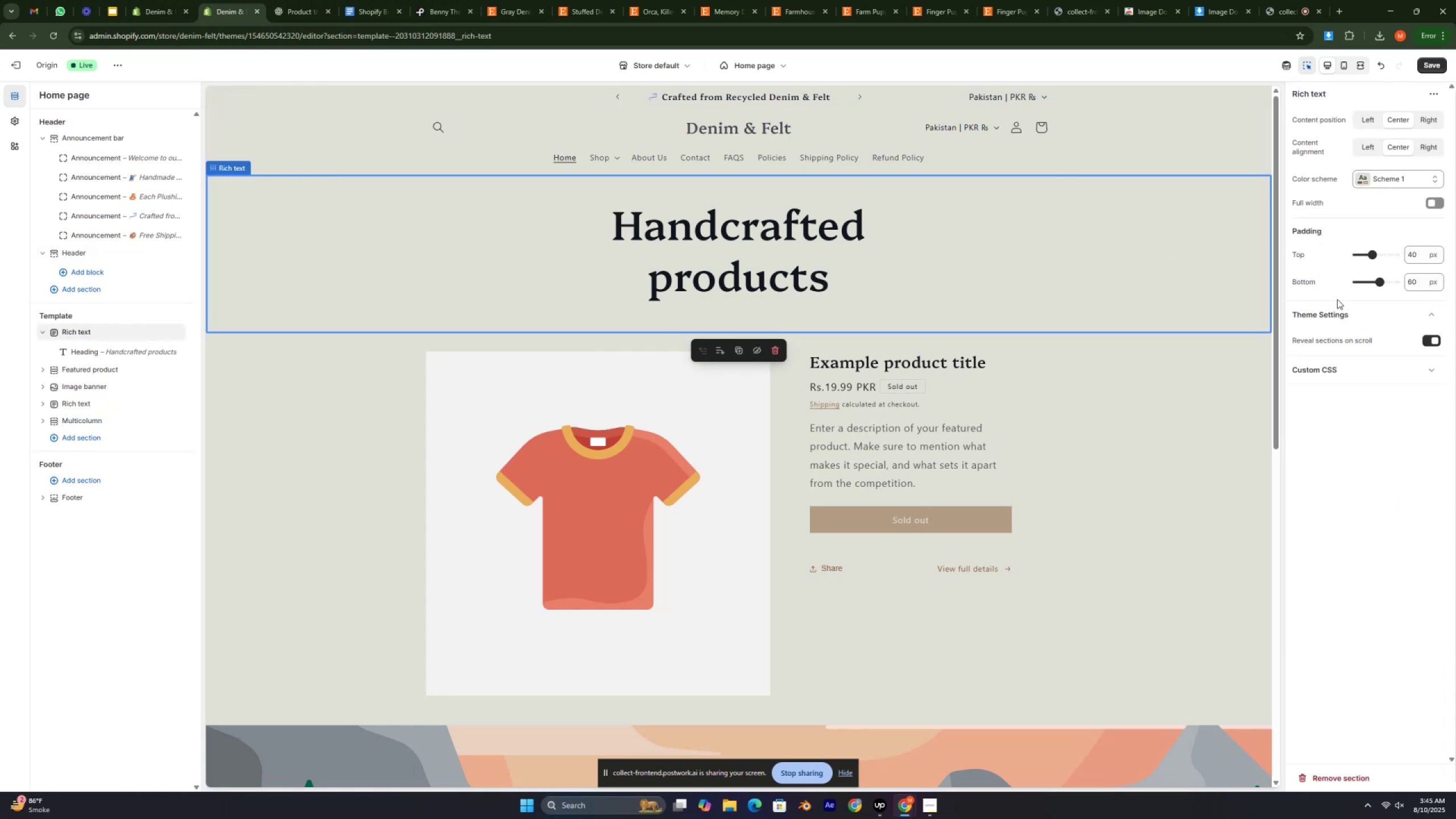 
wait(6.8)
 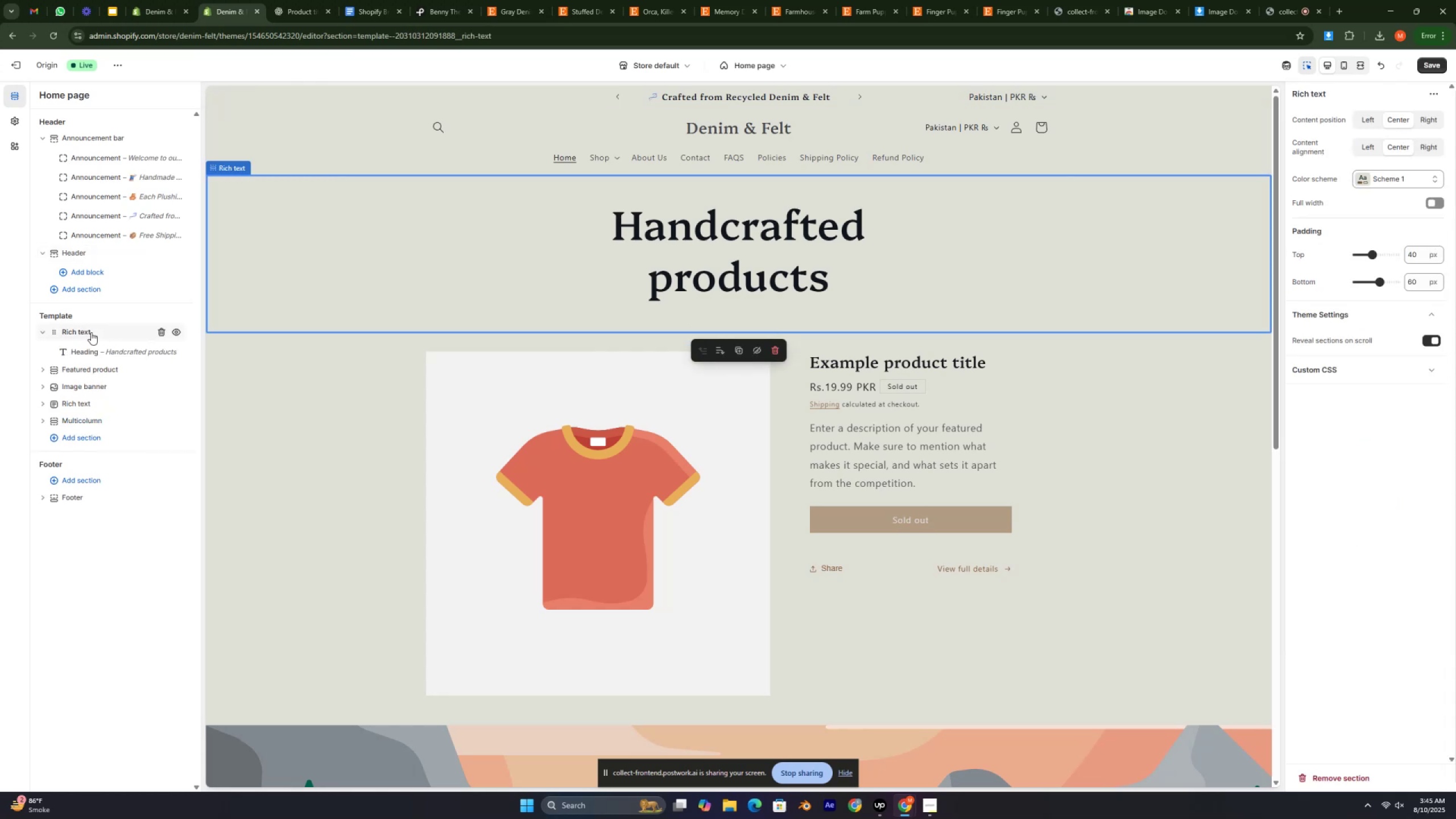 
left_click([104, 353])
 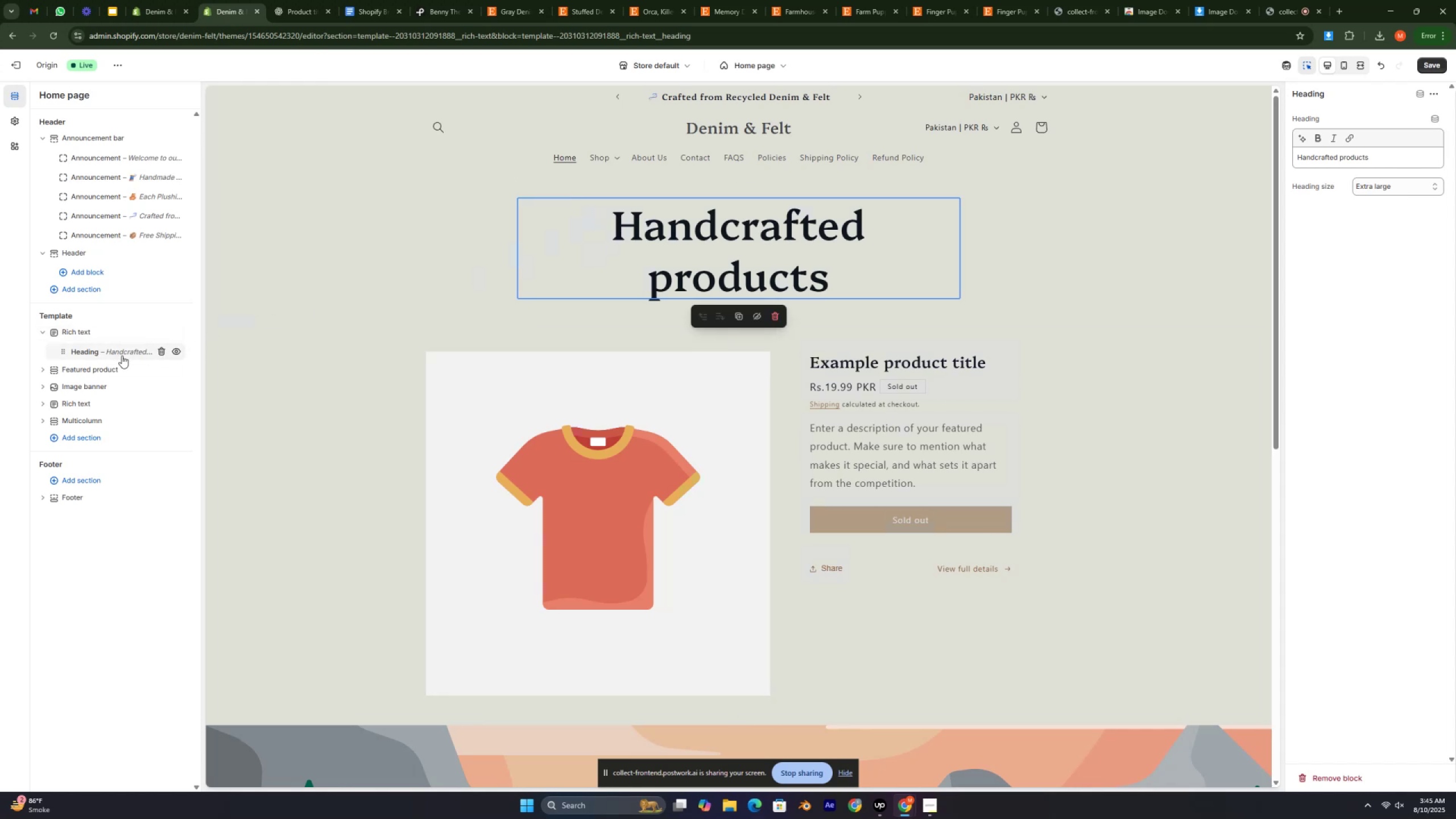 
left_click([159, 352])
 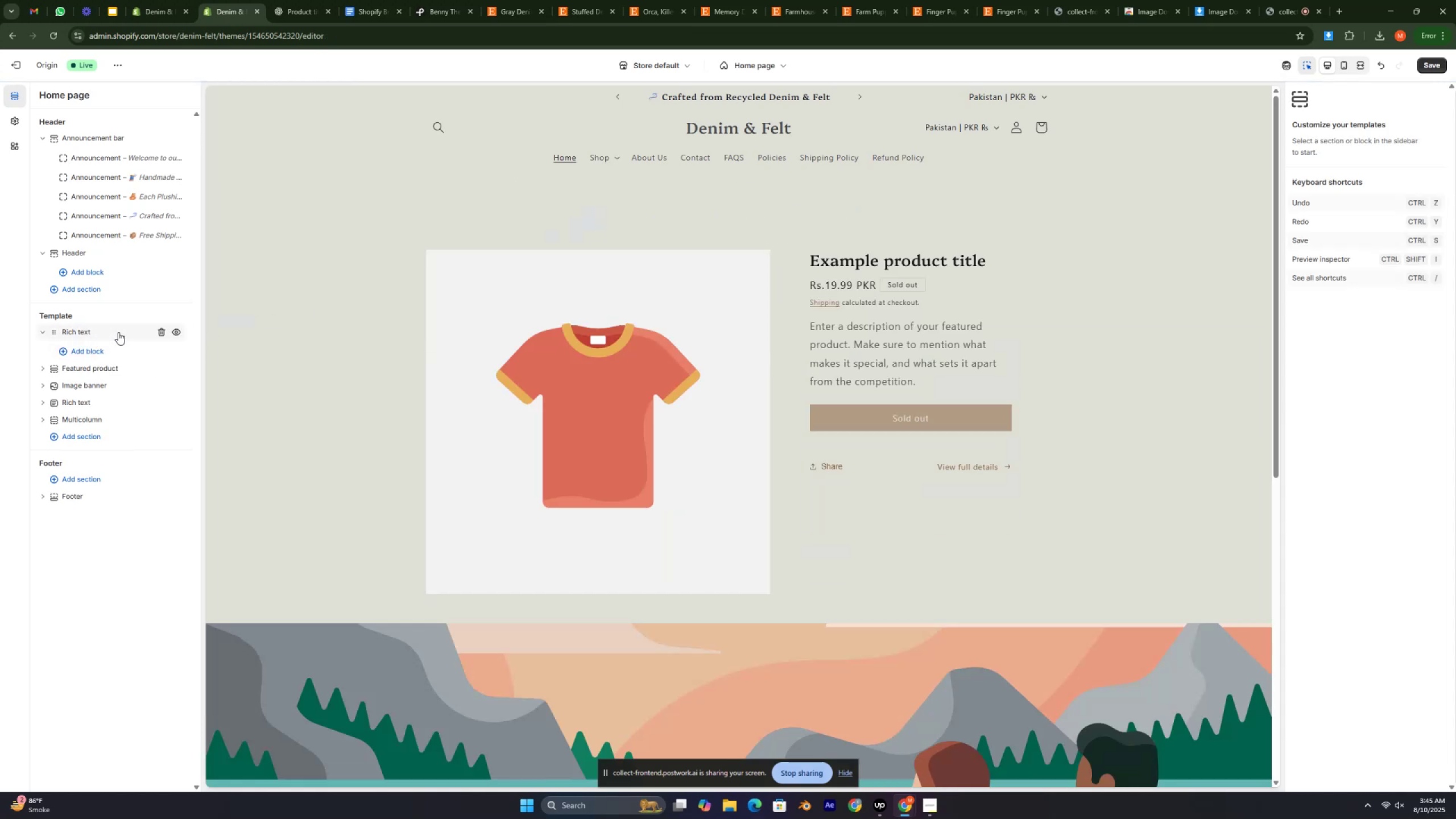 
left_click([159, 332])
 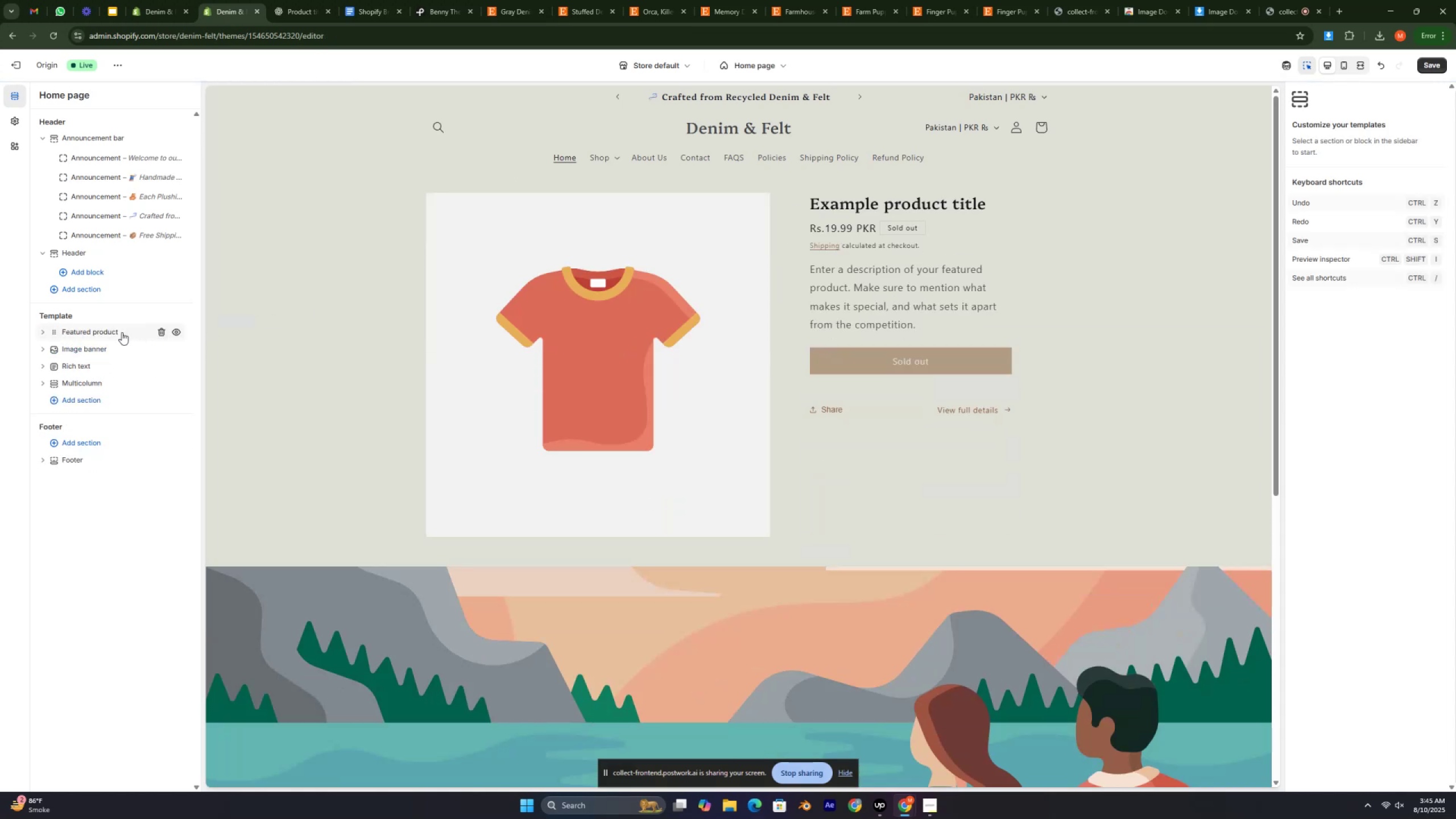 
left_click([111, 332])
 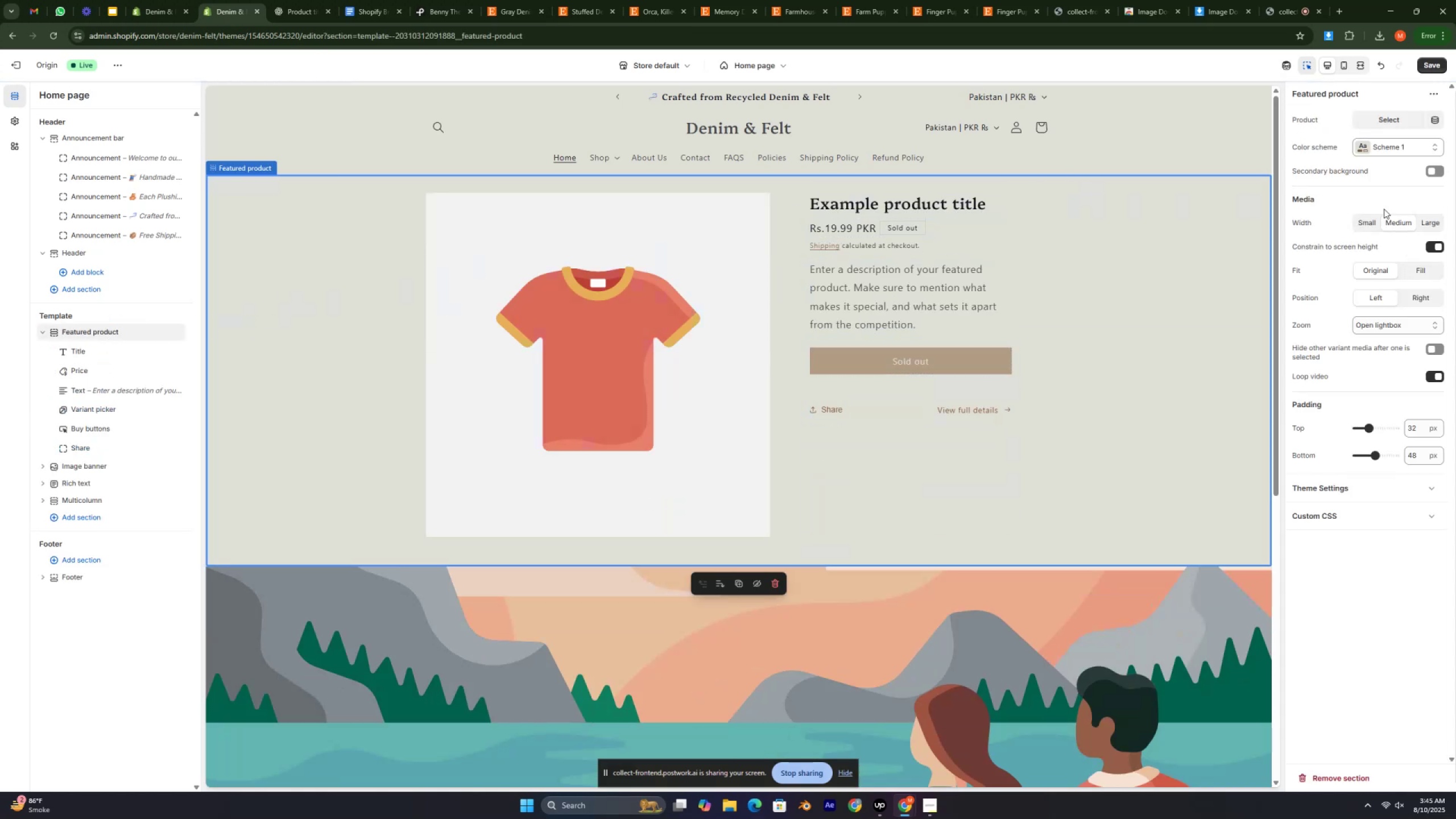 
left_click([1403, 122])
 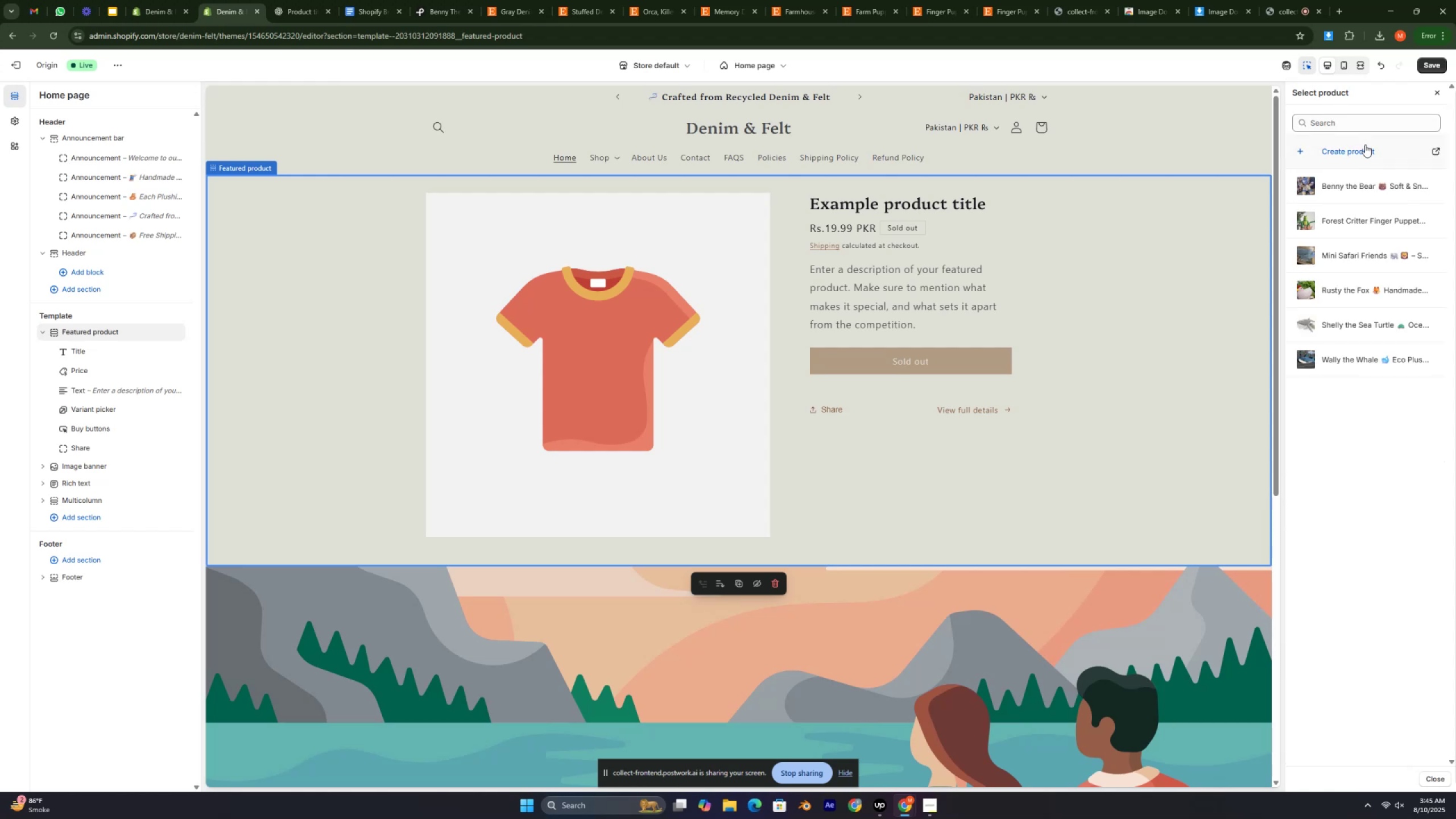 
left_click_drag(start_coordinate=[1347, 187], to_coordinate=[1349, 191])
 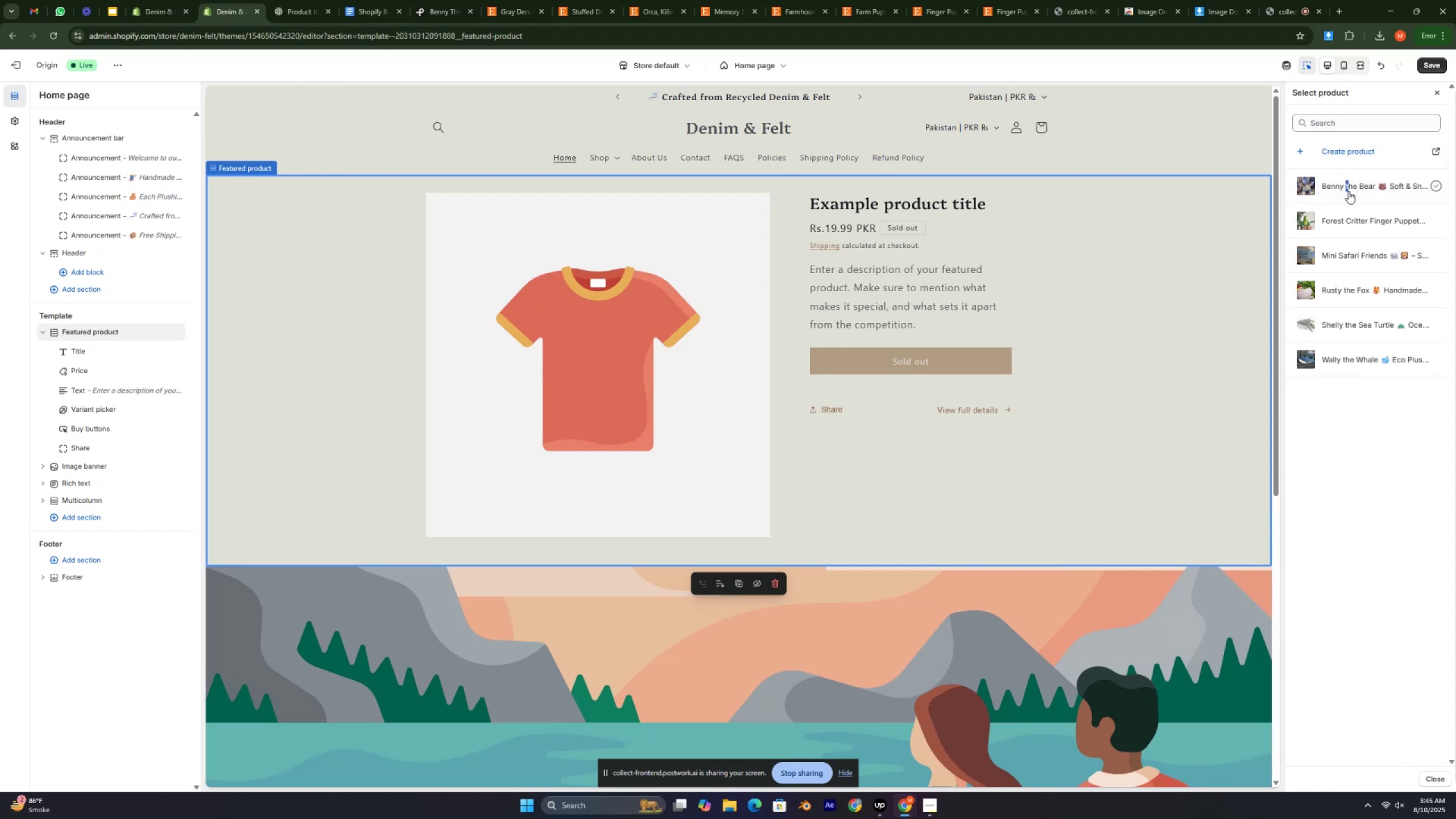 
left_click([1438, 187])
 